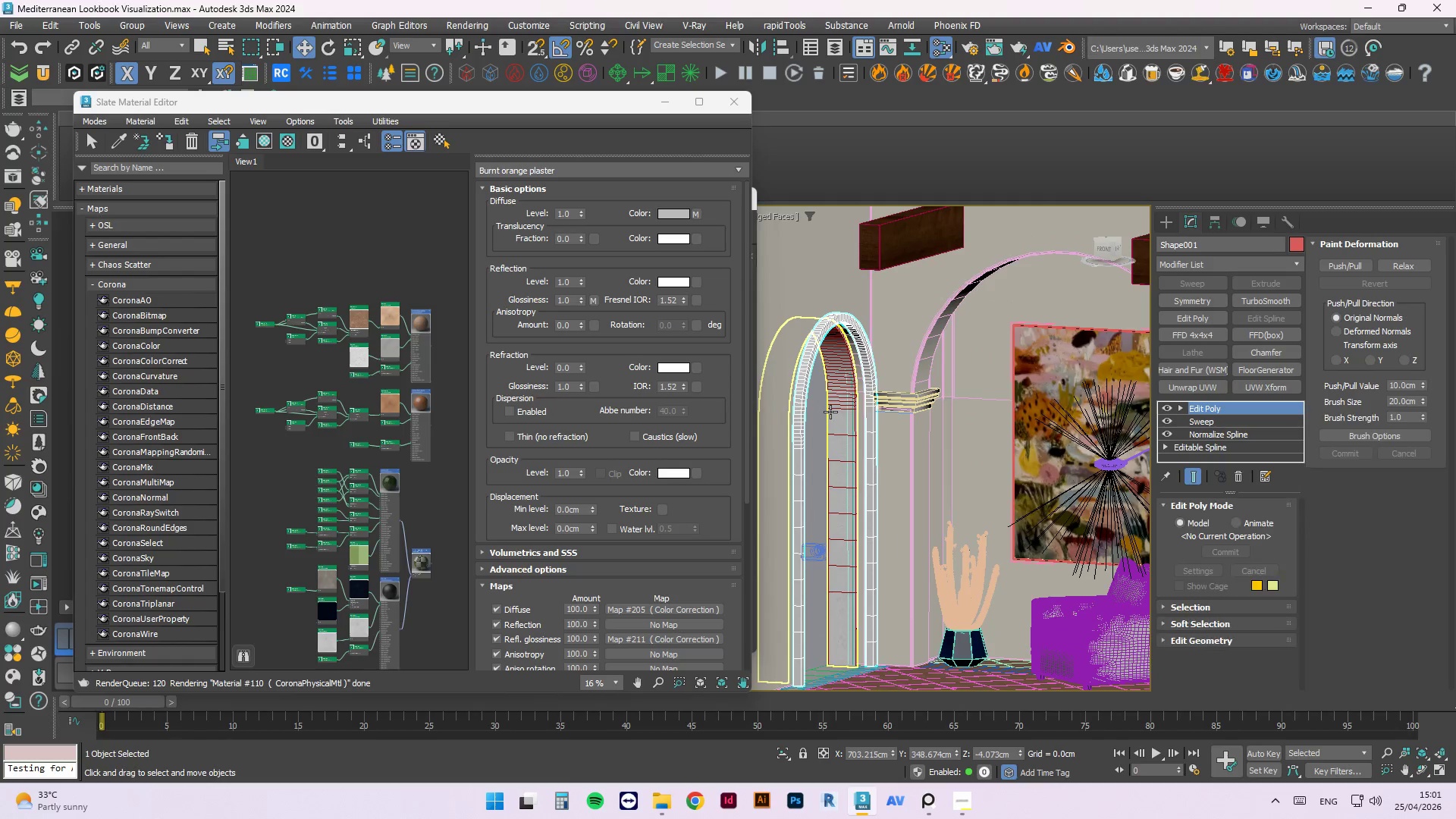 
hold_key(key=ControlLeft, duration=0.52)
left_click([830, 412])
 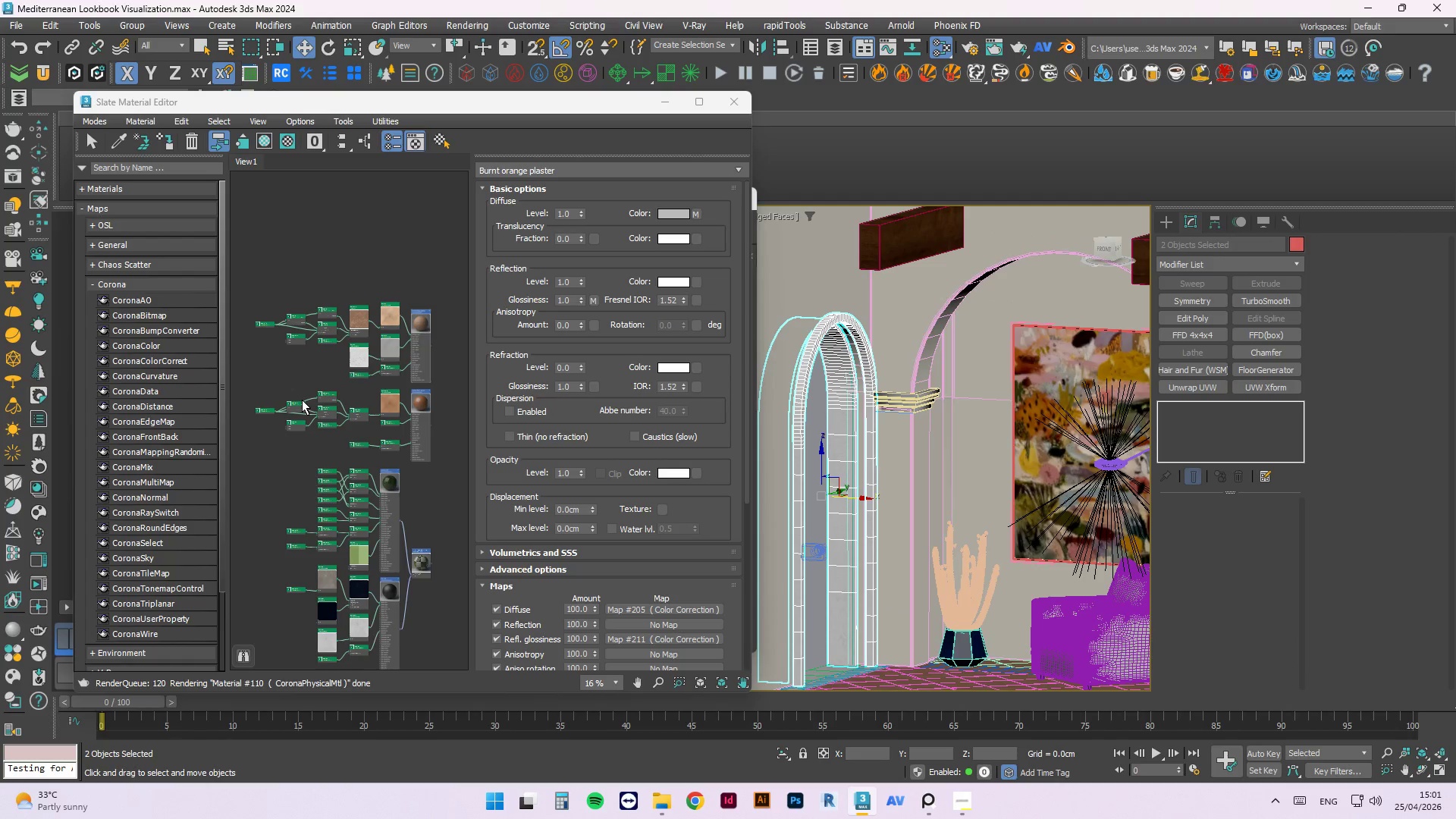 
key(M)
 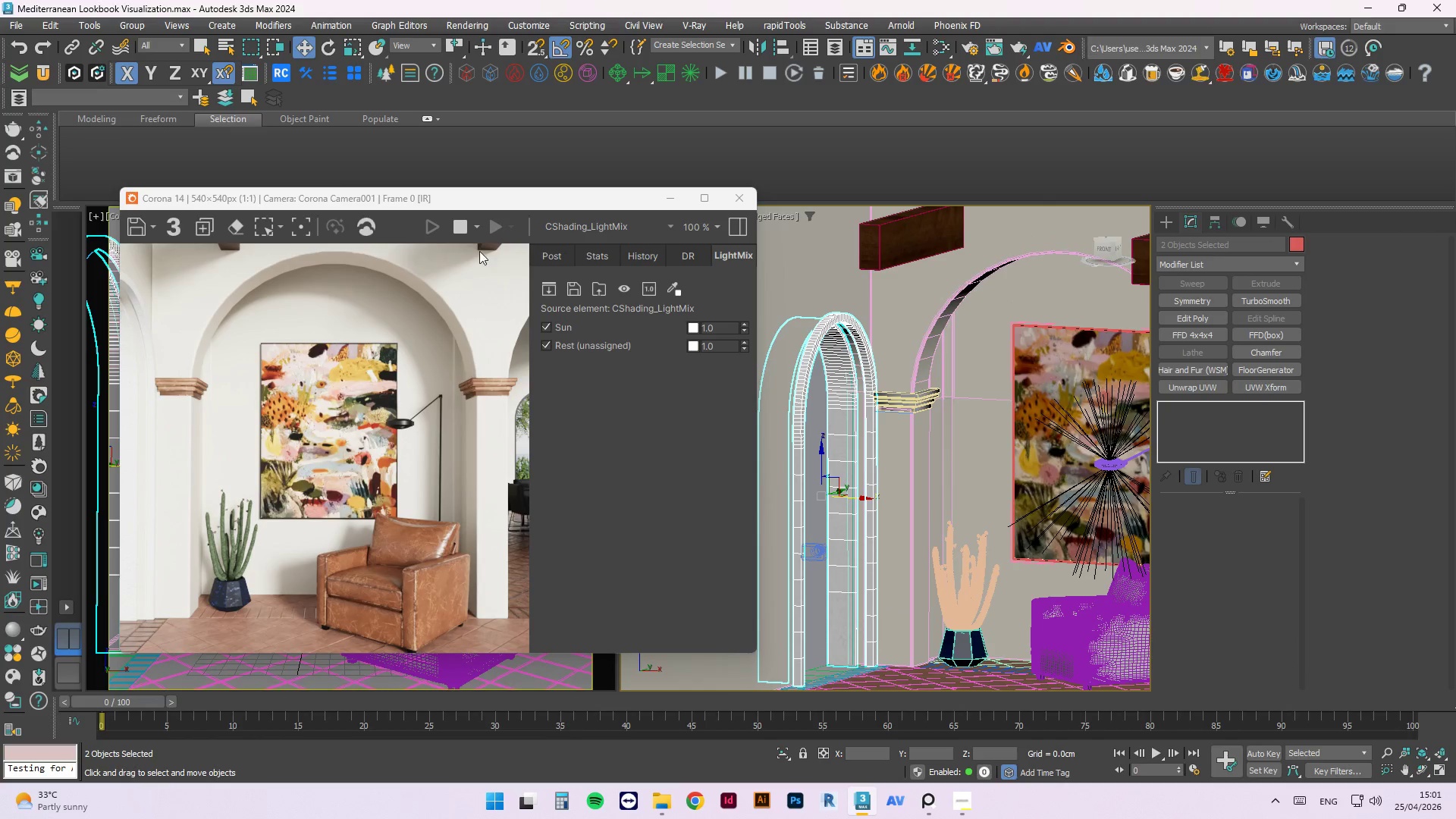 
left_click_drag(start_coordinate=[500, 196], to_coordinate=[1138, 596])
 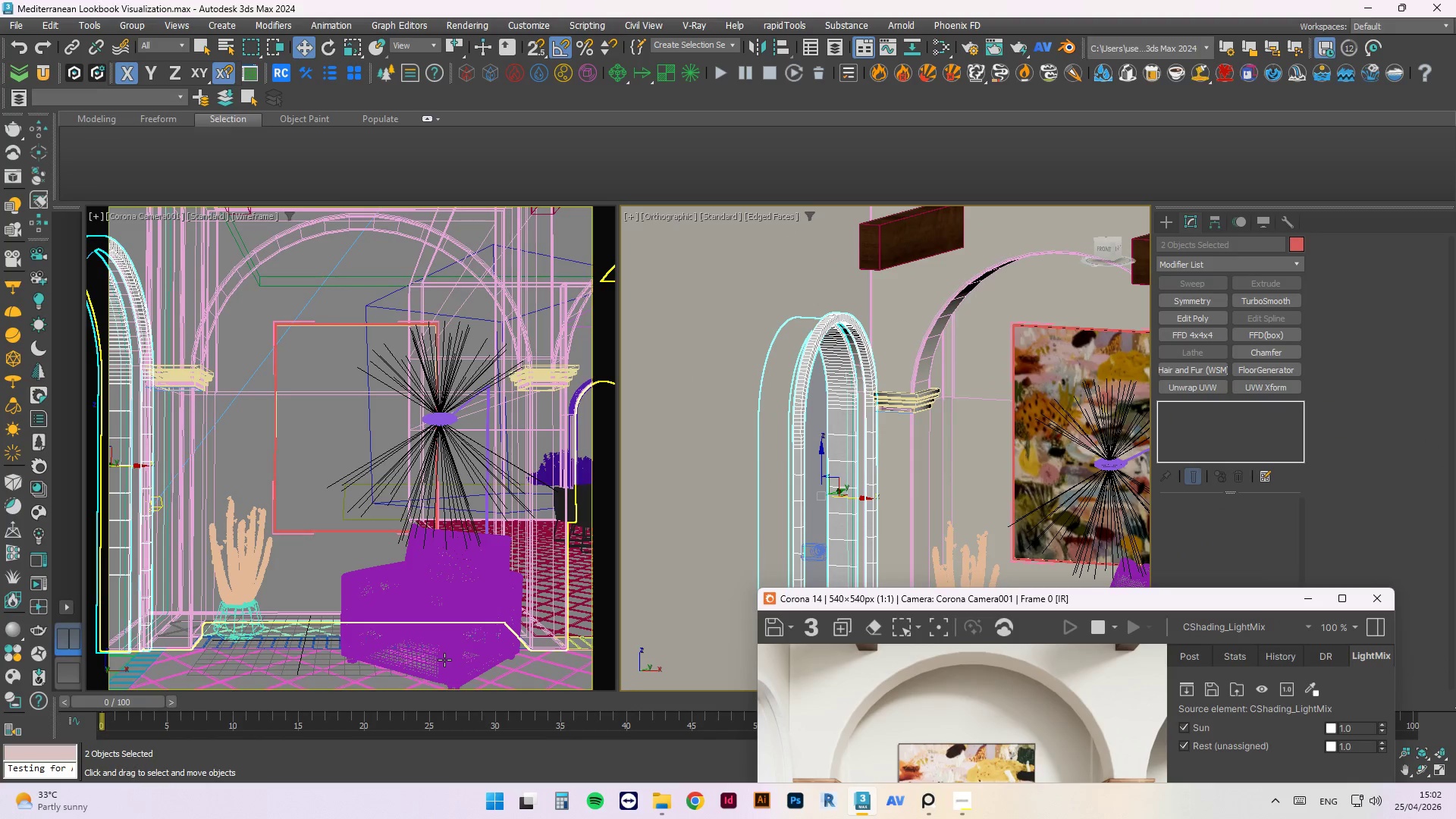 
key(M)
 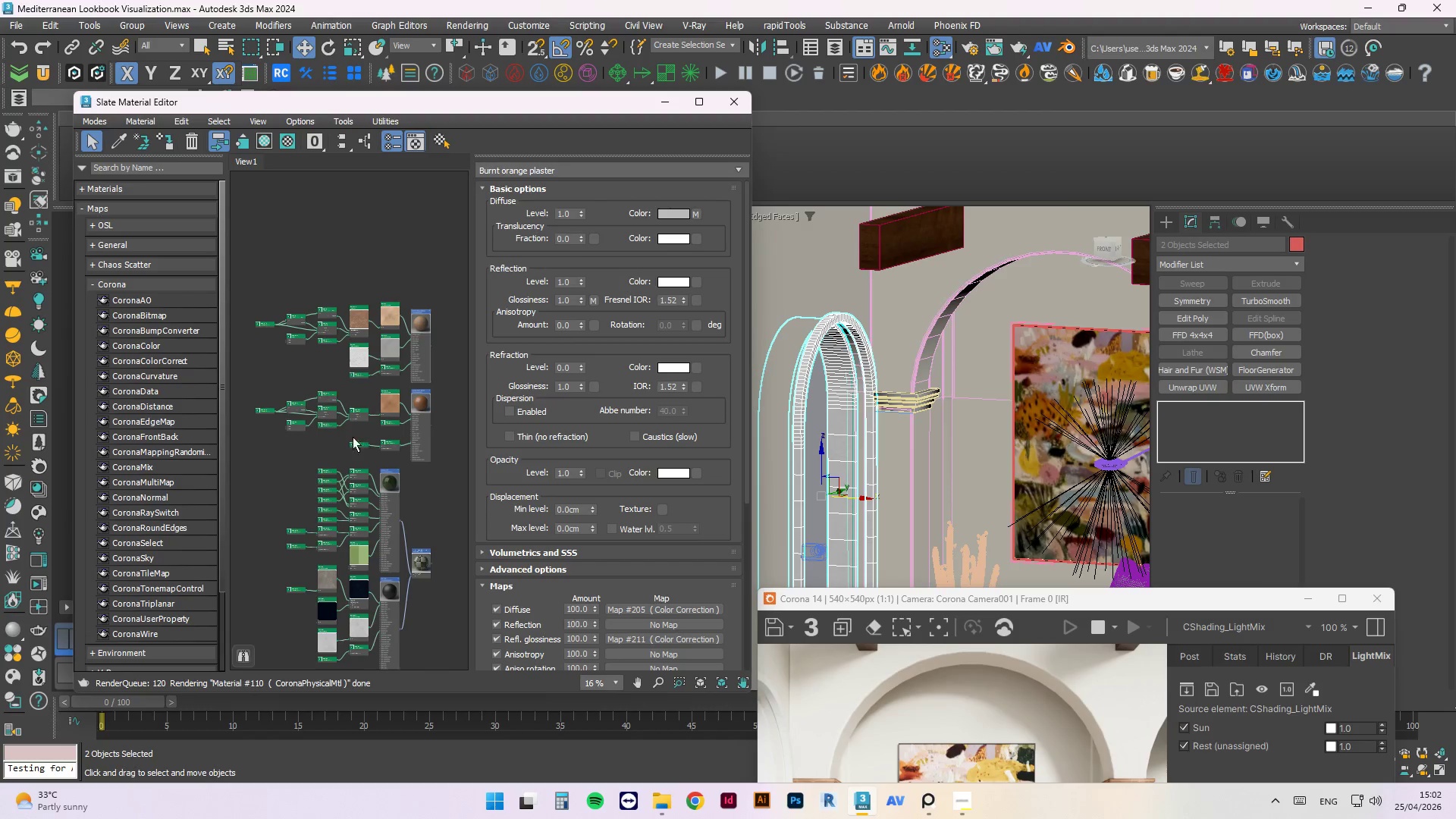 
scroll: coordinate [415, 406], scroll_direction: up, amount: 6.0
 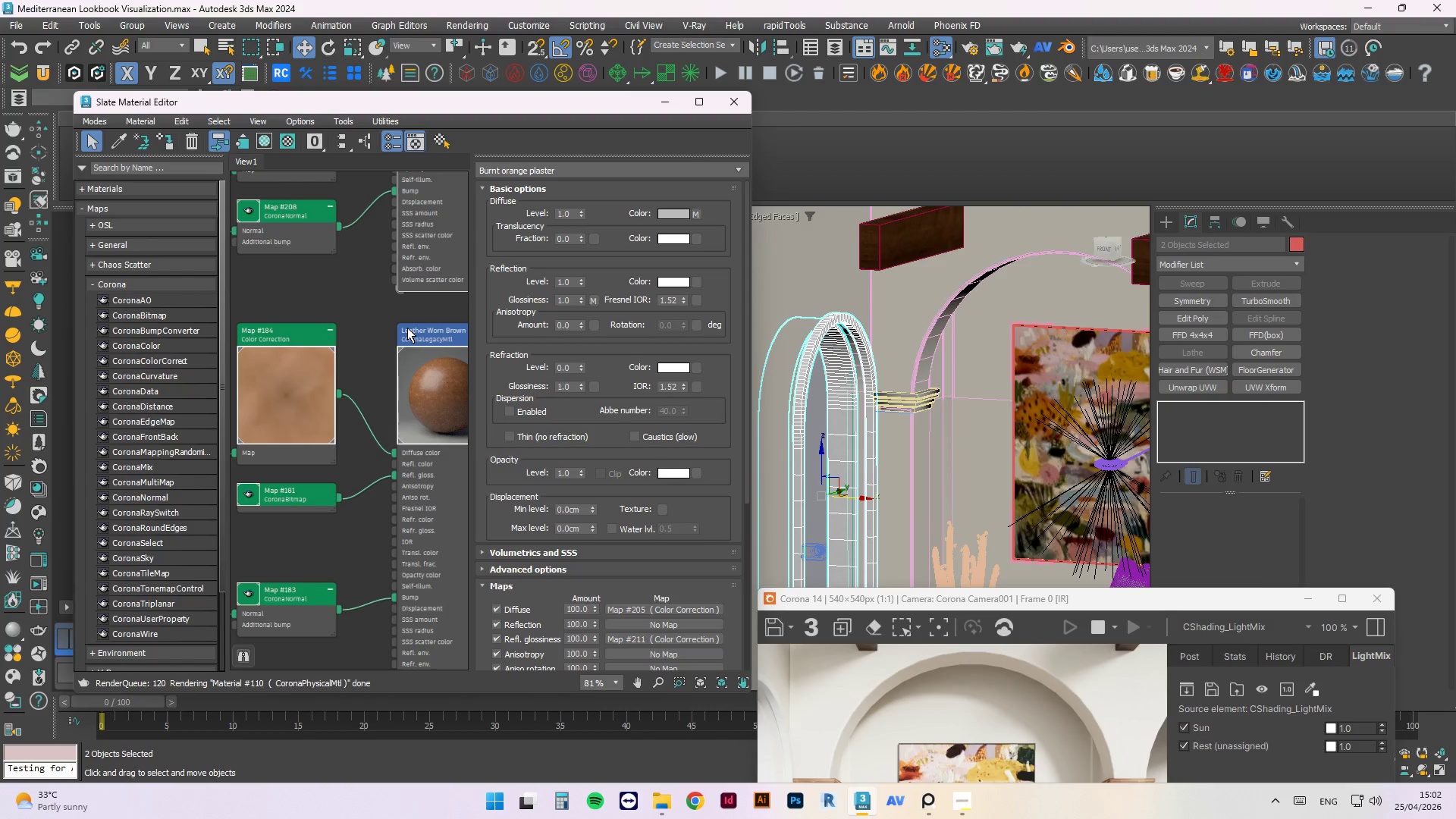 
left_click_drag(start_coordinate=[941, 603], to_coordinate=[1030, 372])
 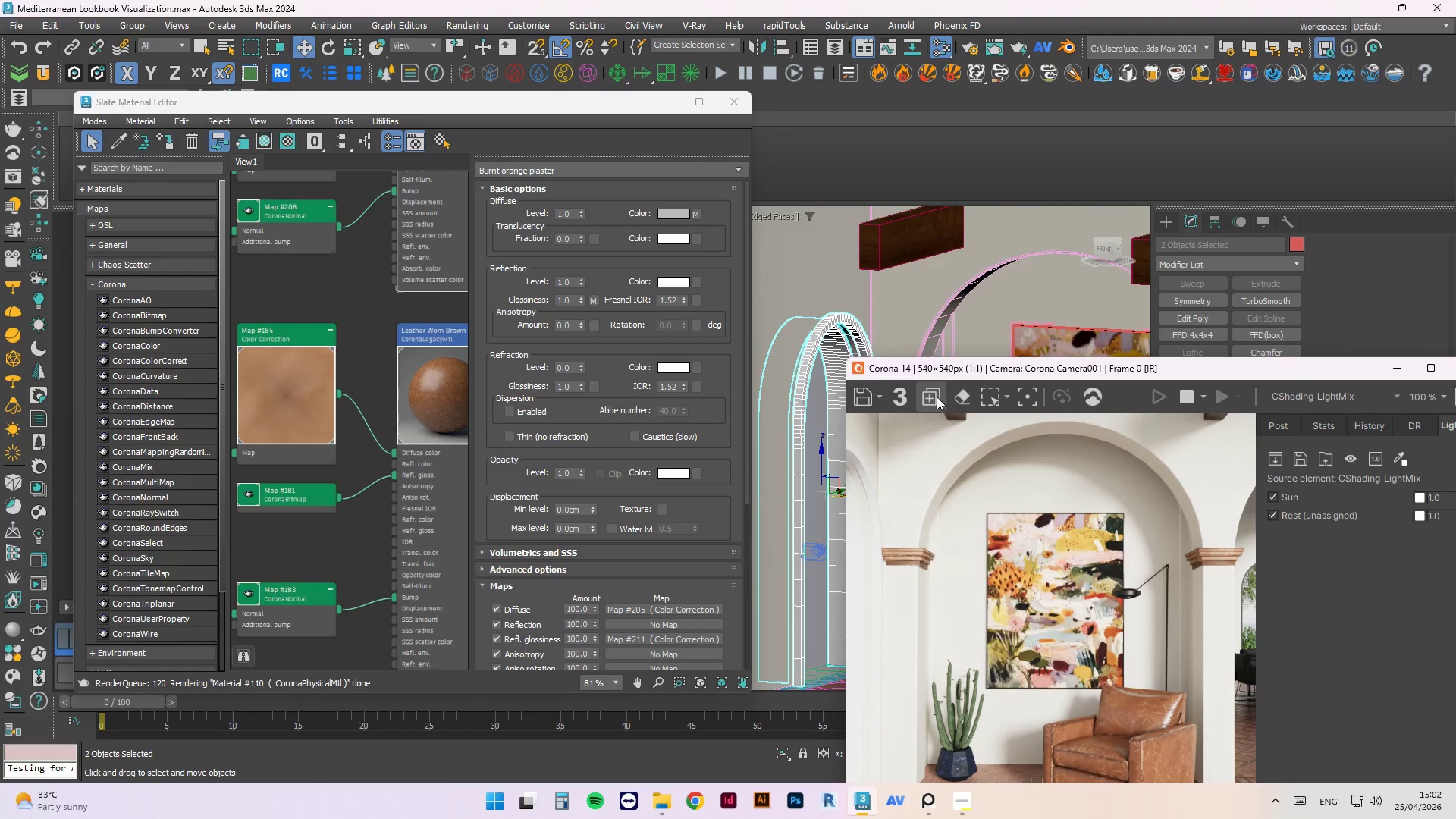 
left_click_drag(start_coordinate=[971, 366], to_coordinate=[863, 566])
 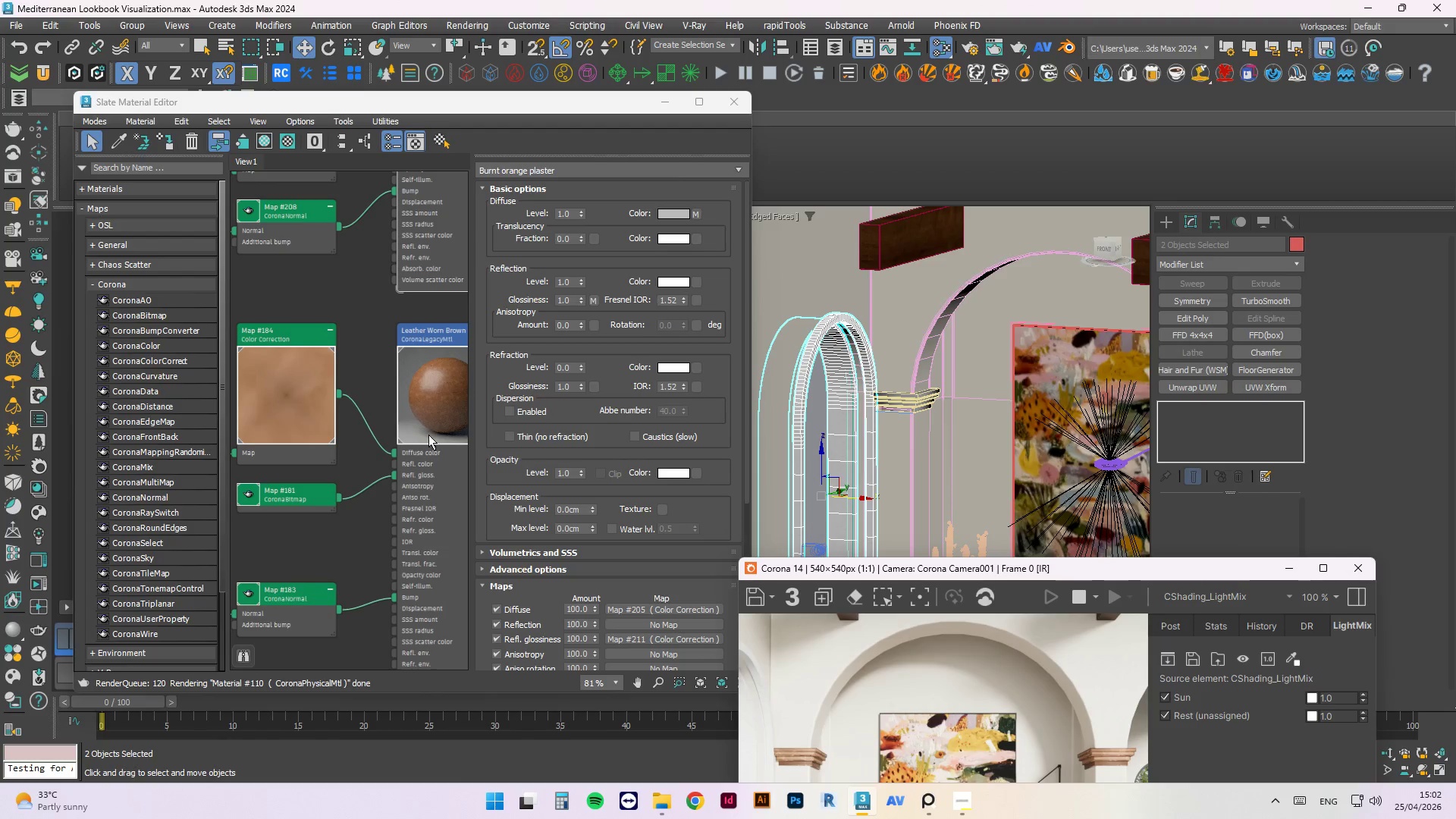 
scroll: coordinate [369, 494], scroll_direction: down, amount: 3.0
 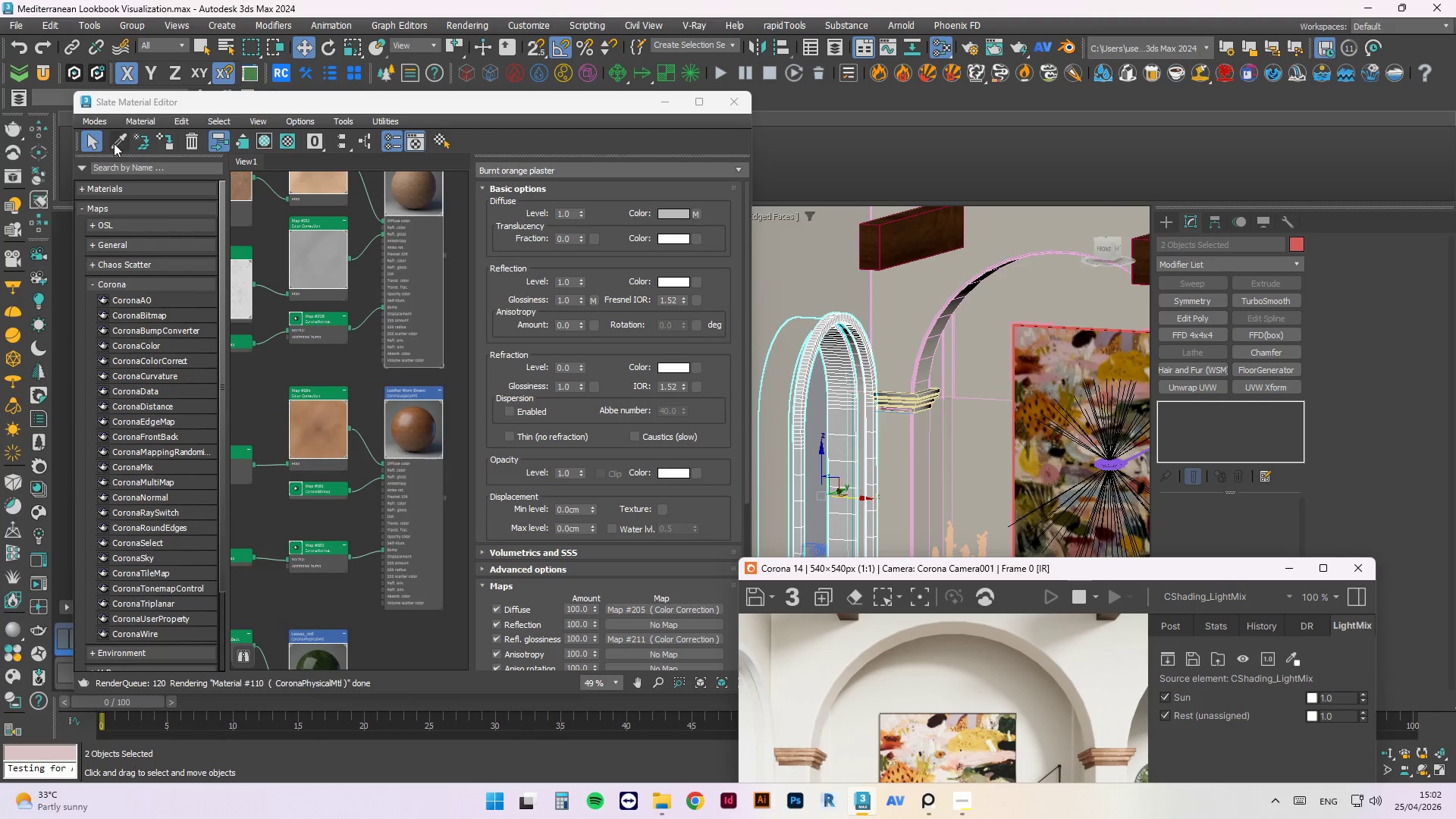 
left_click([115, 144])
 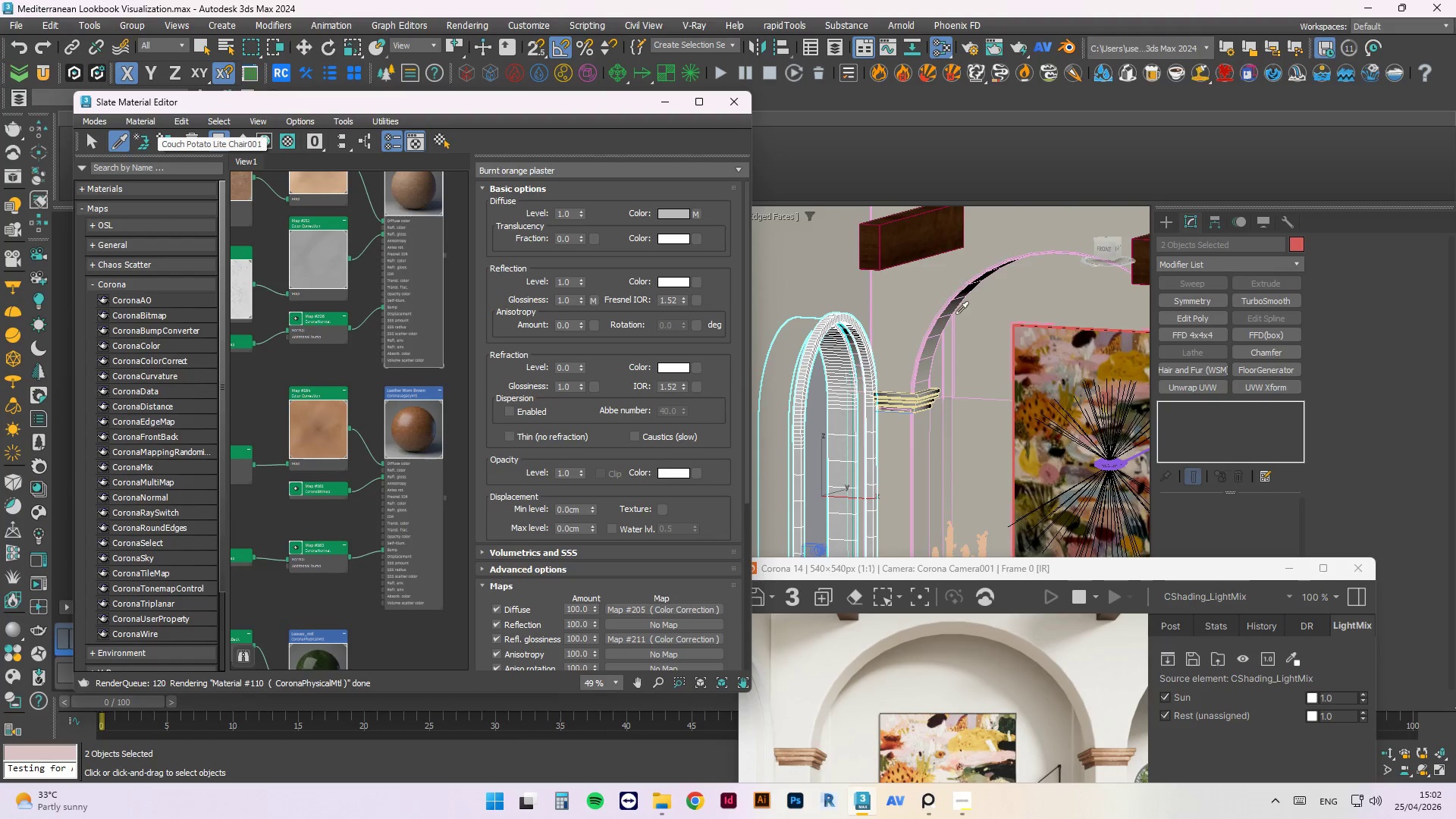 
scroll: coordinate [991, 388], scroll_direction: up, amount: 2.0
 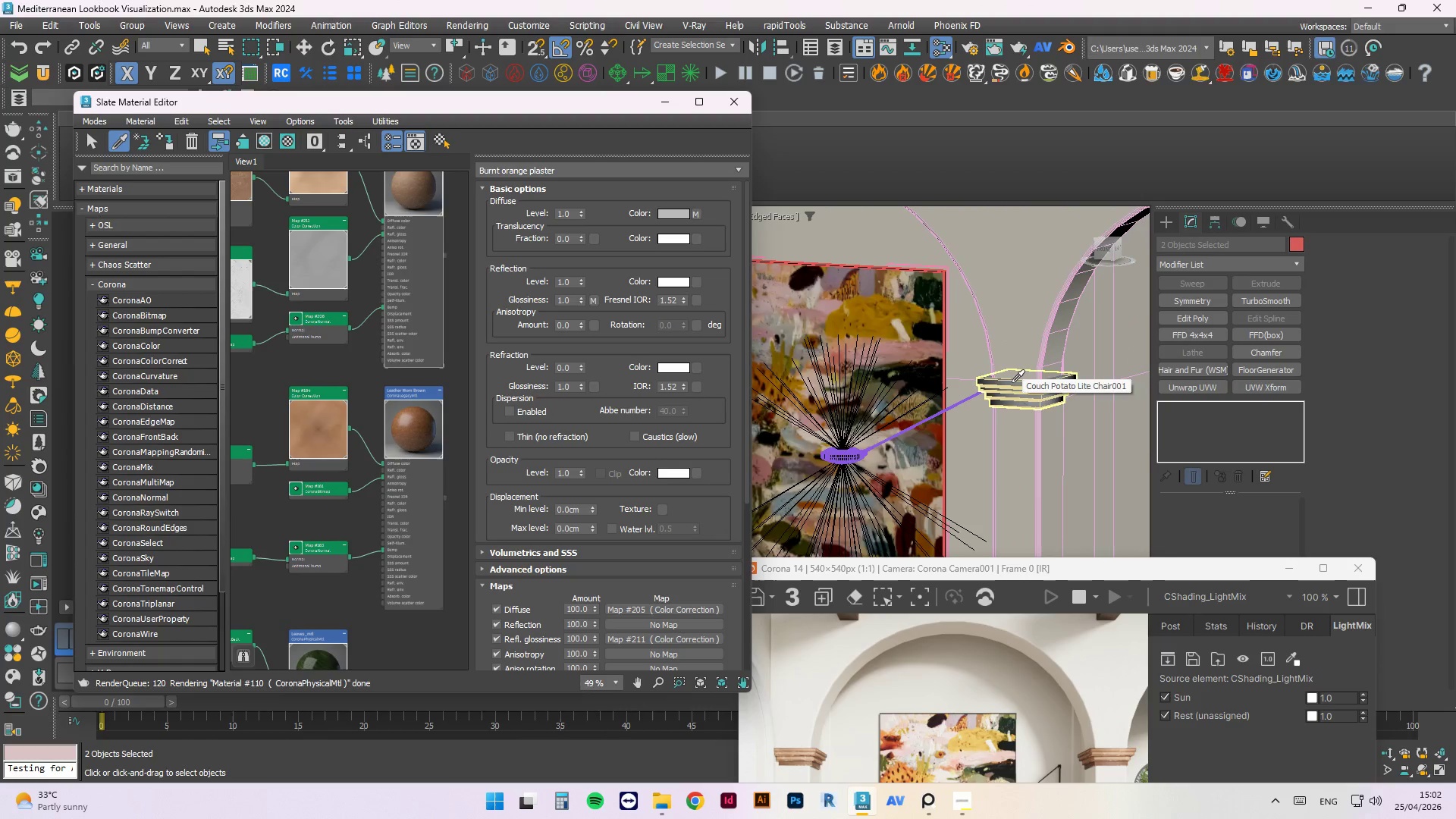 
left_click([1013, 386])
 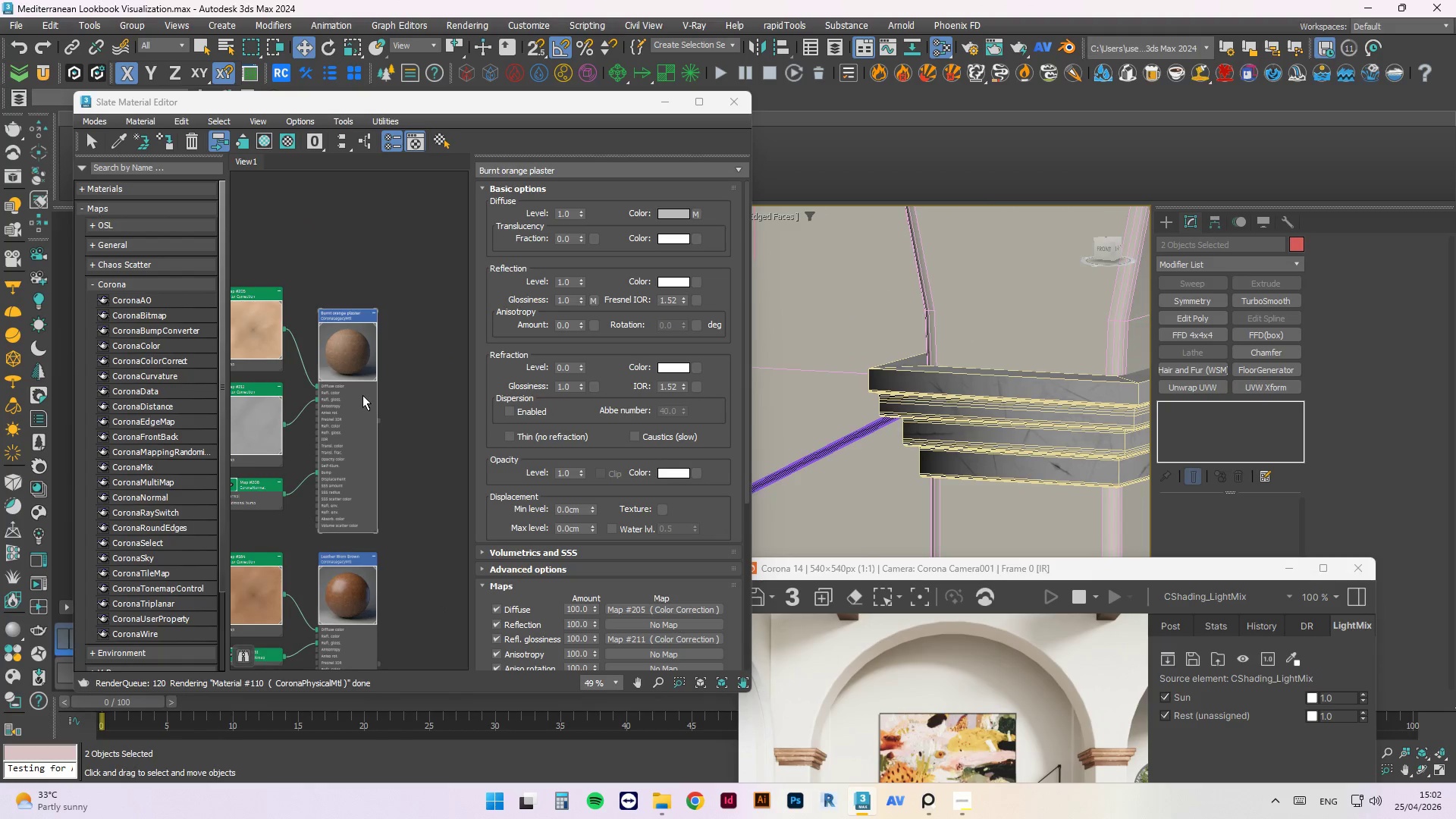 
scroll: coordinate [1013, 382], scroll_direction: up, amount: 4.0
 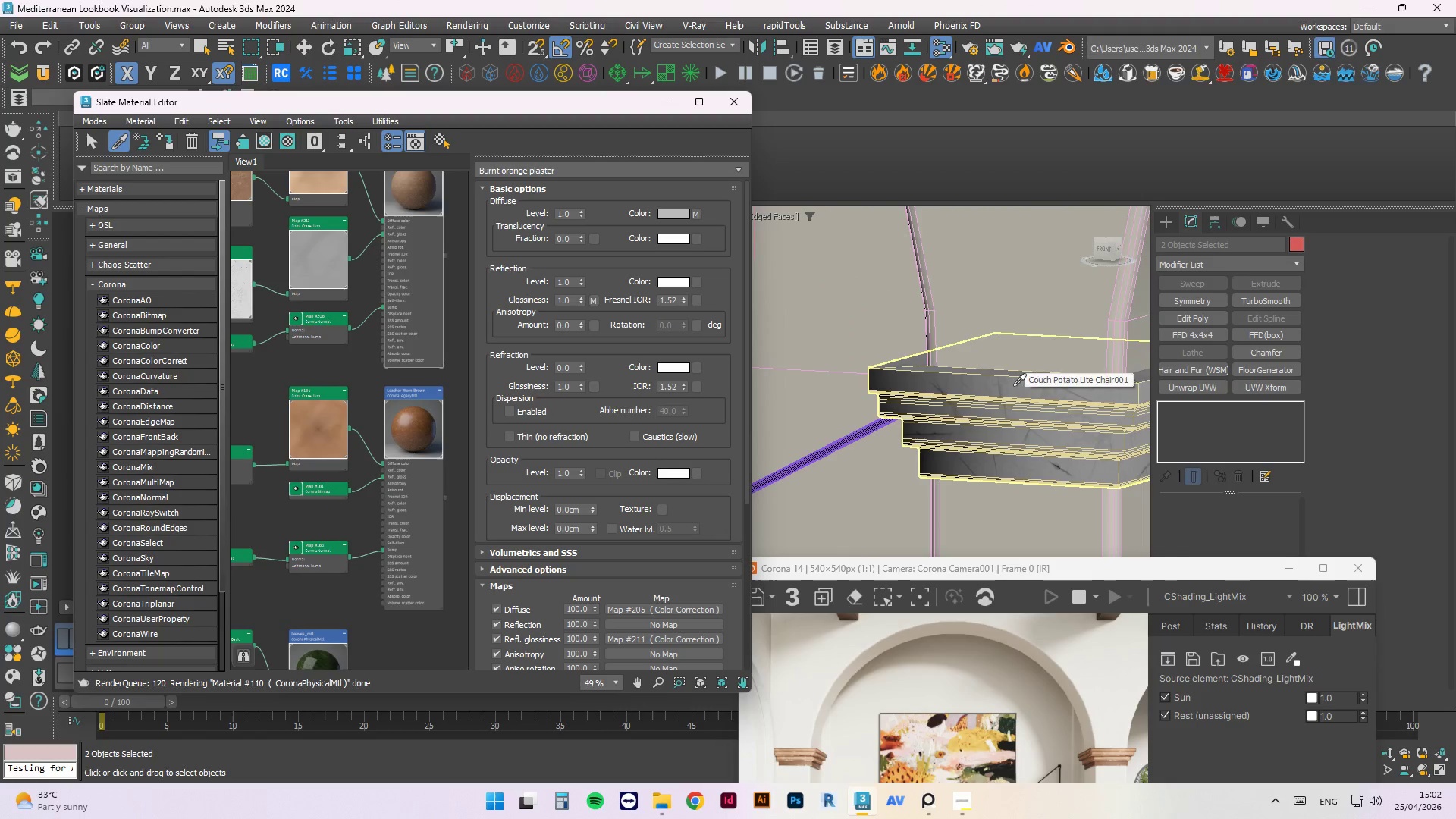 
left_click([338, 360])
 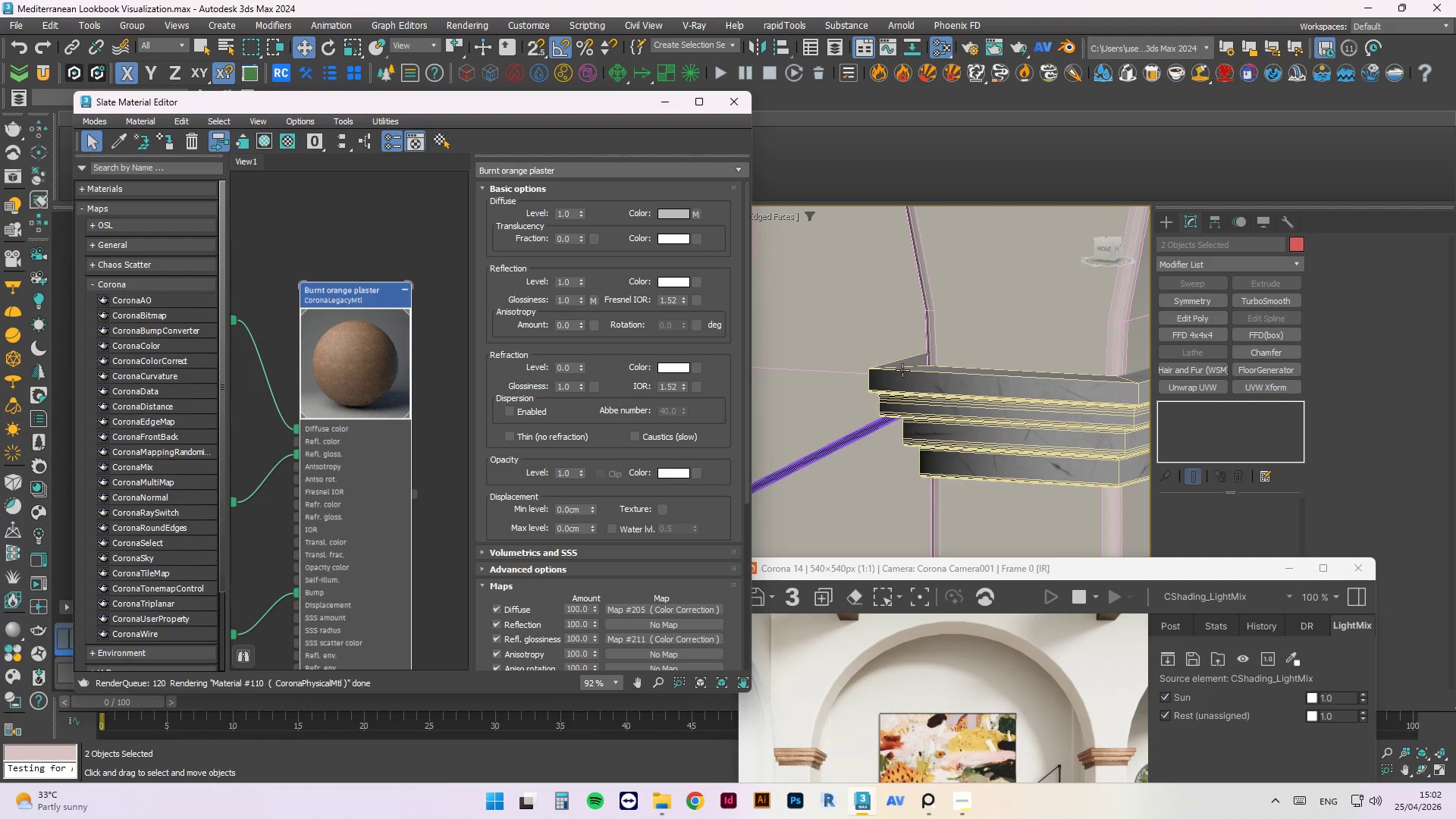 
scroll: coordinate [337, 358], scroll_direction: up, amount: 4.0
 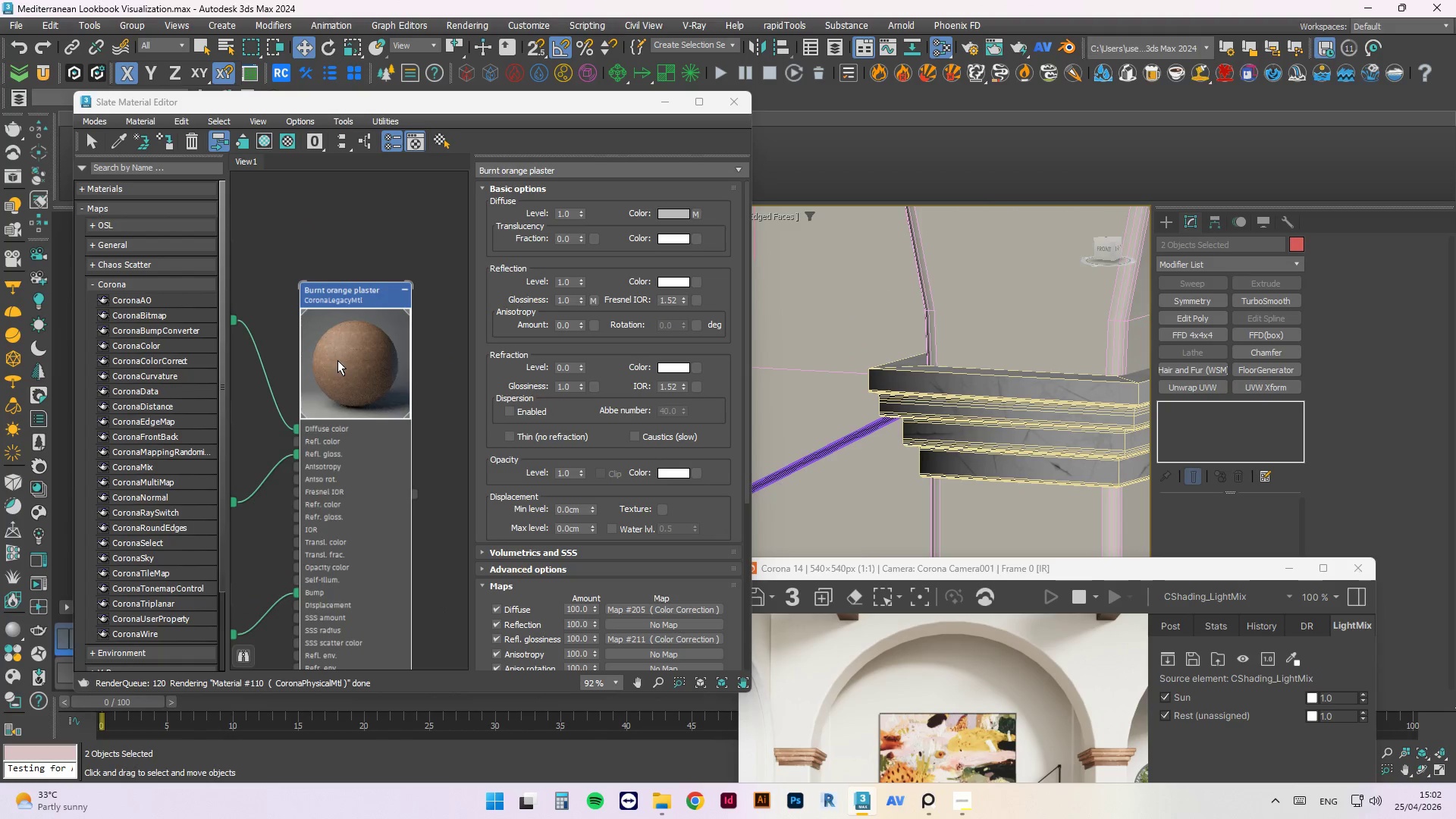 
scroll: coordinate [952, 633], scroll_direction: down, amount: 12.0
 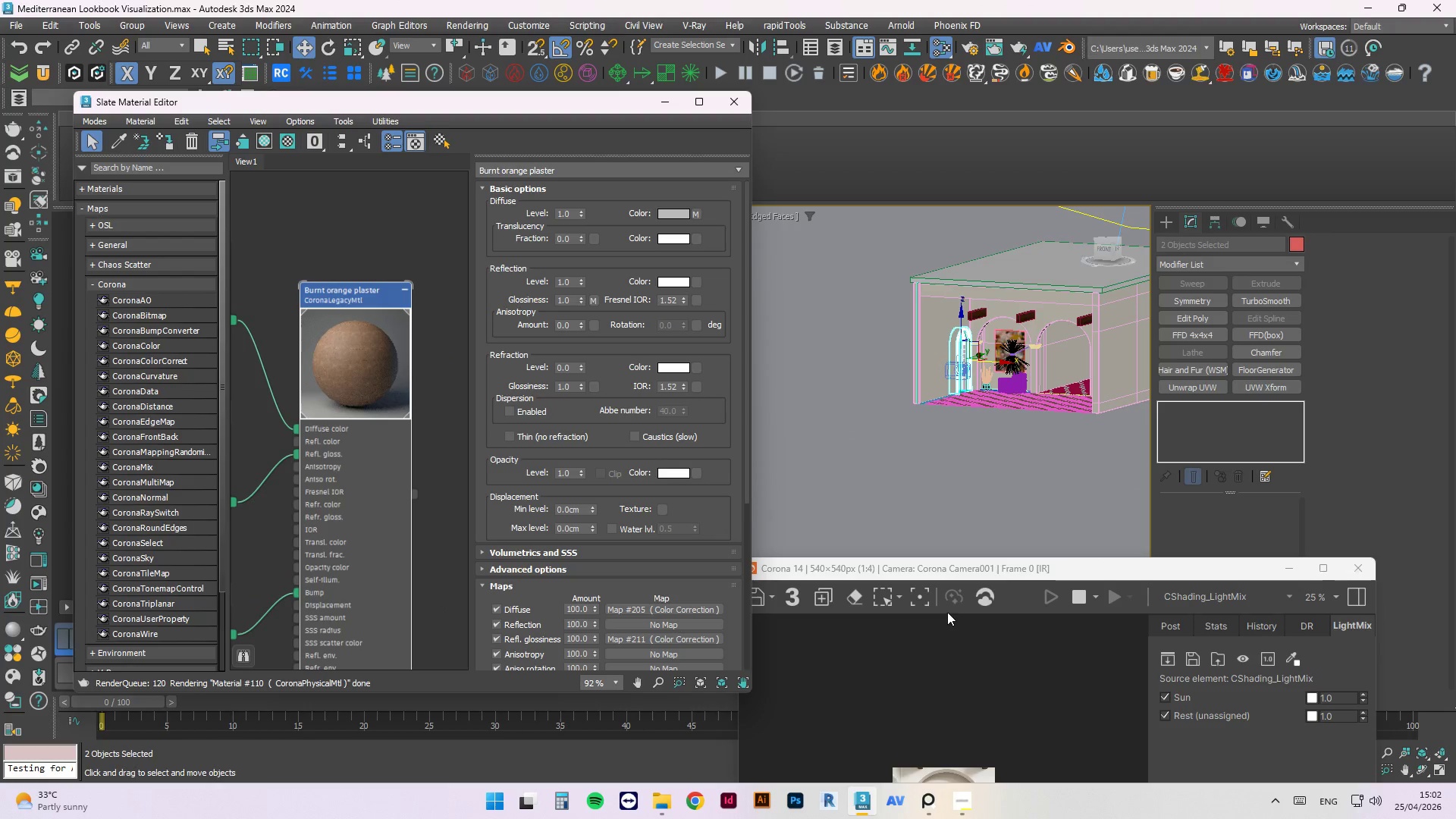 
scroll: coordinate [956, 665], scroll_direction: up, amount: 2.0
 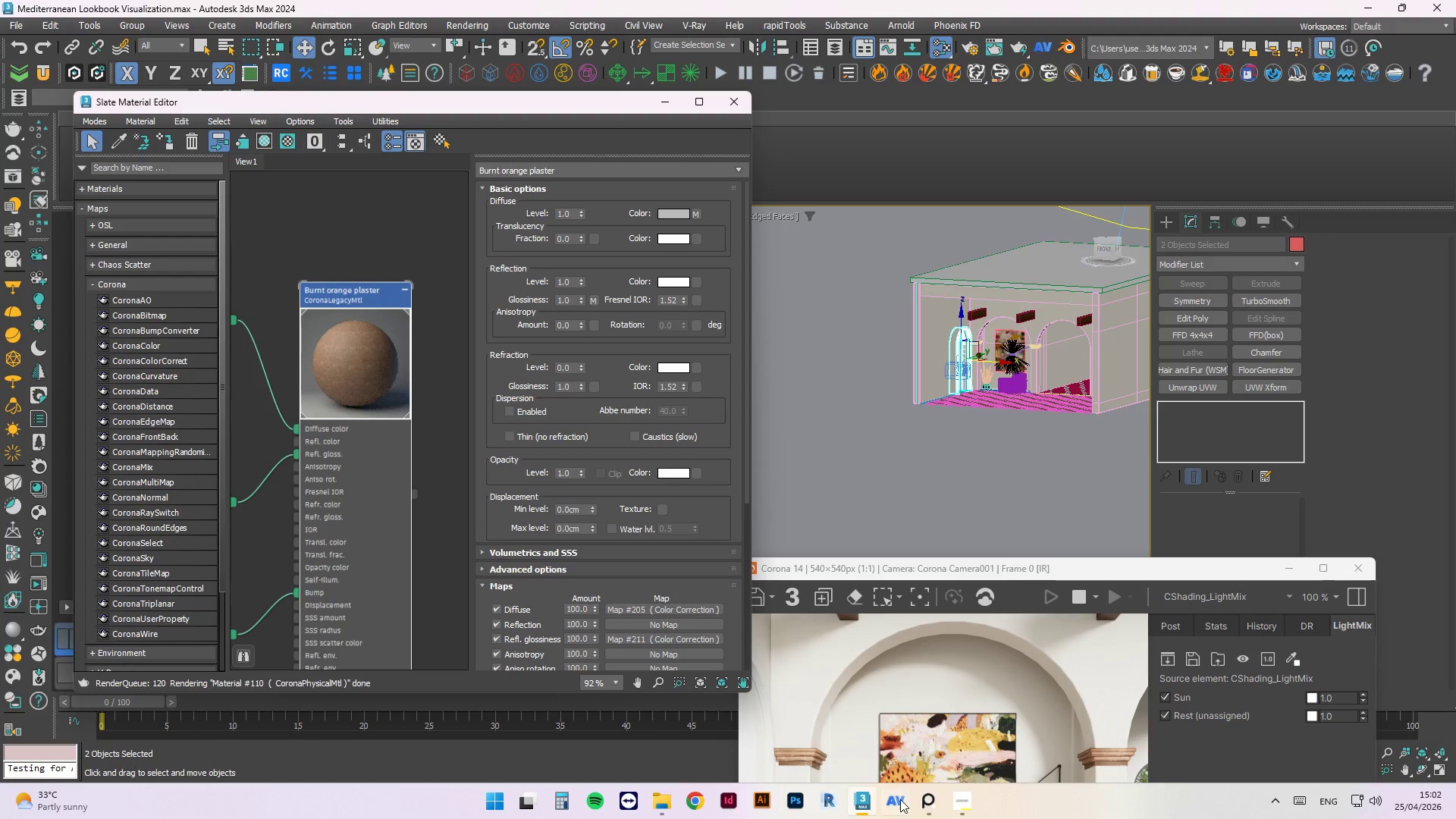 
left_click([912, 808])
 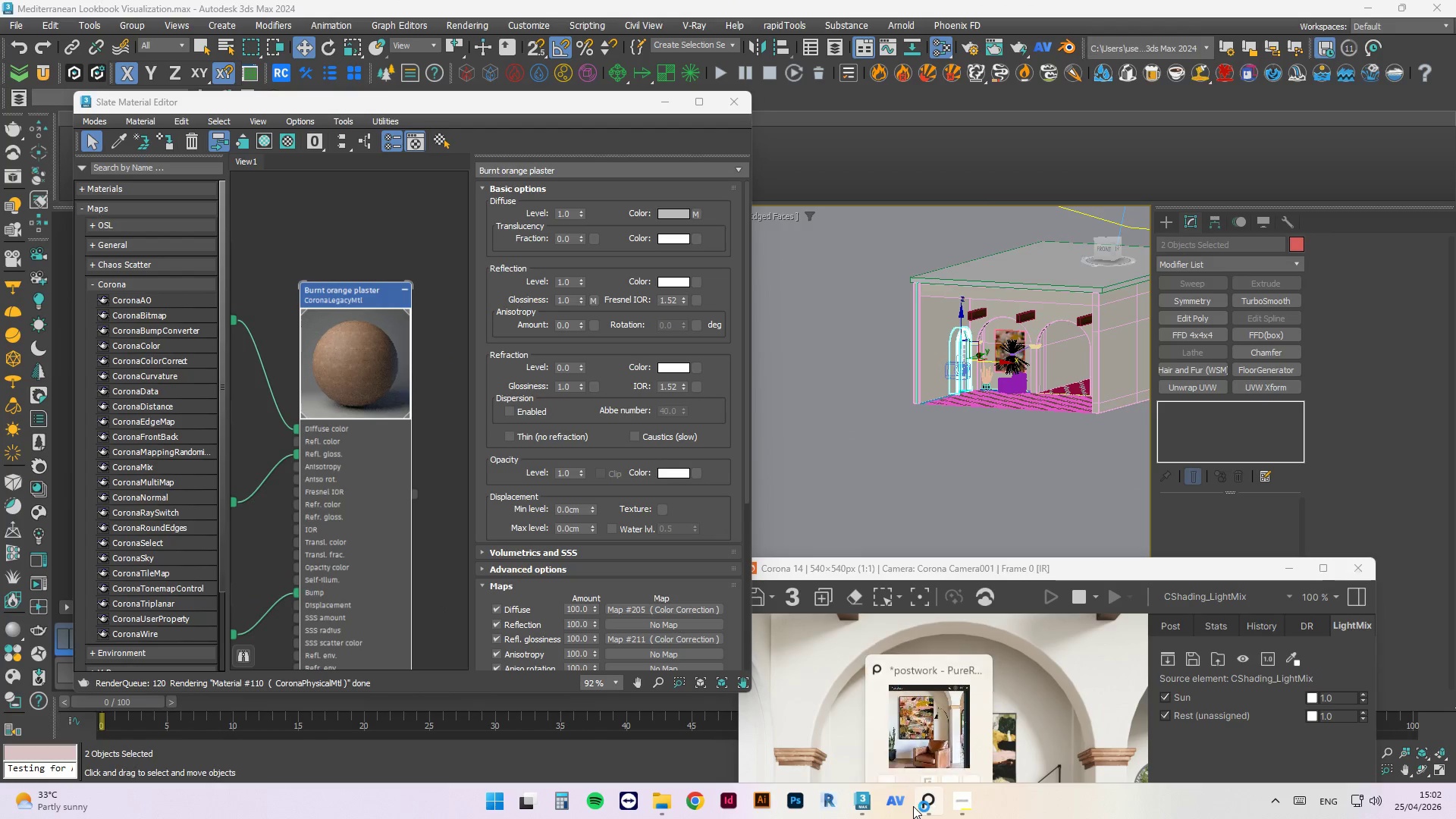 
left_click([919, 799])
 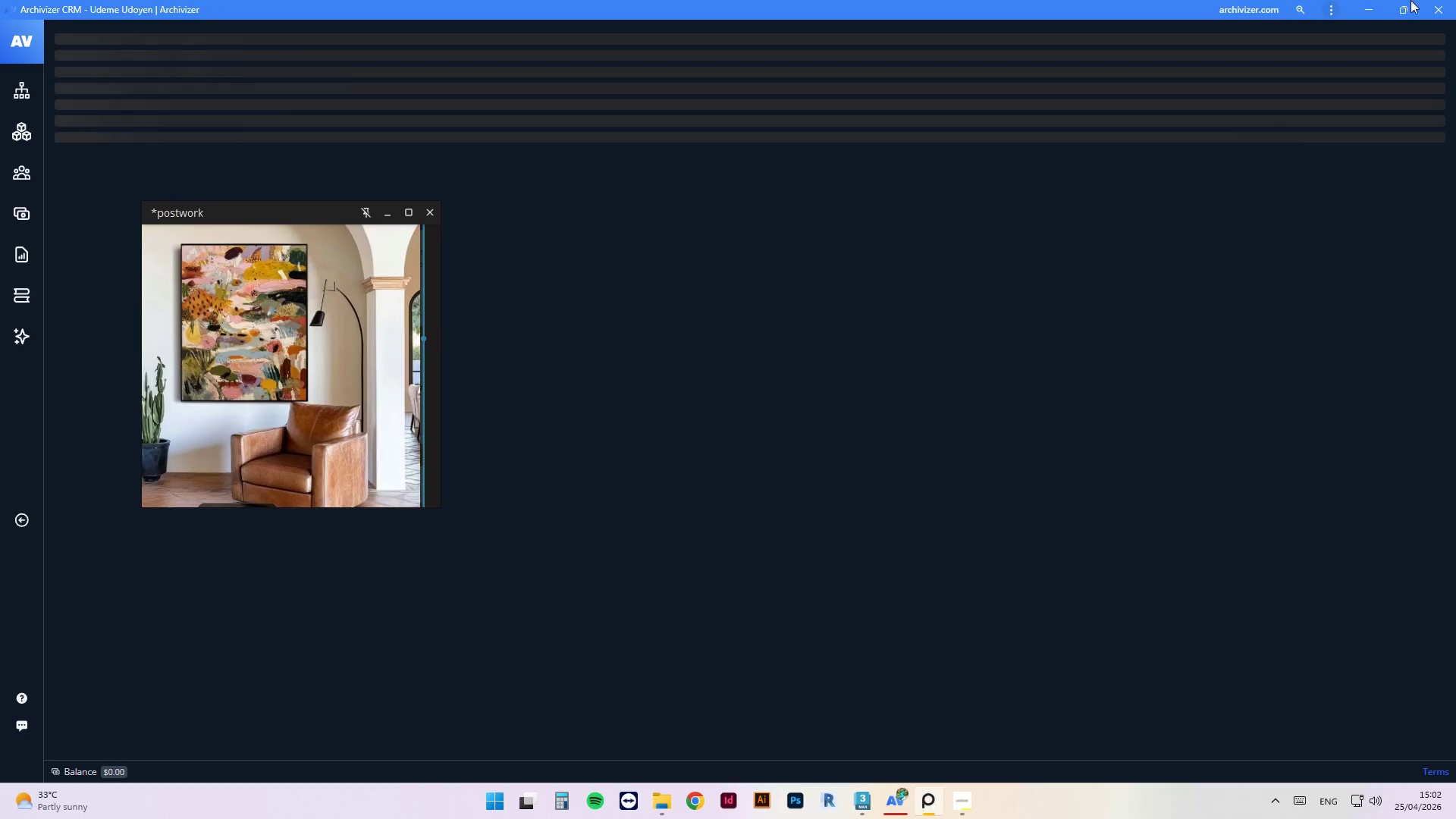 
left_click([1445, 8])
 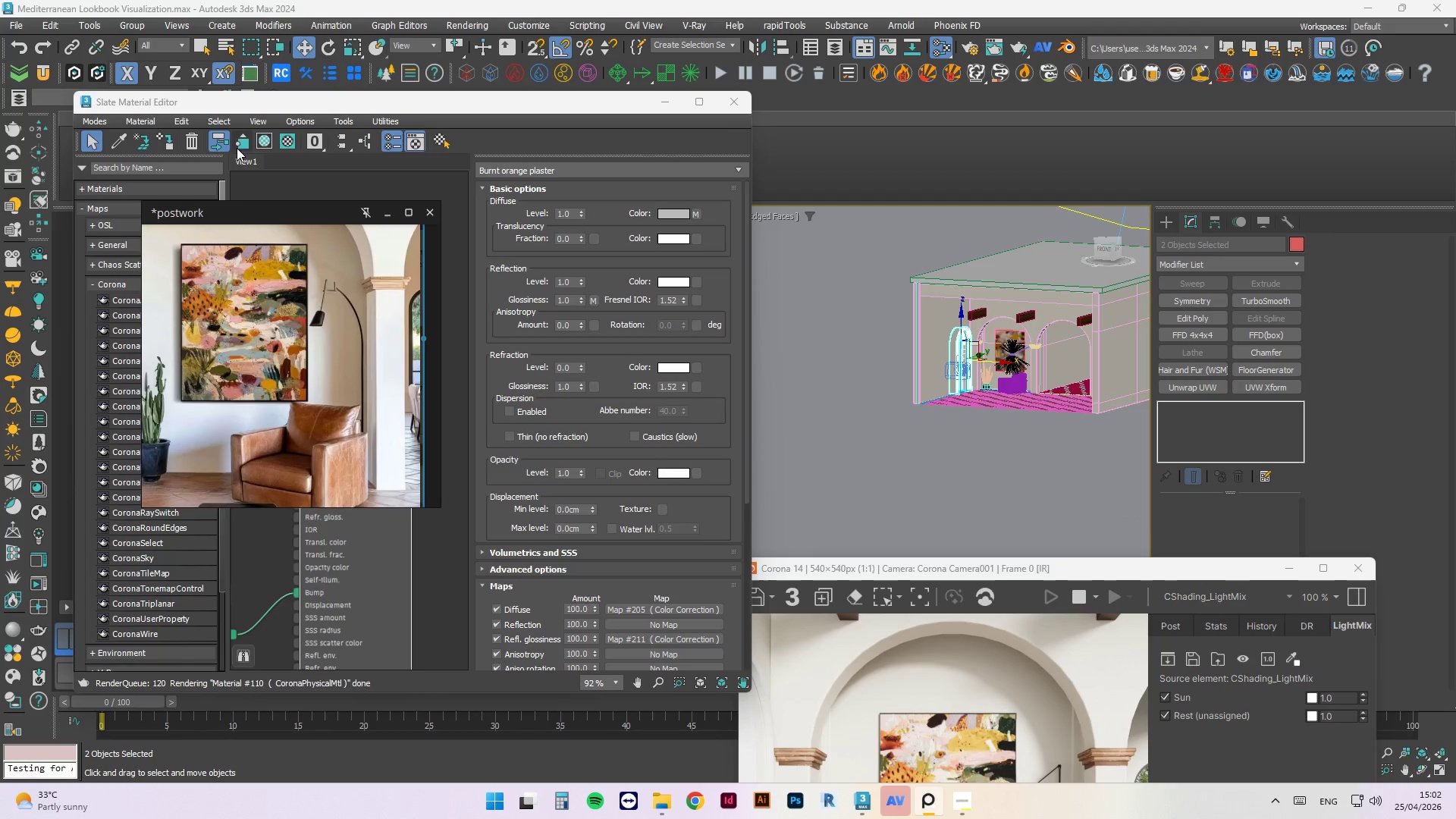 
left_click_drag(start_coordinate=[263, 209], to_coordinate=[838, 186])
 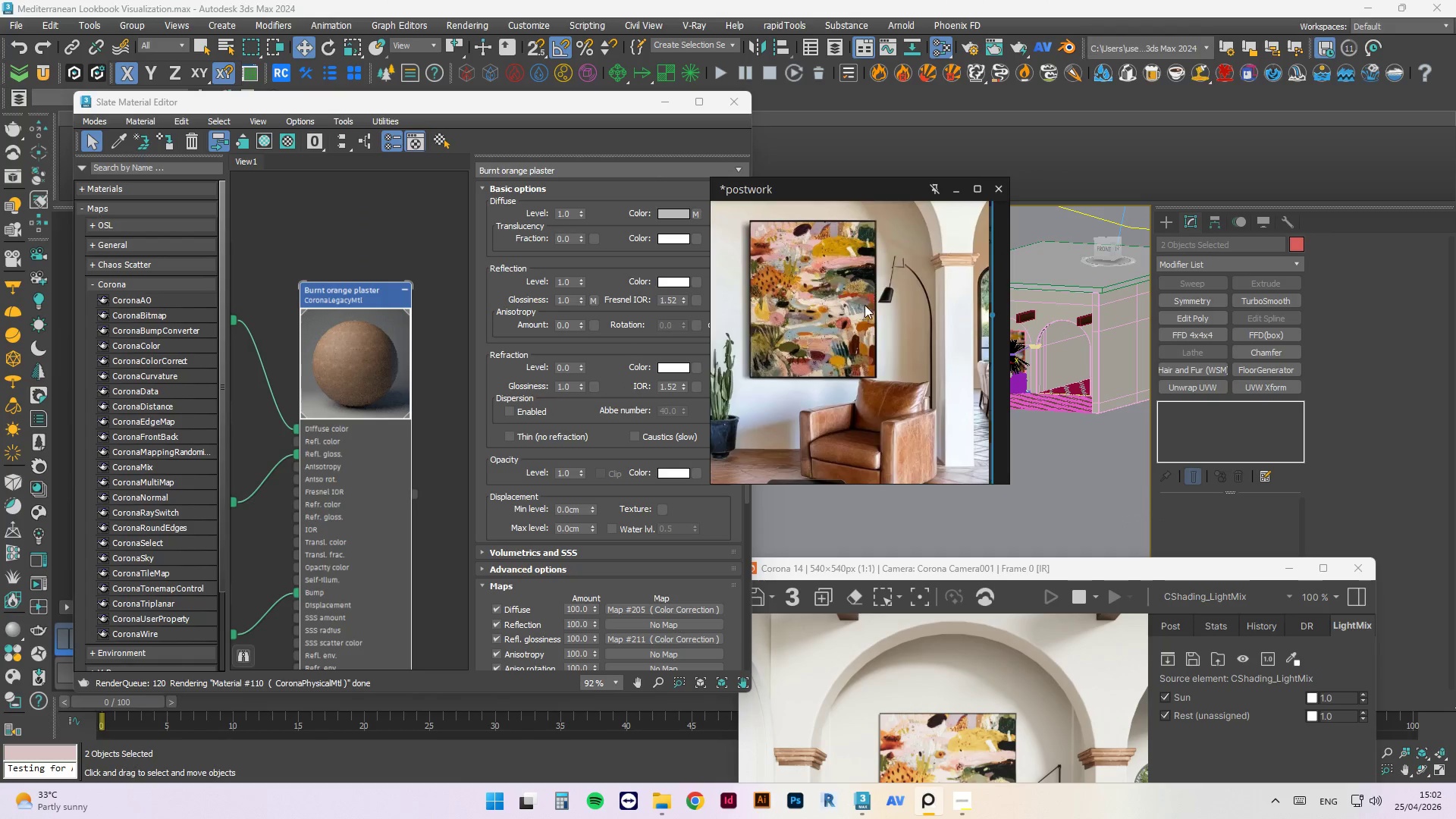 
scroll: coordinate [776, 337], scroll_direction: up, amount: 6.0
 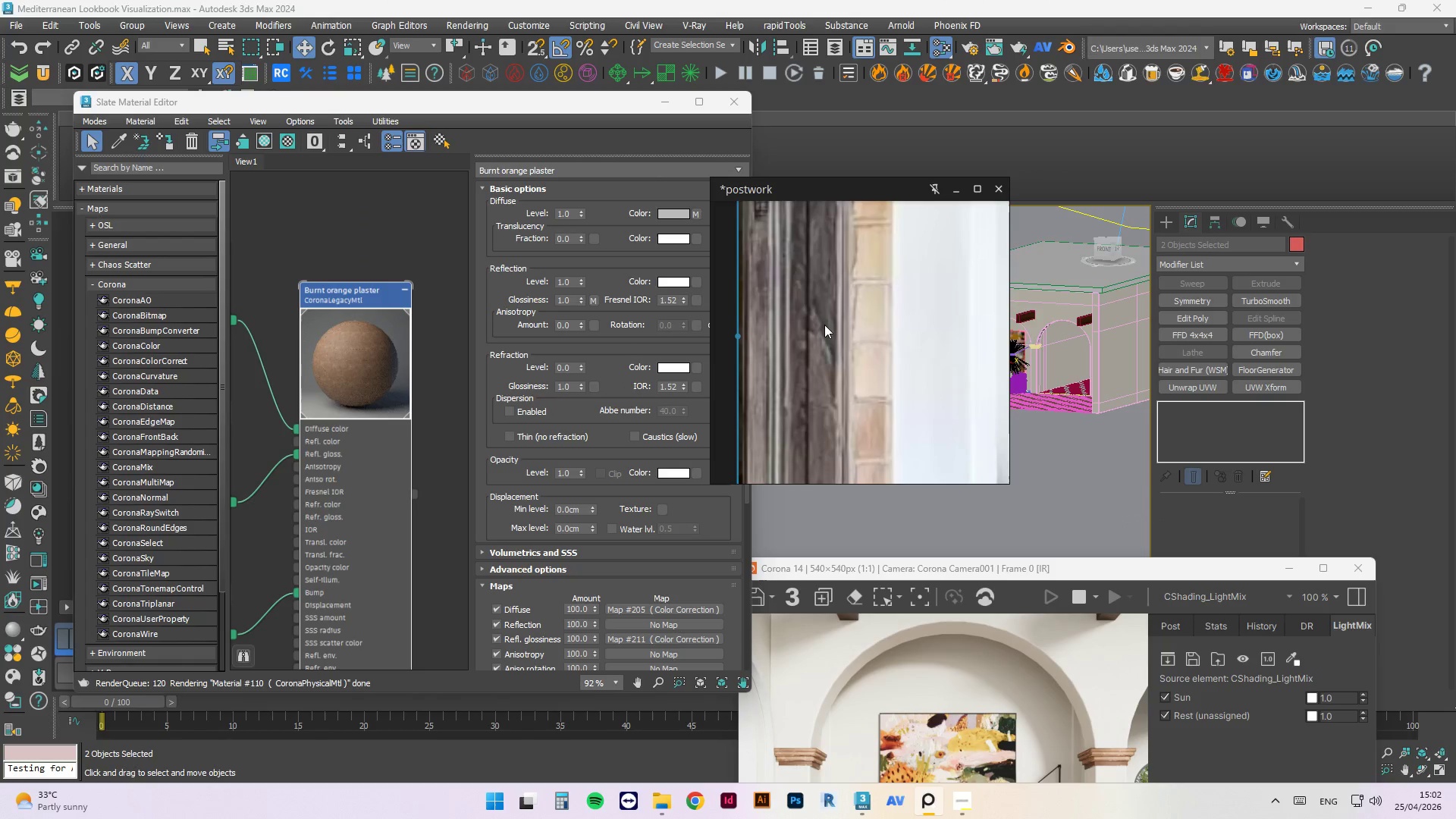 
scroll: coordinate [827, 477], scroll_direction: down, amount: 1.0
 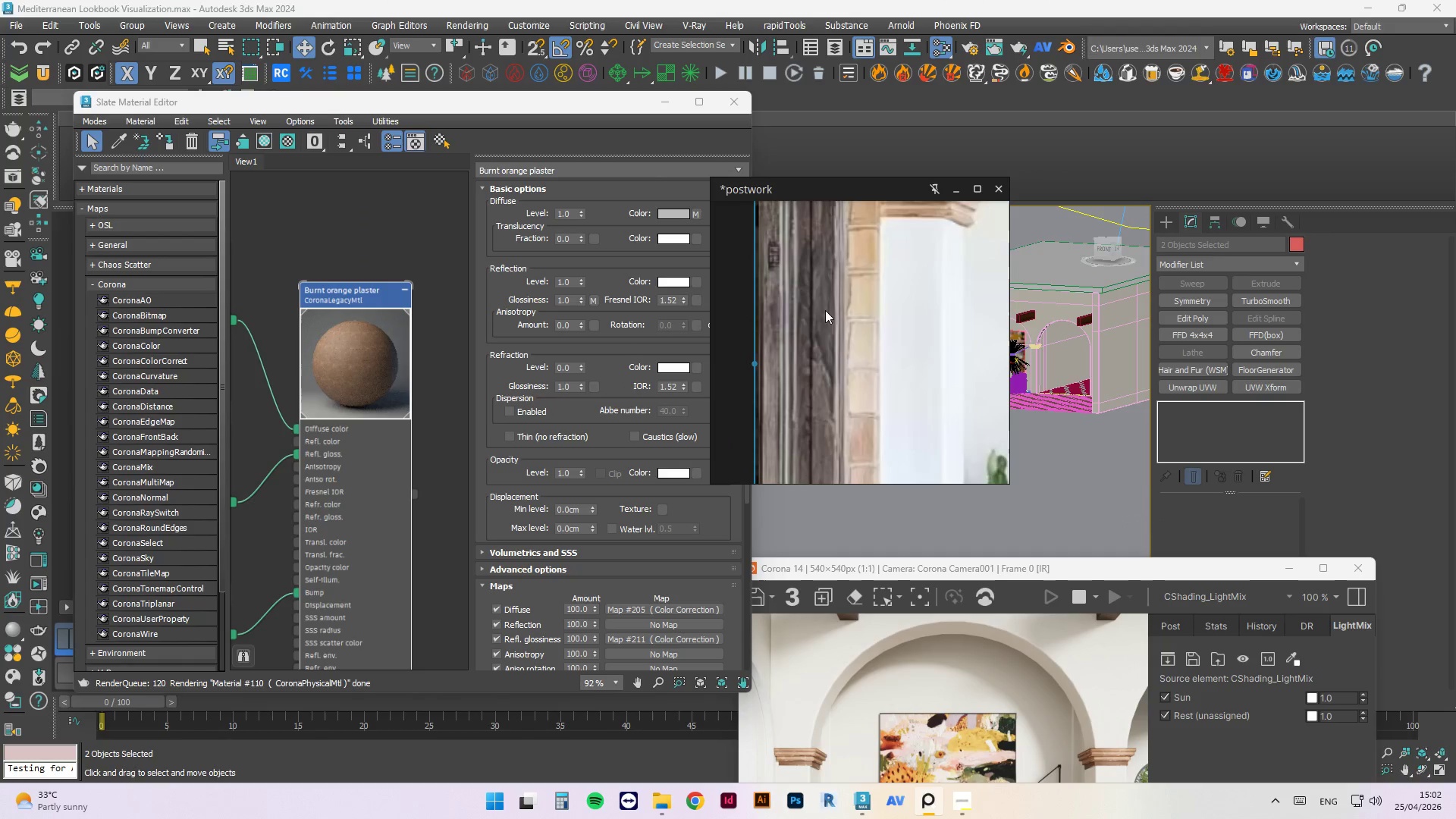 
scroll: coordinate [827, 372], scroll_direction: none, amount: 0.0
 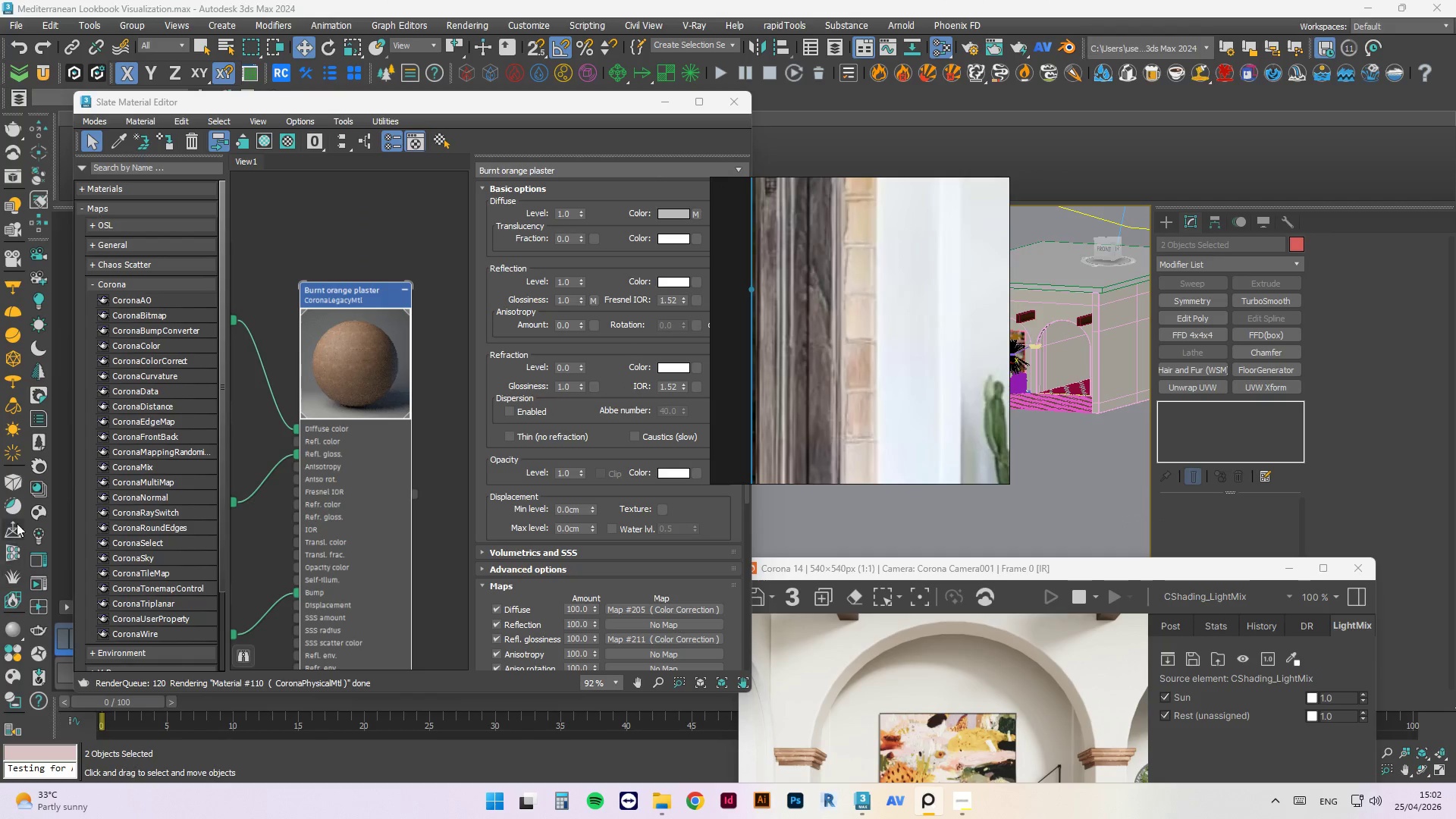 
left_click([27, 512])
 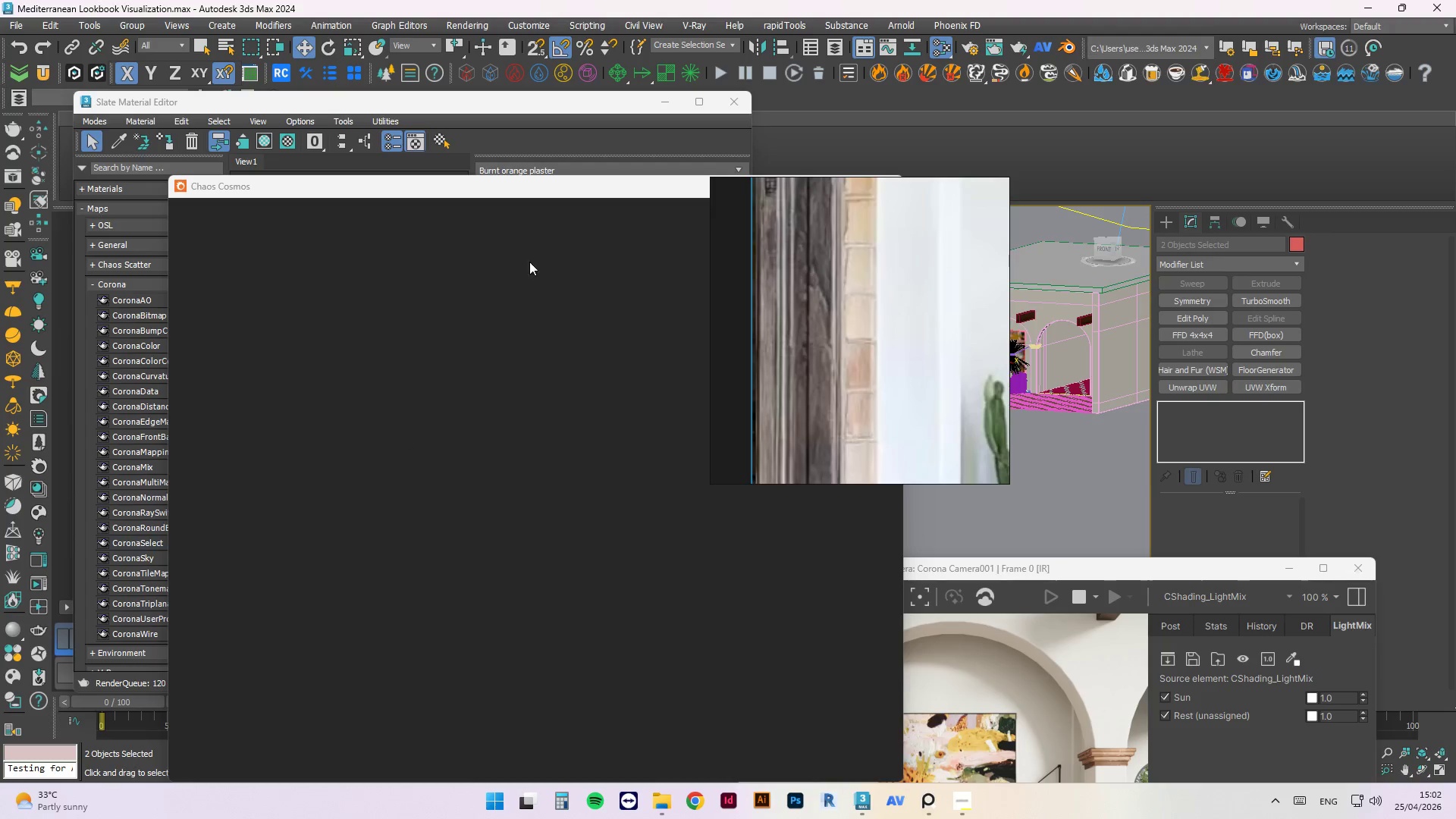 
left_click_drag(start_coordinate=[444, 196], to_coordinate=[437, 126])
 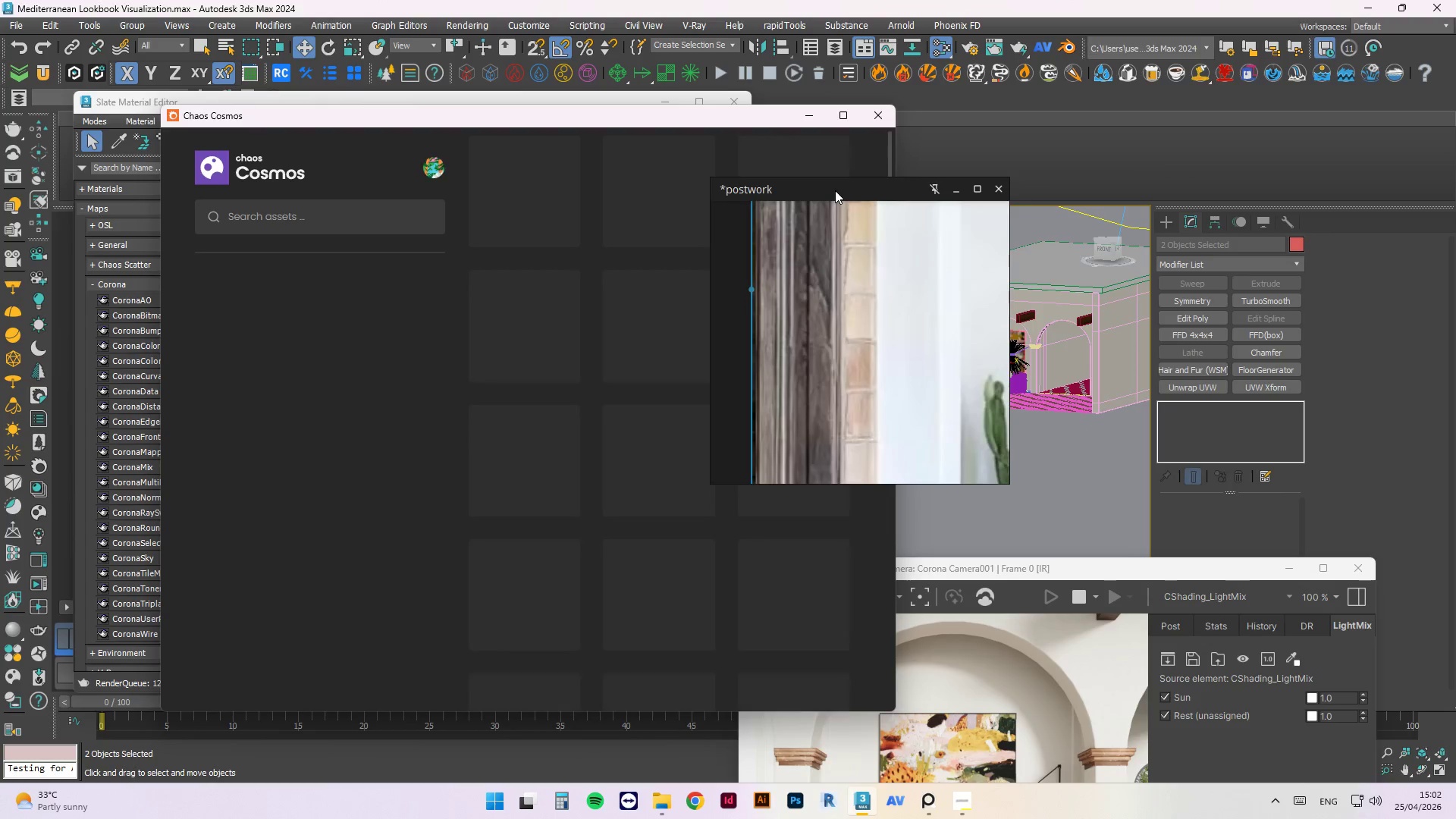 
left_click_drag(start_coordinate=[835, 190], to_coordinate=[1112, 223])
 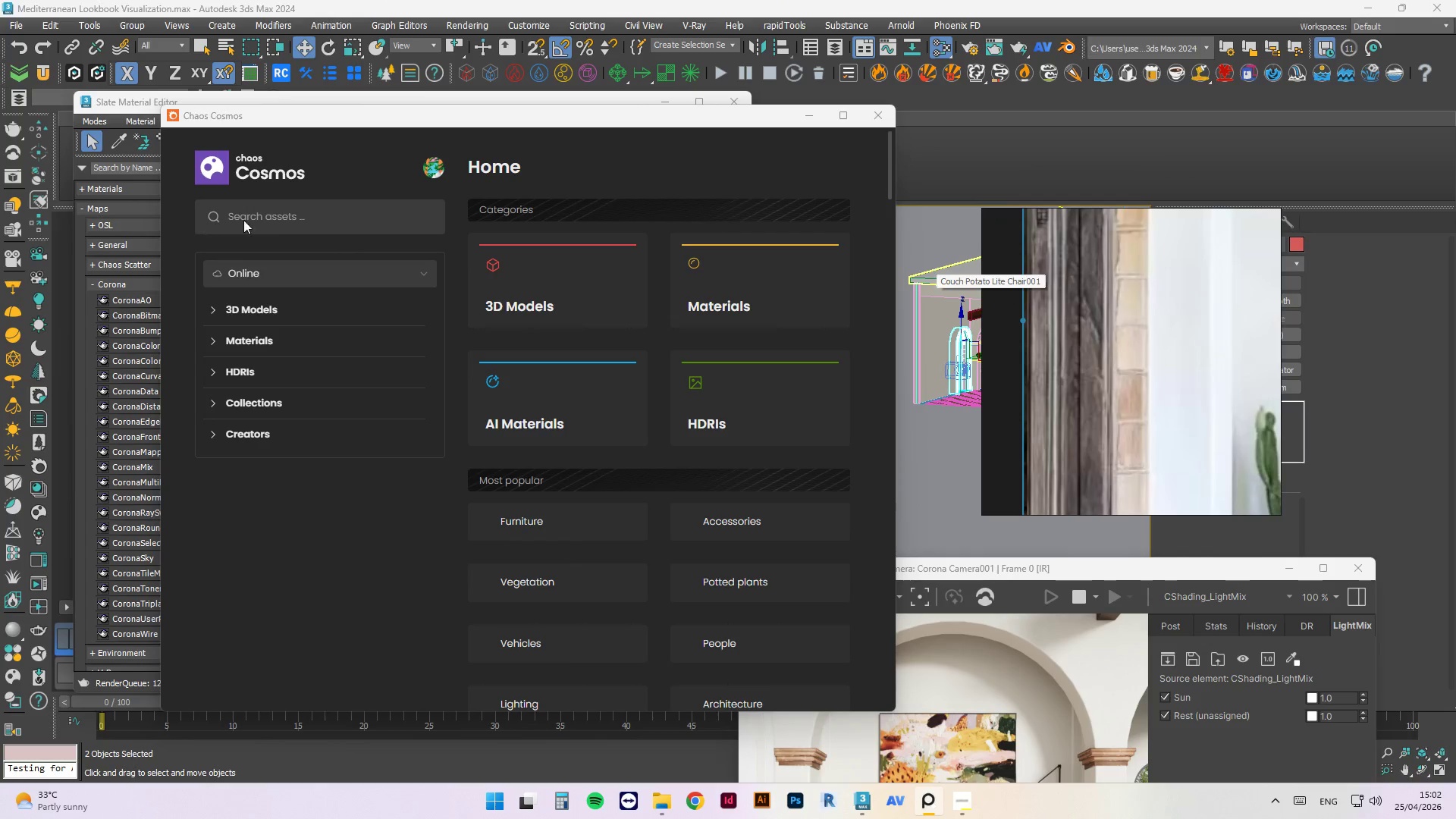 
double_click([279, 207])
 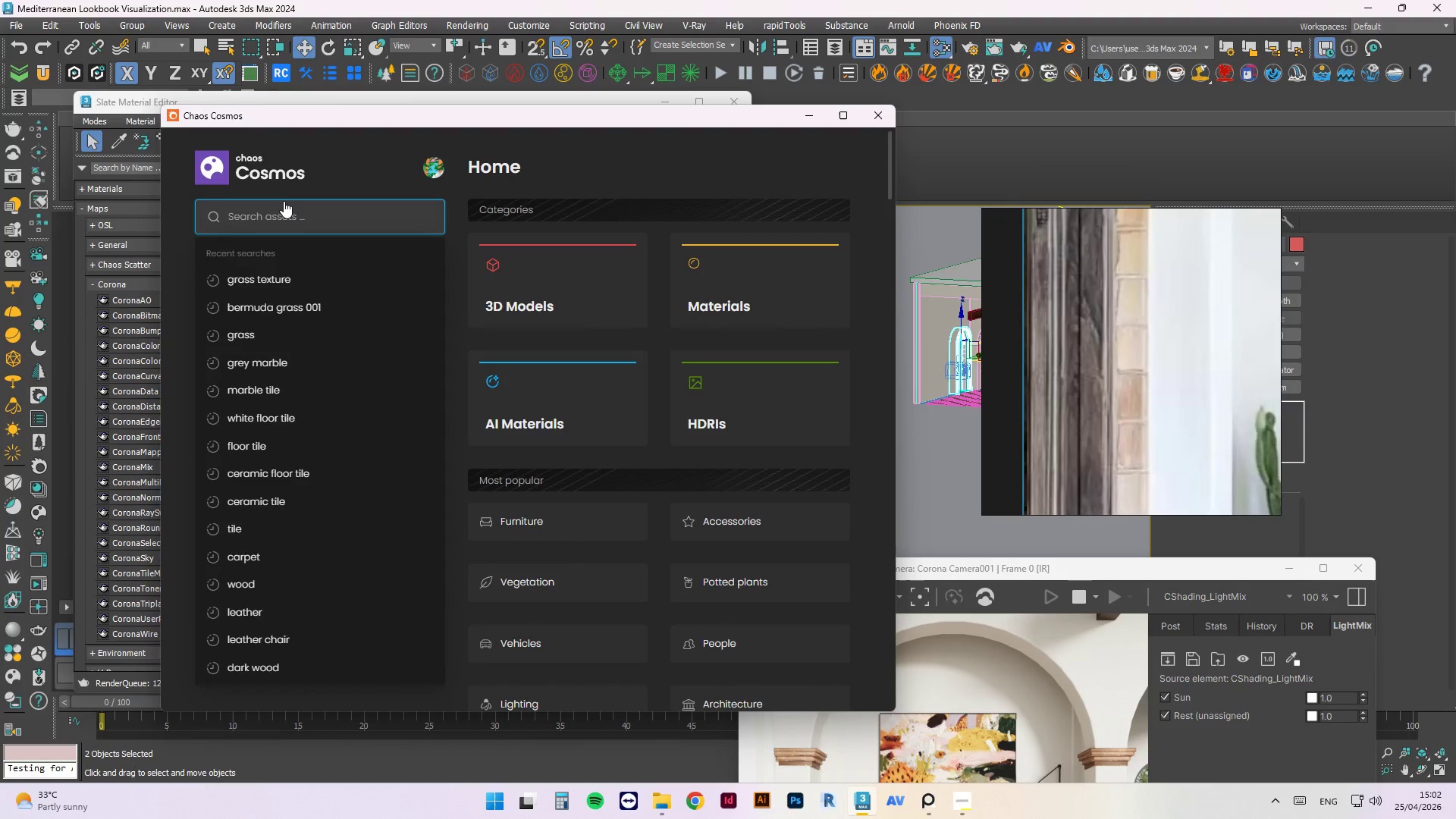 
type(old wood)
 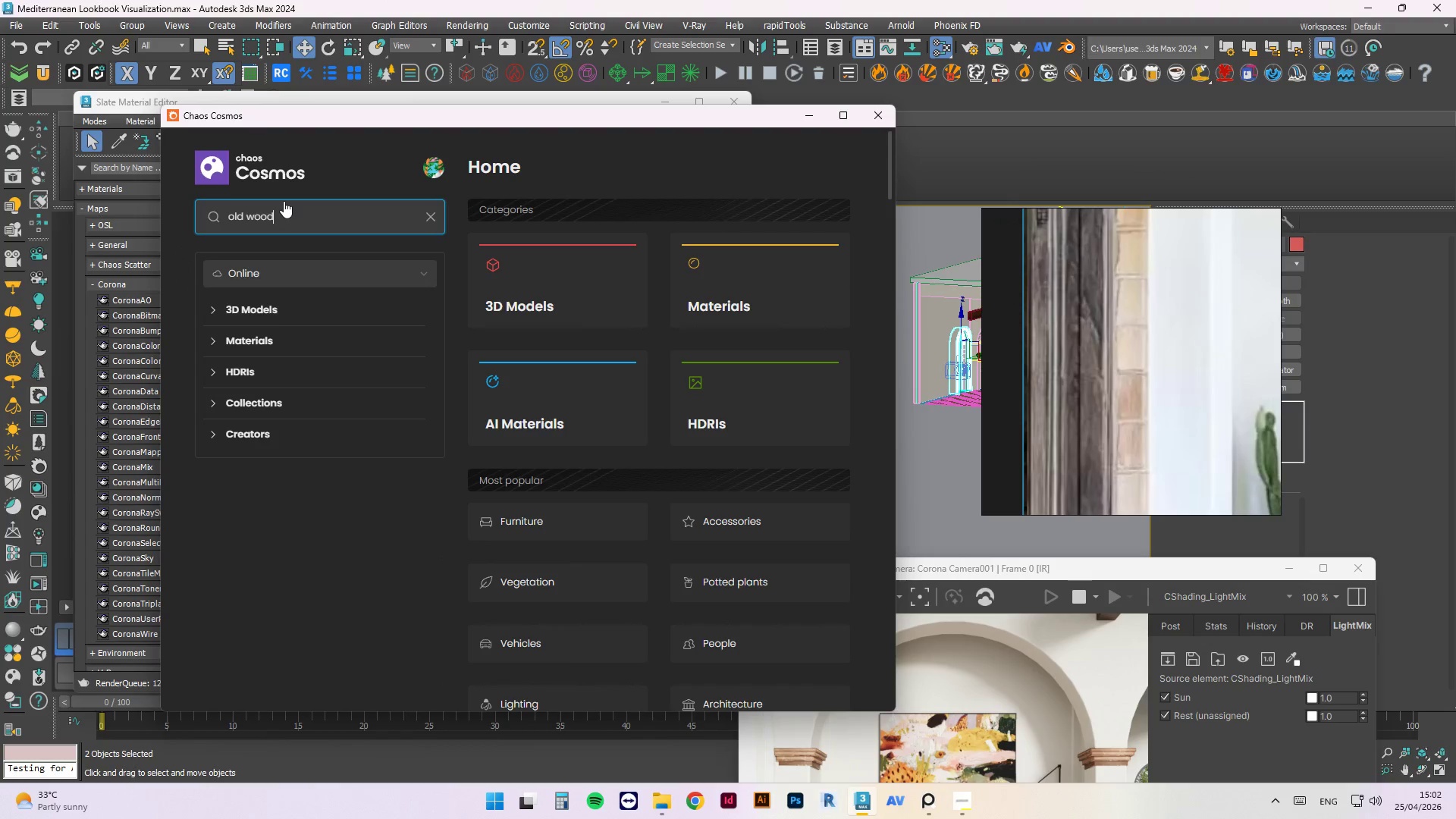 
key(Enter)
 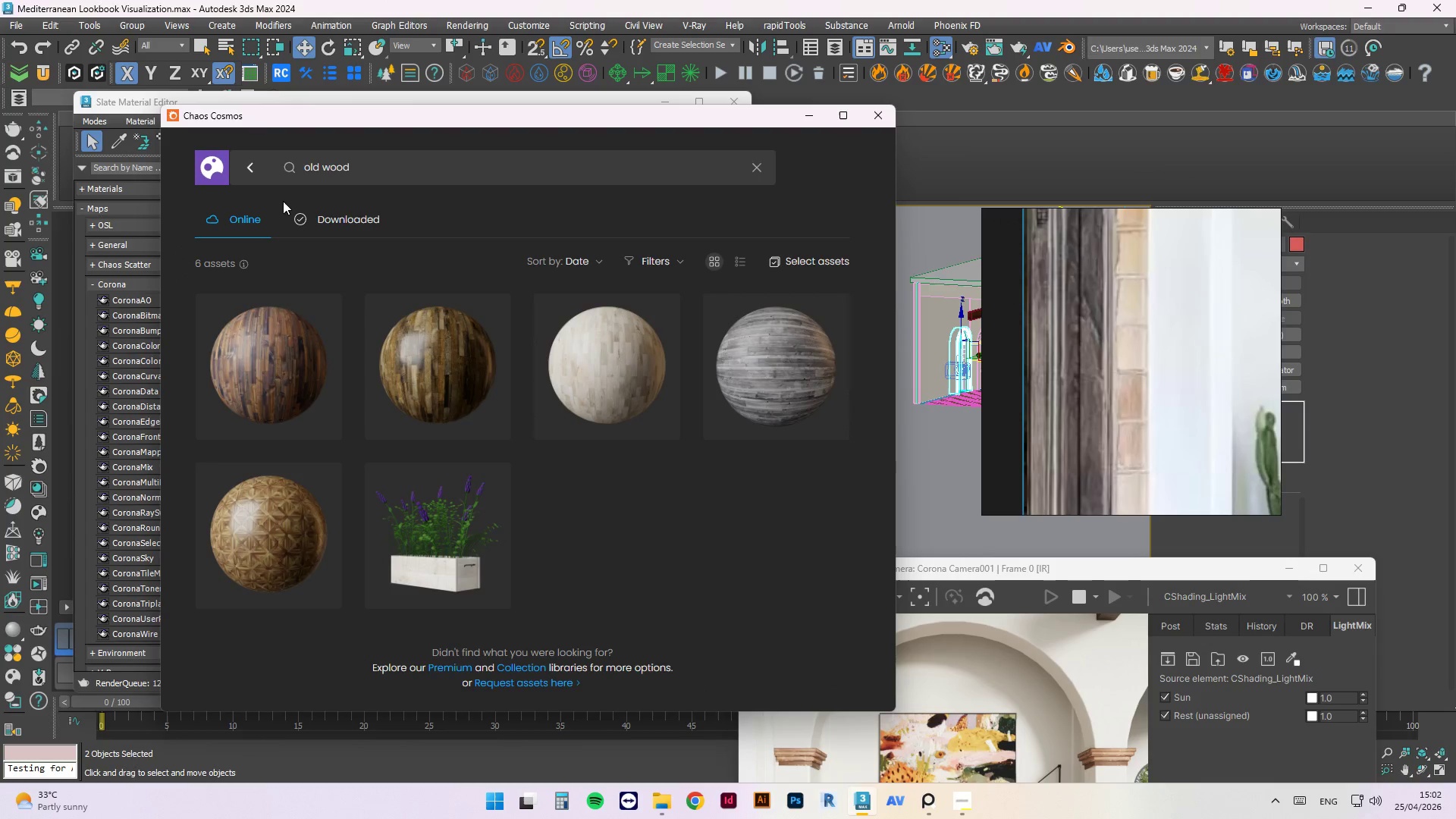 
wait(5.77)
 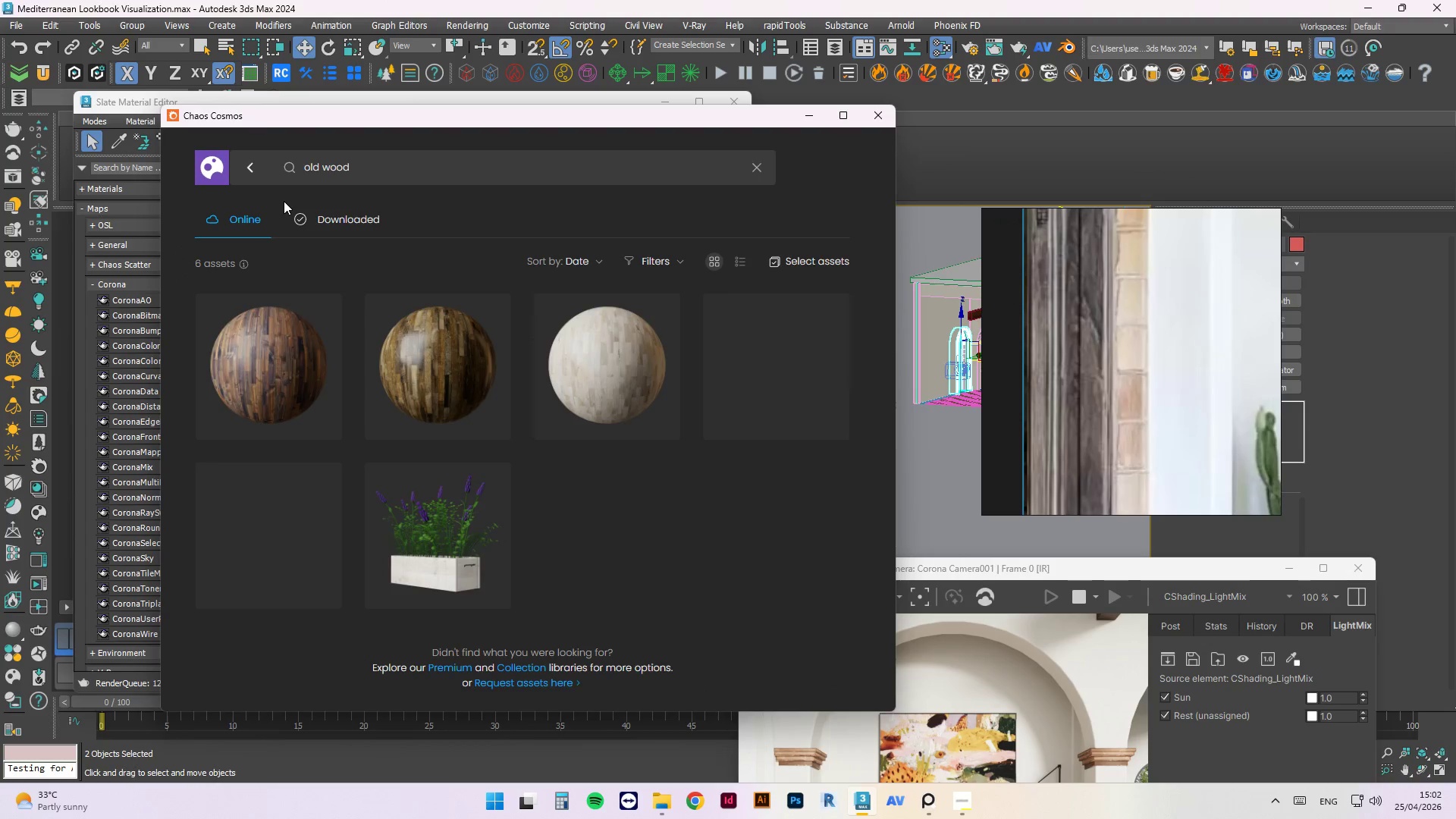 
double_click([337, 171])
 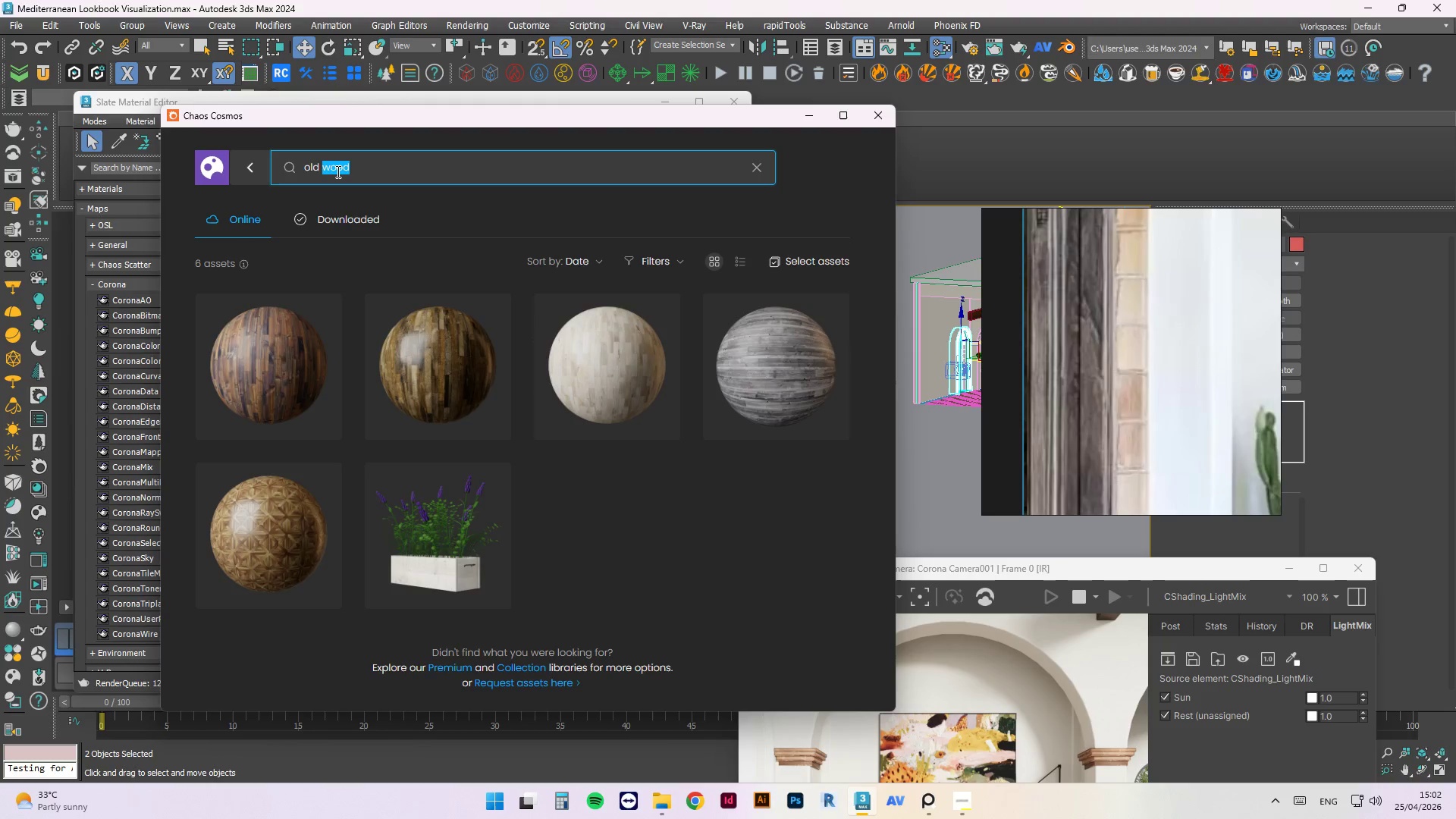 
key(Backspace)
key(Backspace)
key(Backspace)
key(Backspace)
key(Backspace)
type(wro)
key(Backspace)
key(Backspace)
type(ood)
 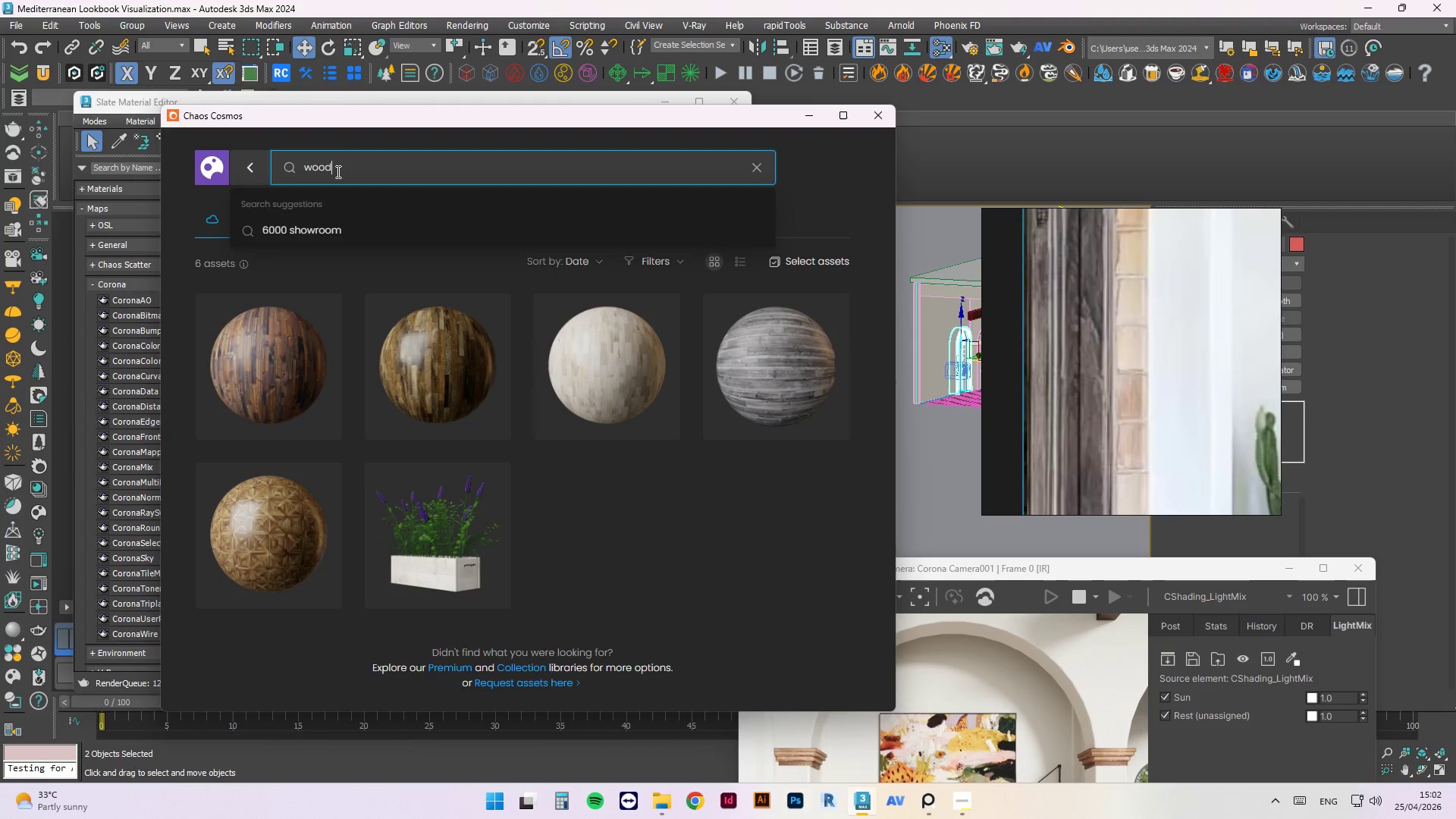 
key(Enter)
 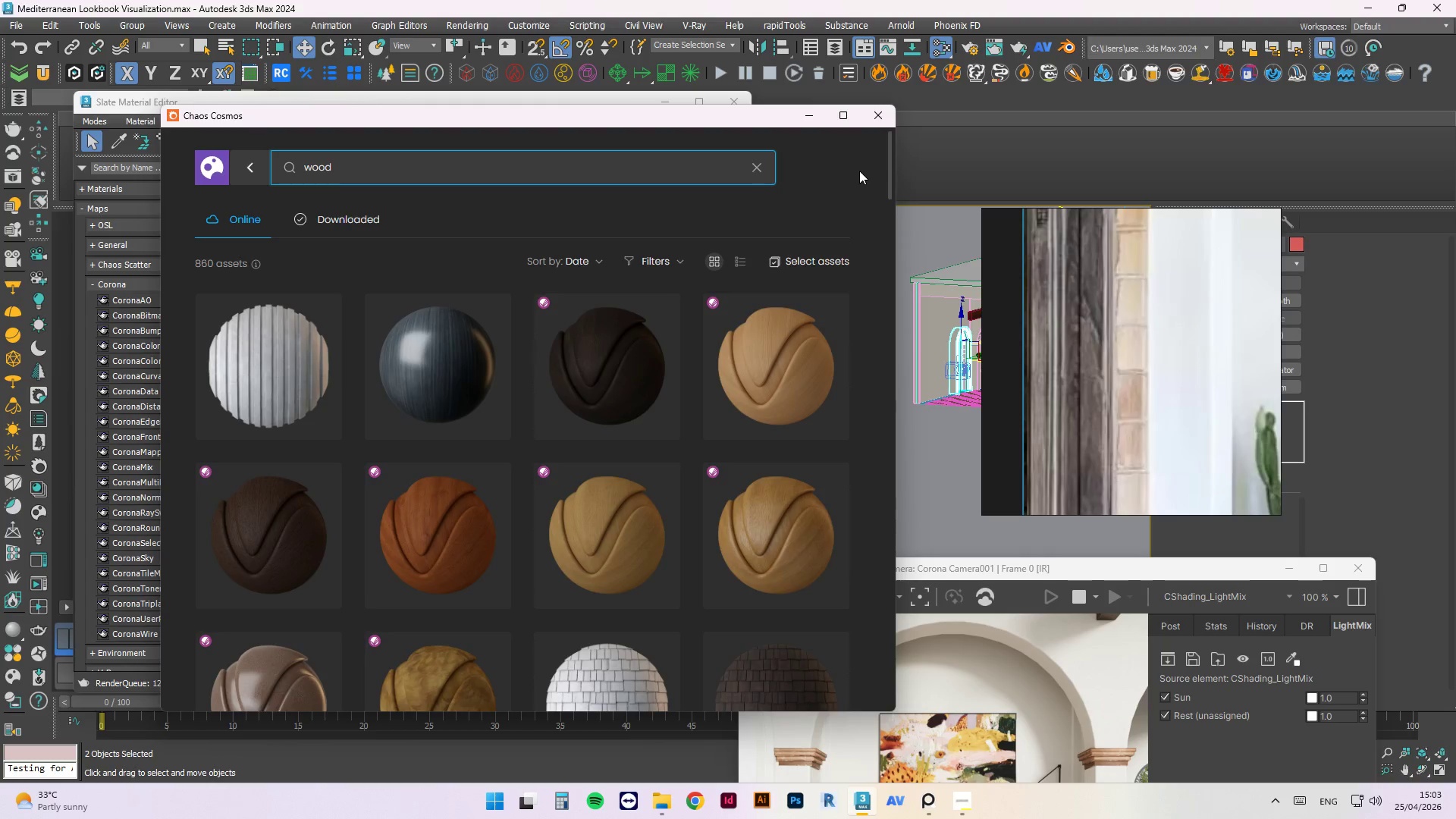 
wait(18.44)
 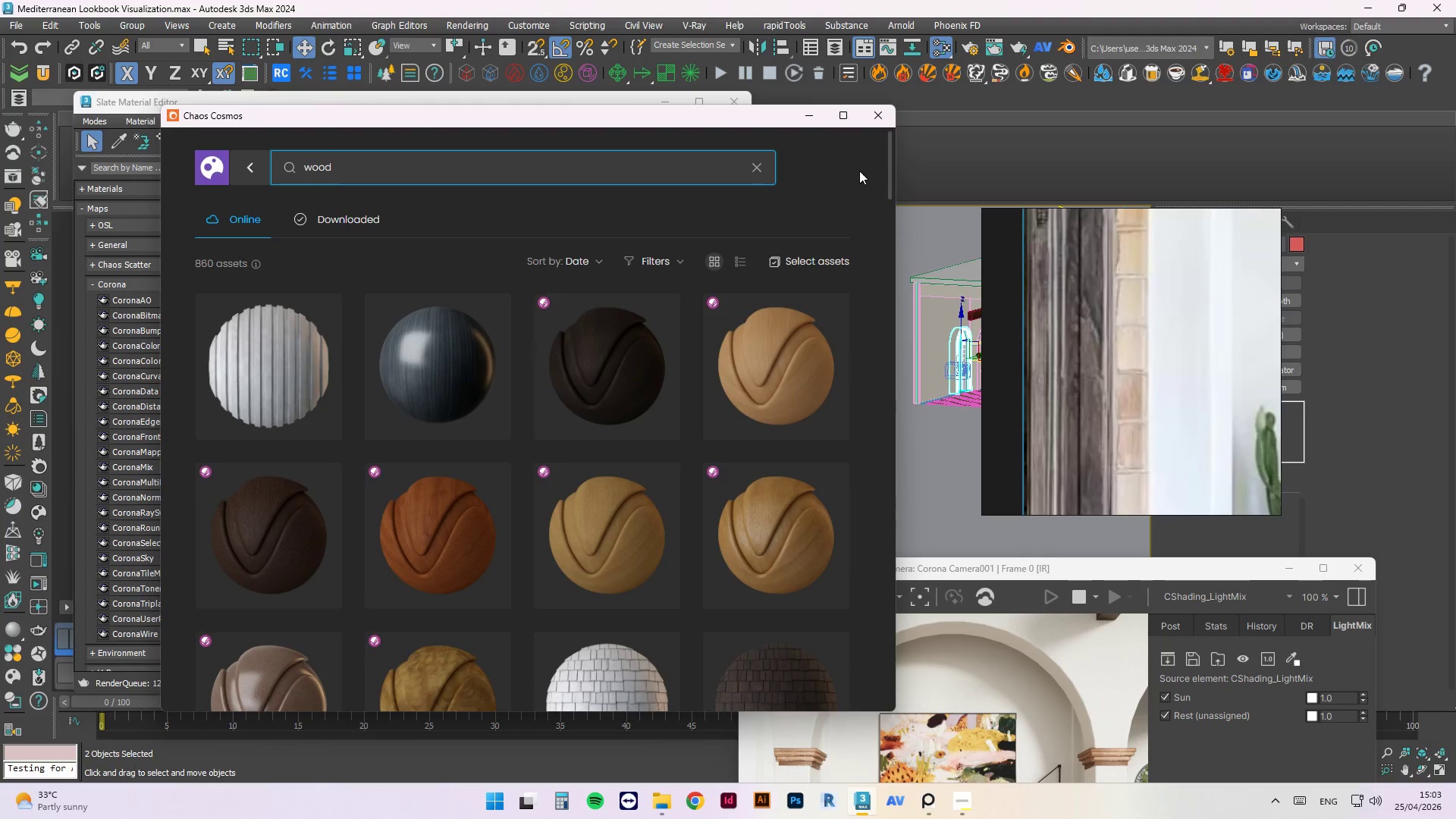 
scroll: coordinate [634, 308], scroll_direction: down, amount: 5.0
 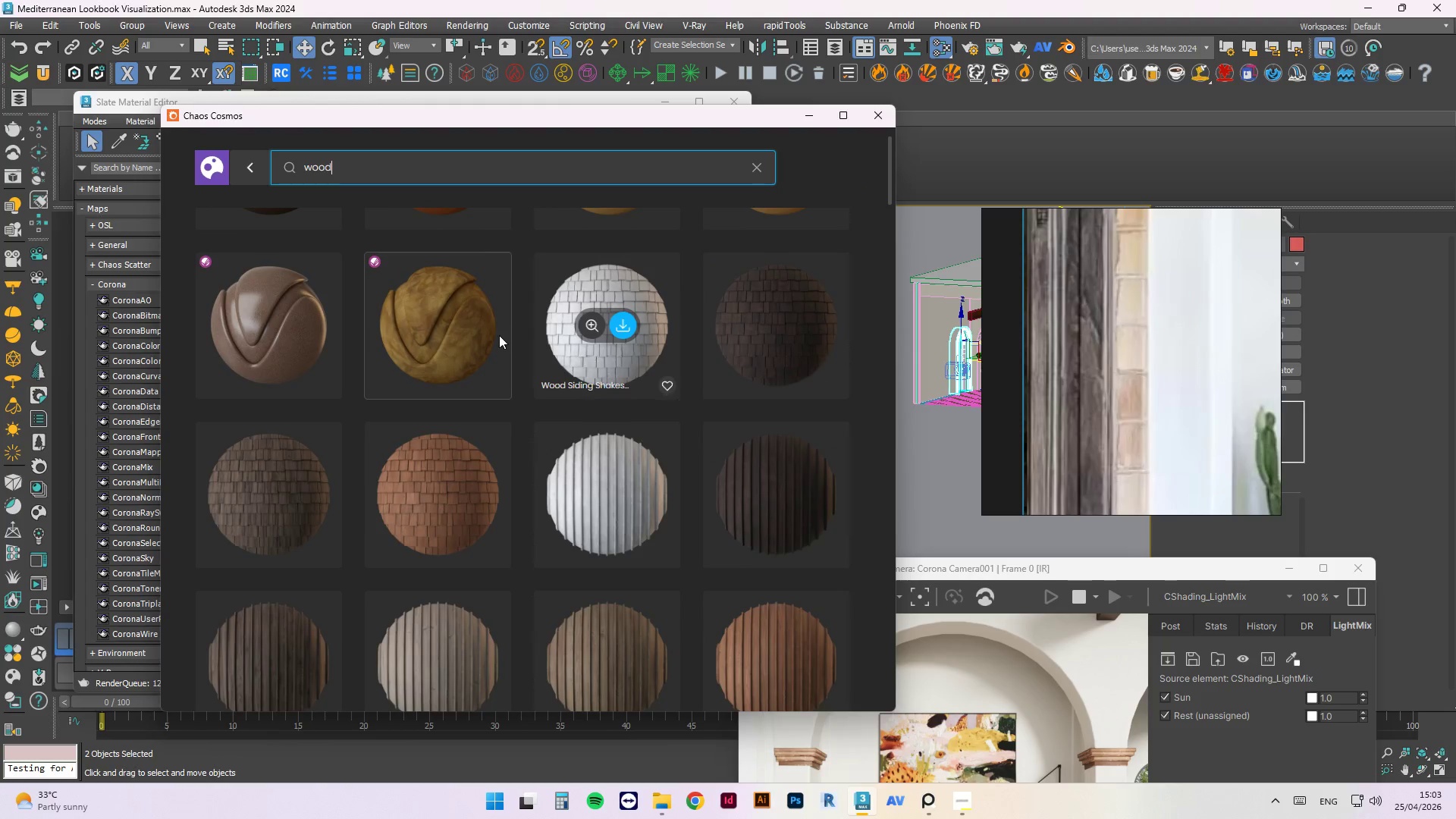 
mouse_move([645, 346])
 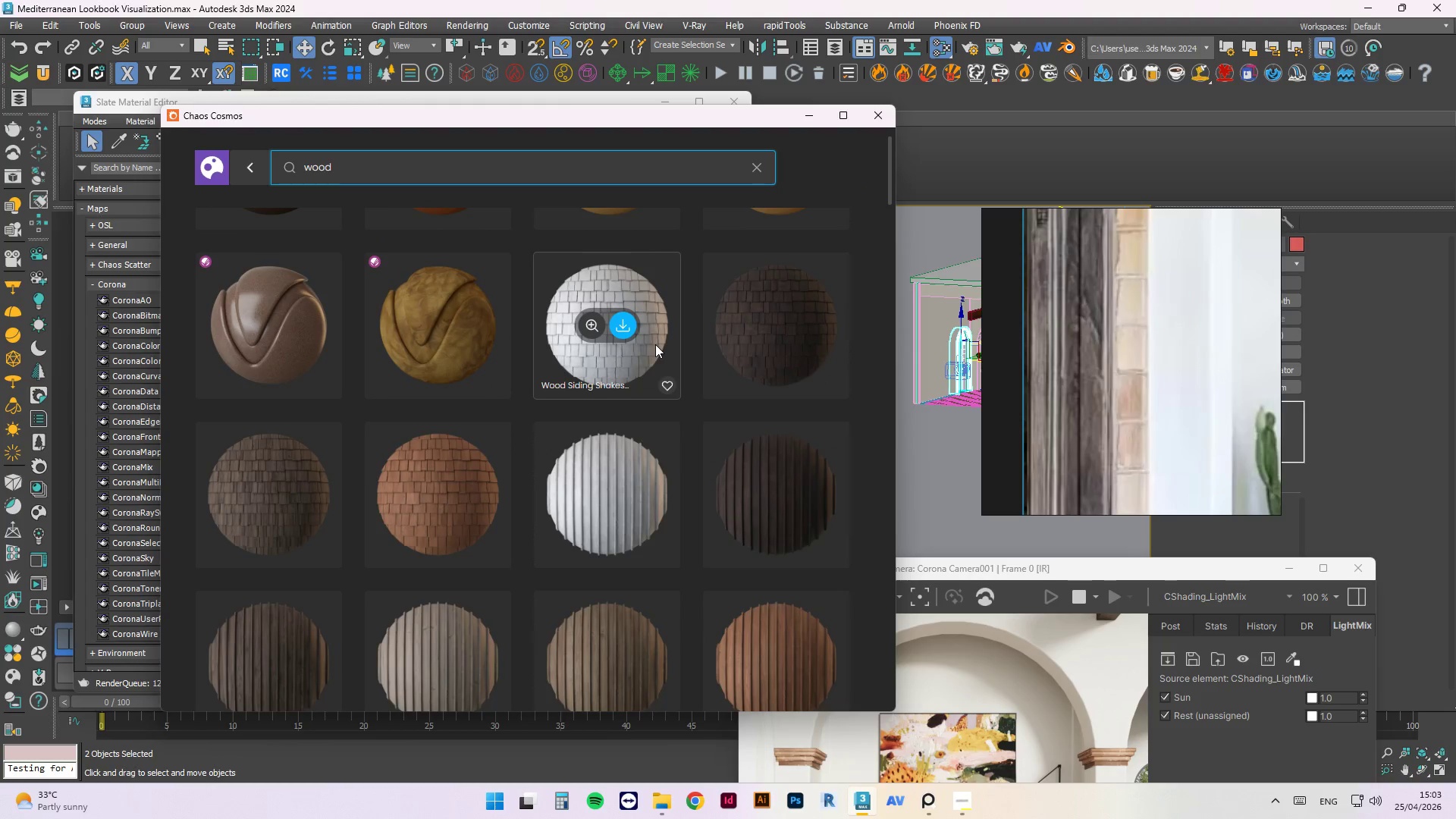 
scroll: coordinate [629, 369], scroll_direction: down, amount: 6.0
 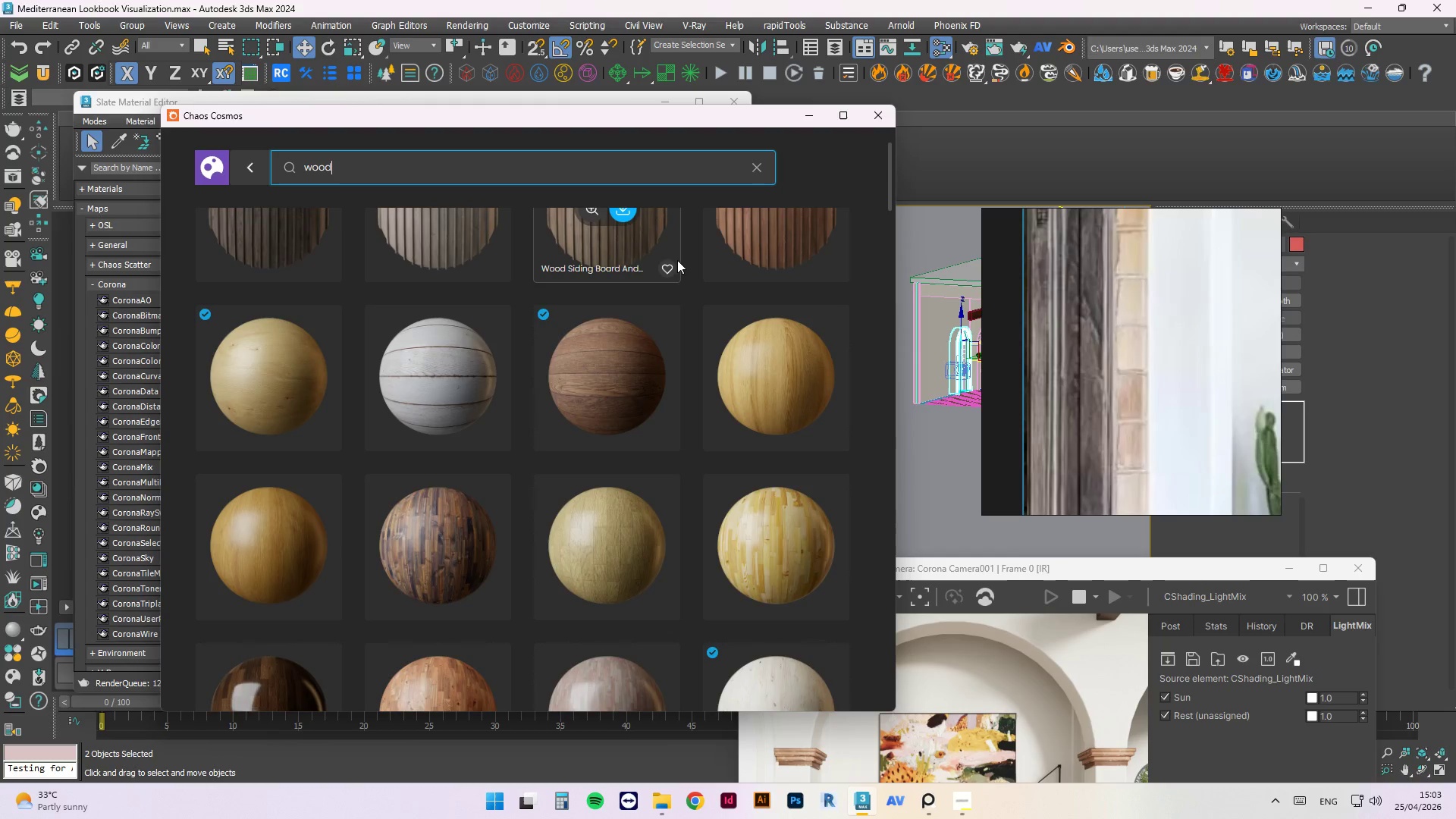 
wait(36.45)
 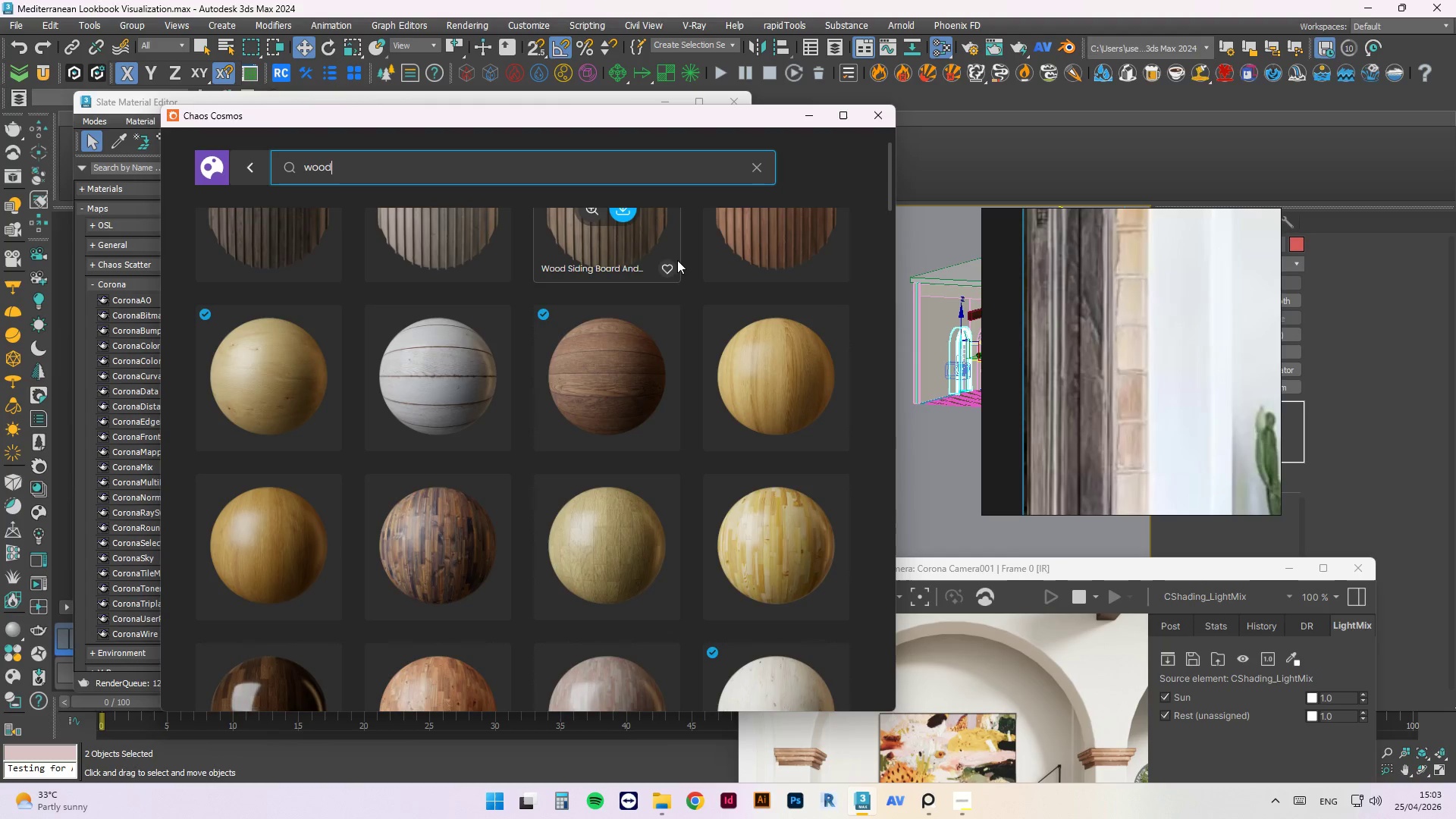 
scroll: coordinate [551, 521], scroll_direction: down, amount: 51.0
 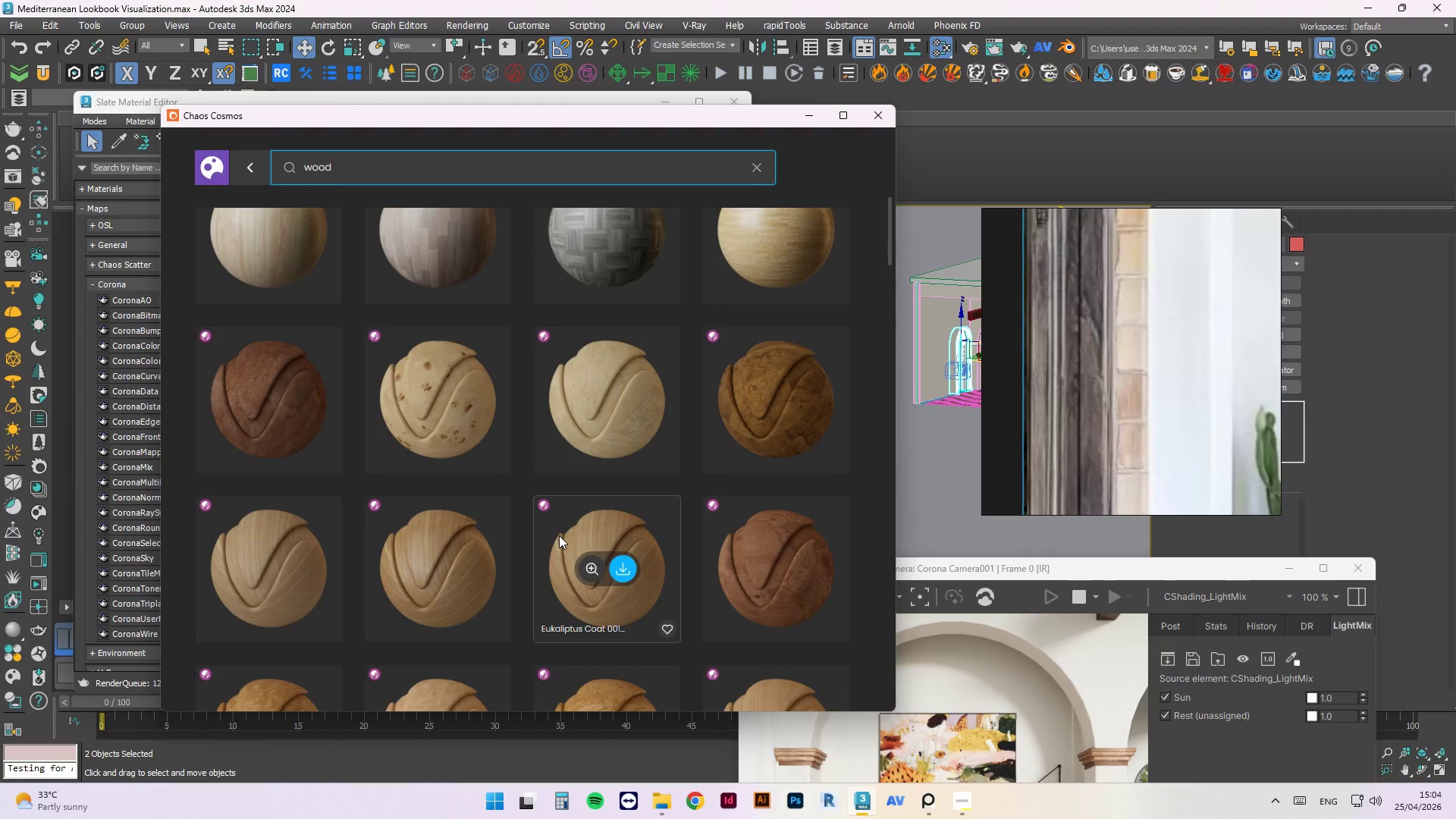 
scroll: coordinate [648, 526], scroll_direction: down, amount: 7.0
 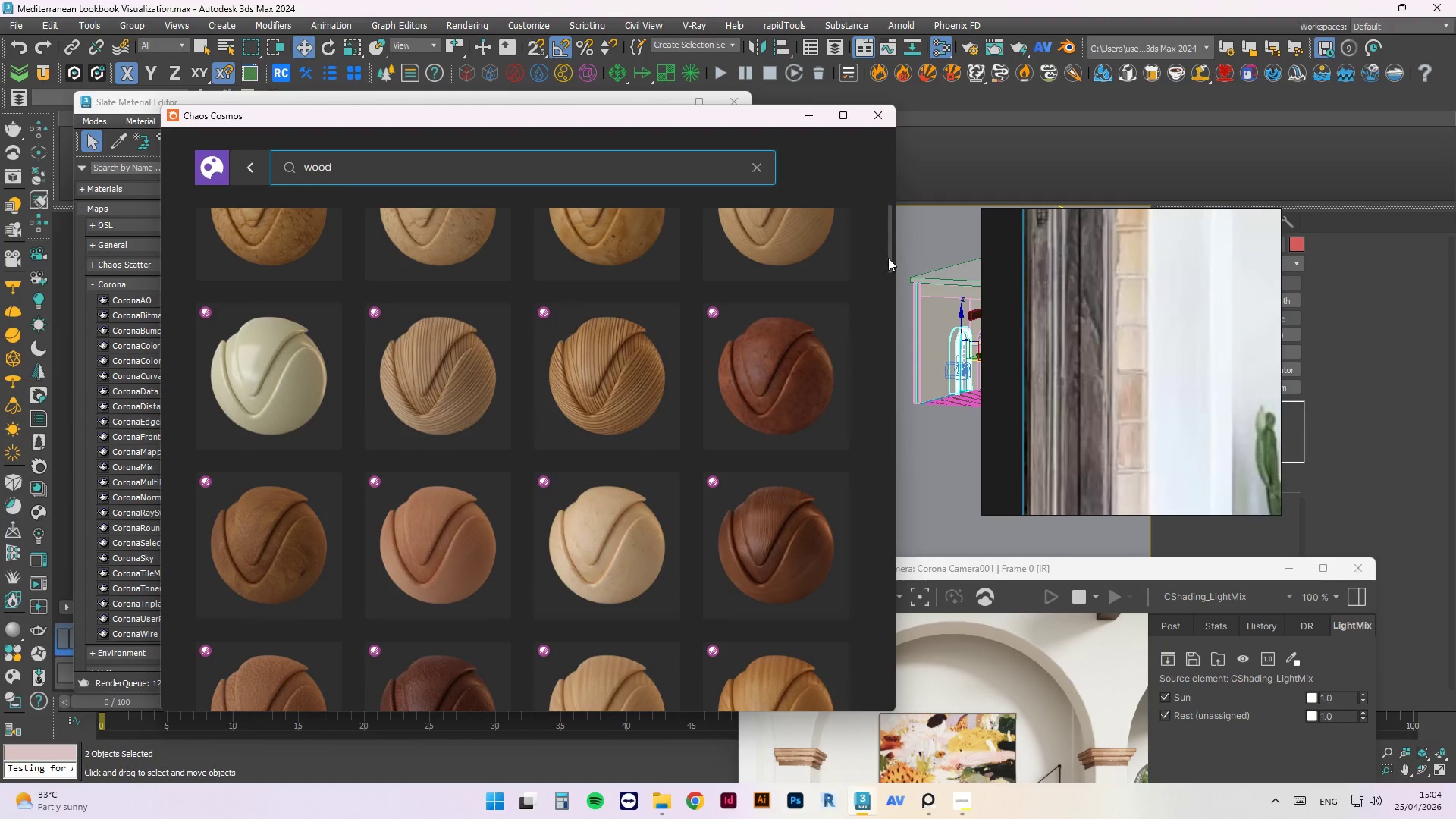 
left_click_drag(start_coordinate=[888, 258], to_coordinate=[900, 256])
 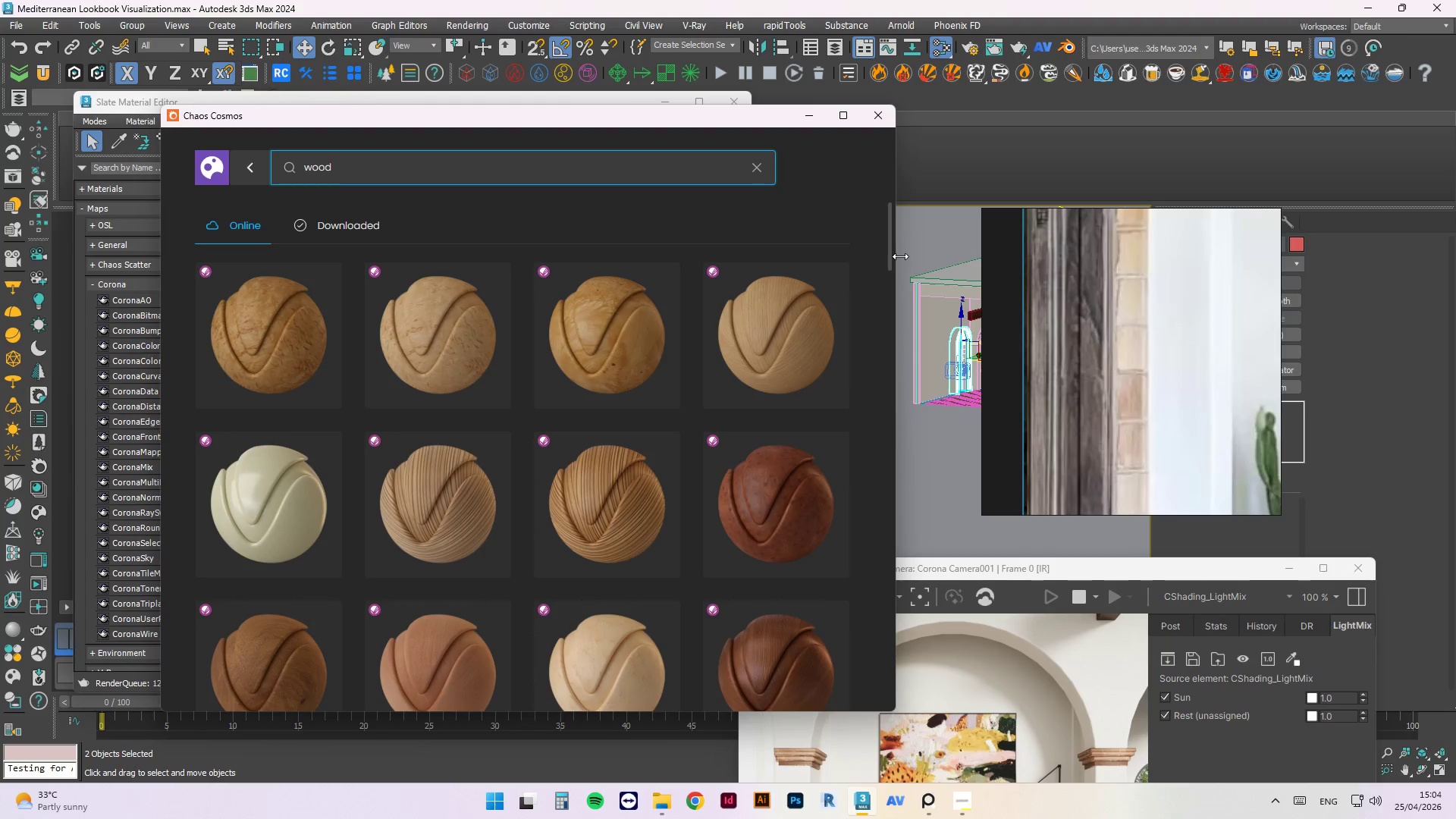 
wait(6.2)
 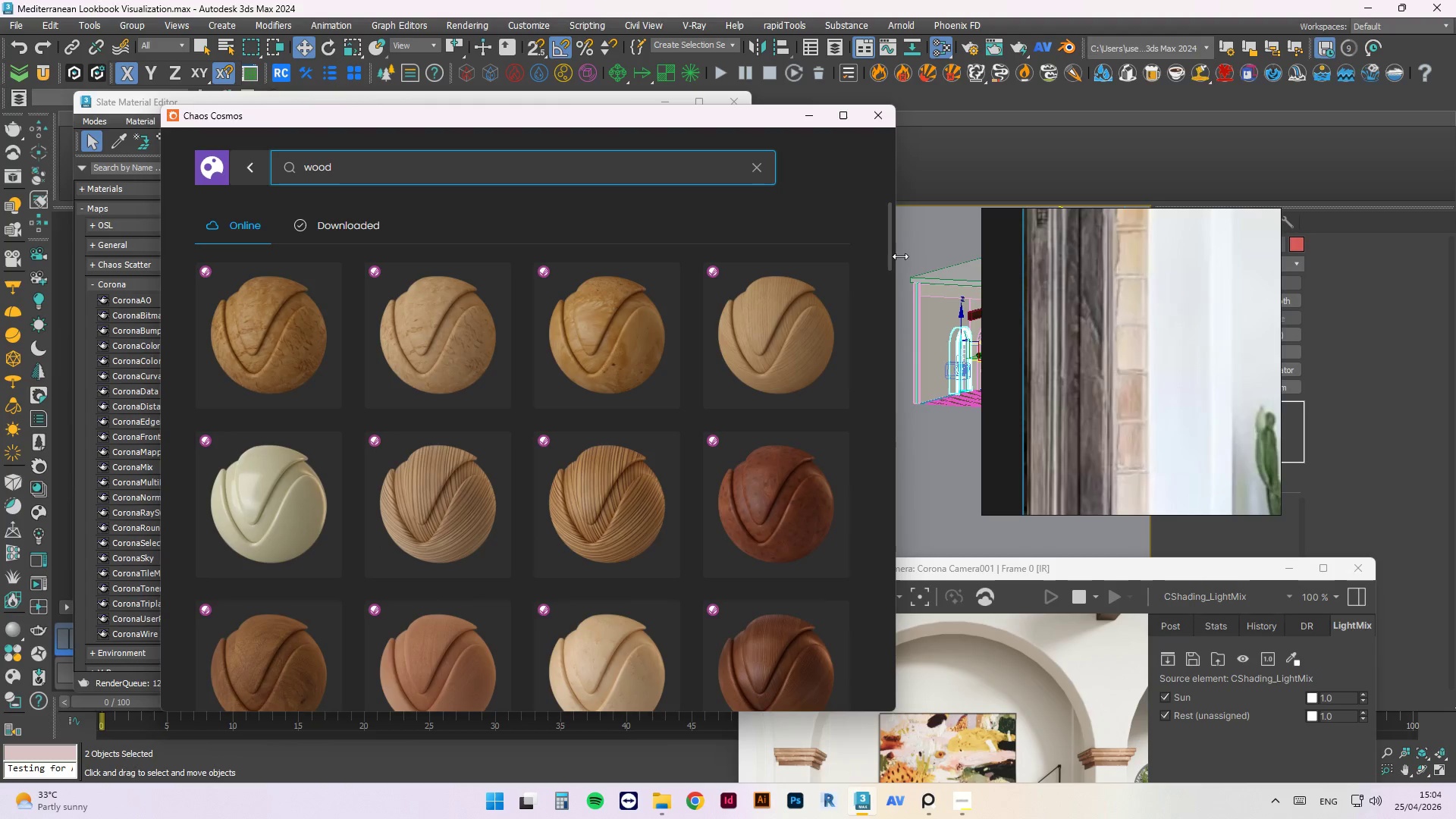 
left_click([660, 800])
 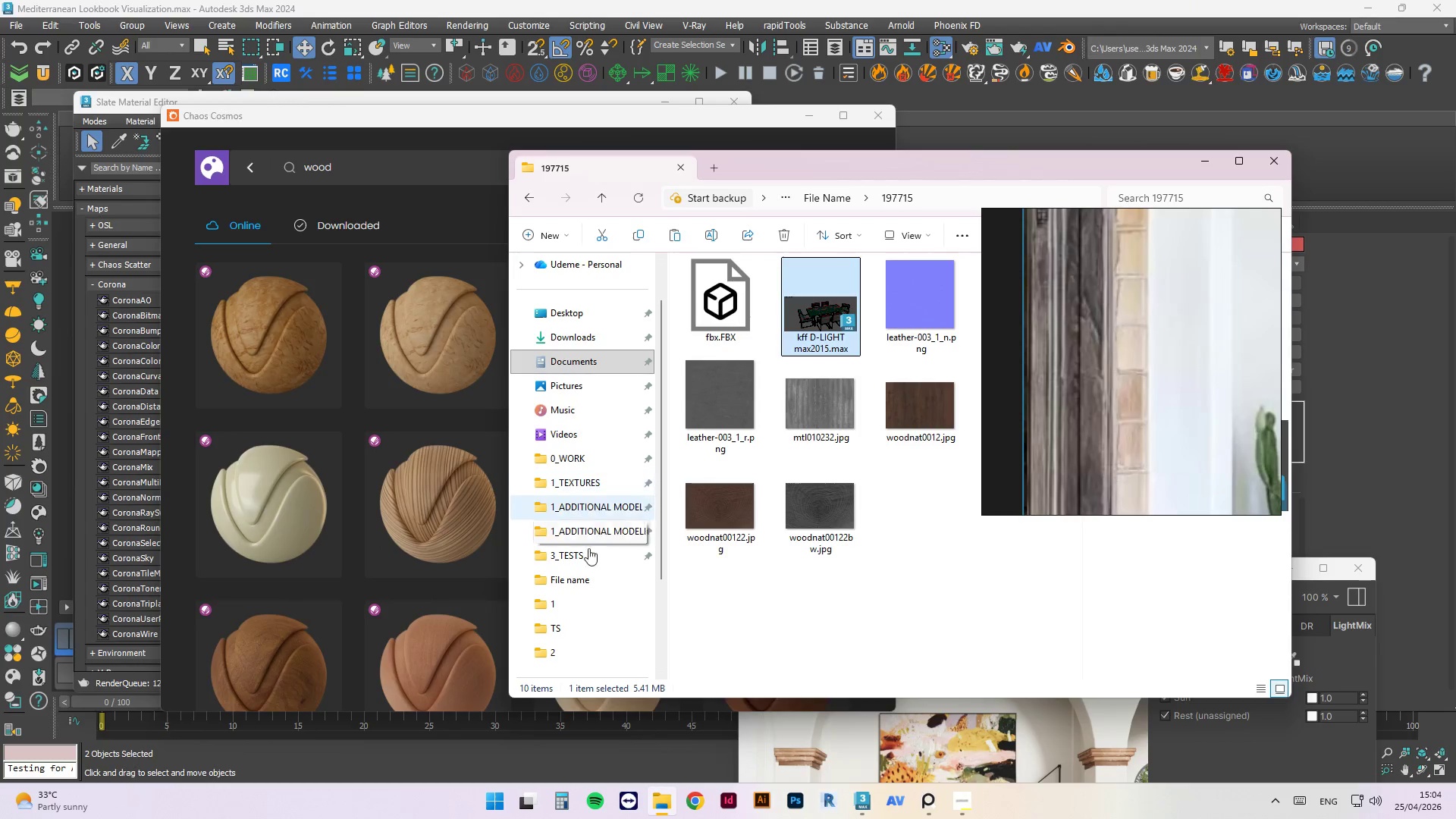 
wait(6.7)
 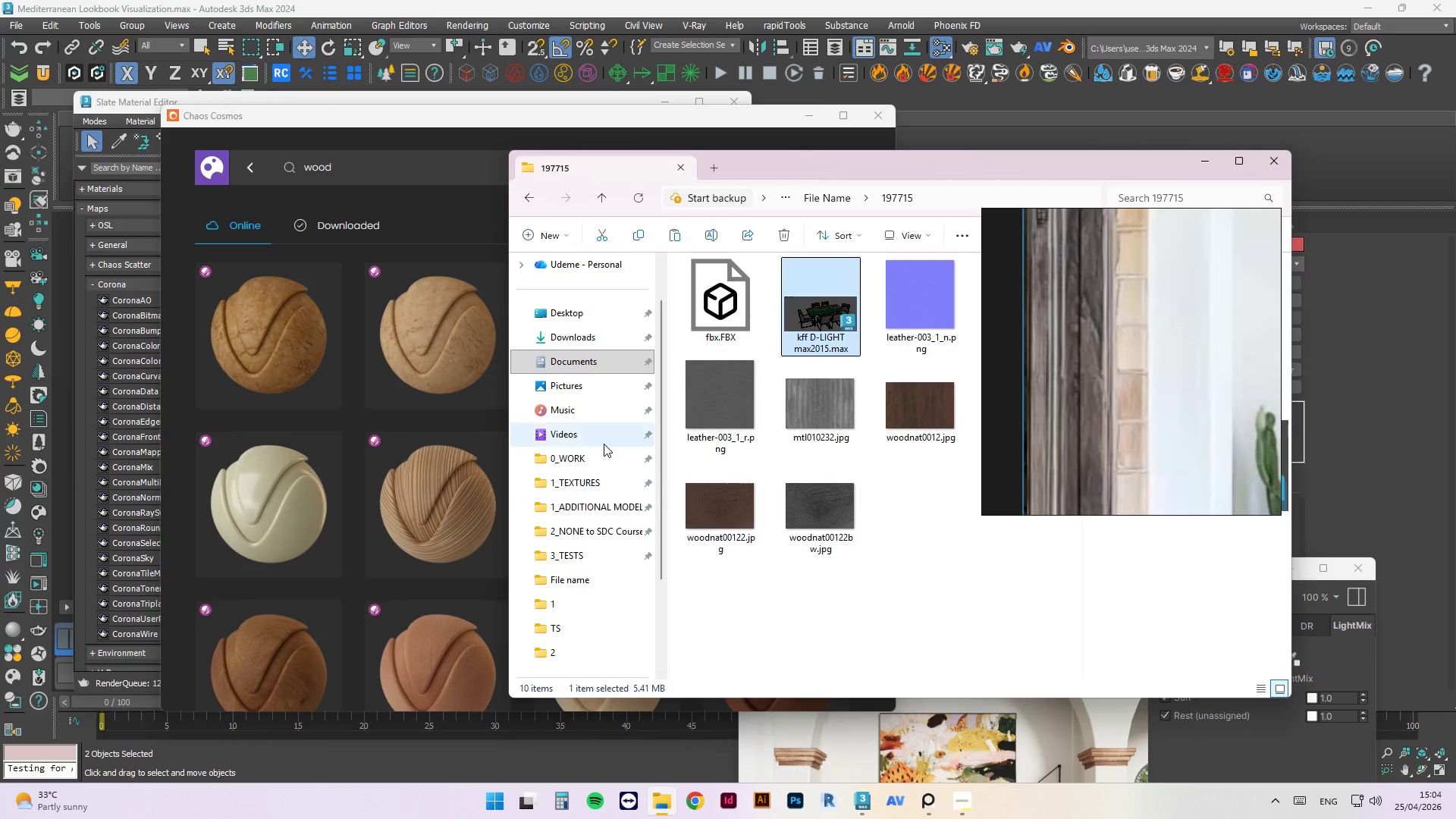 
left_click([811, 196])
 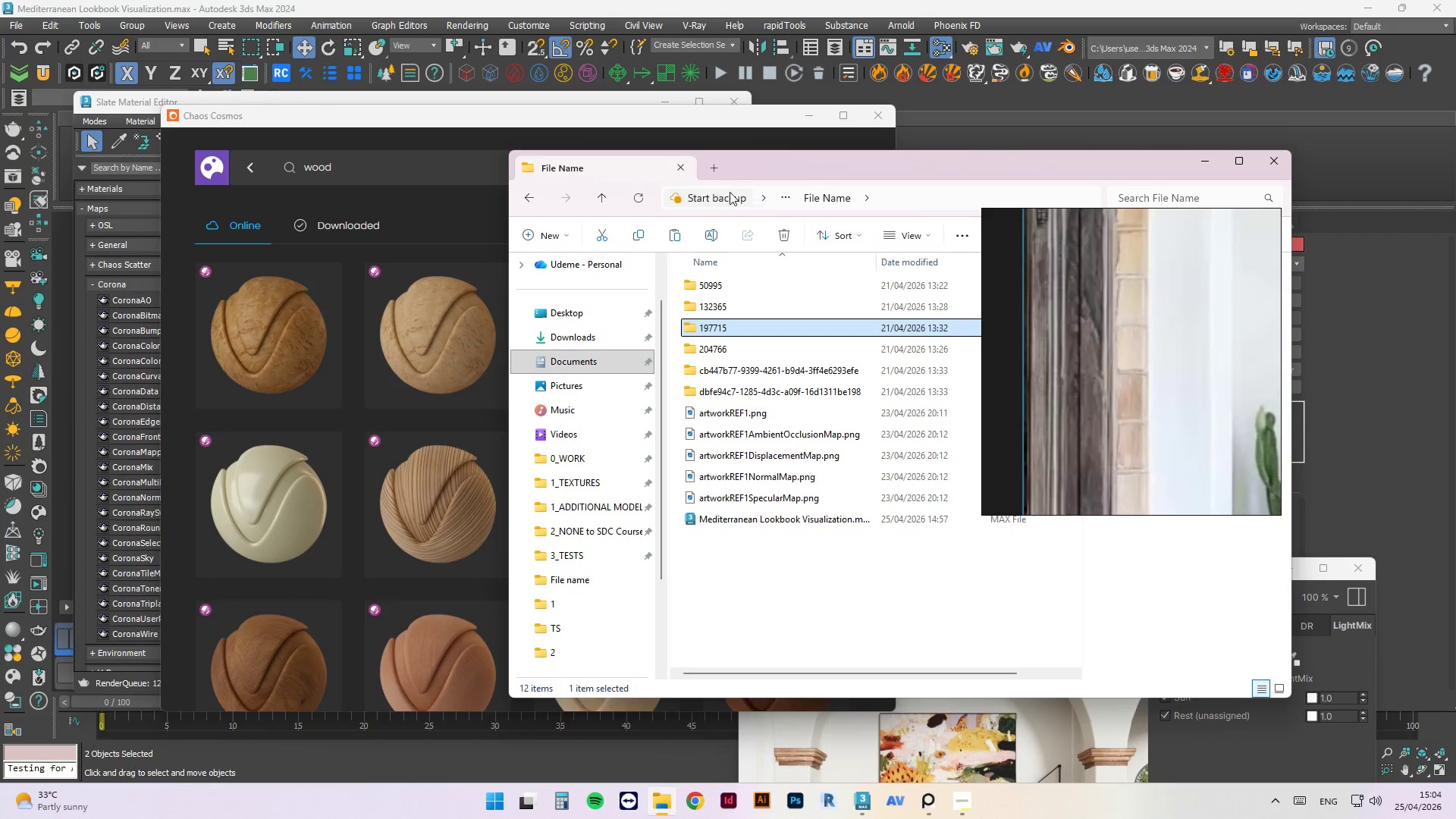 
left_click([607, 199])
 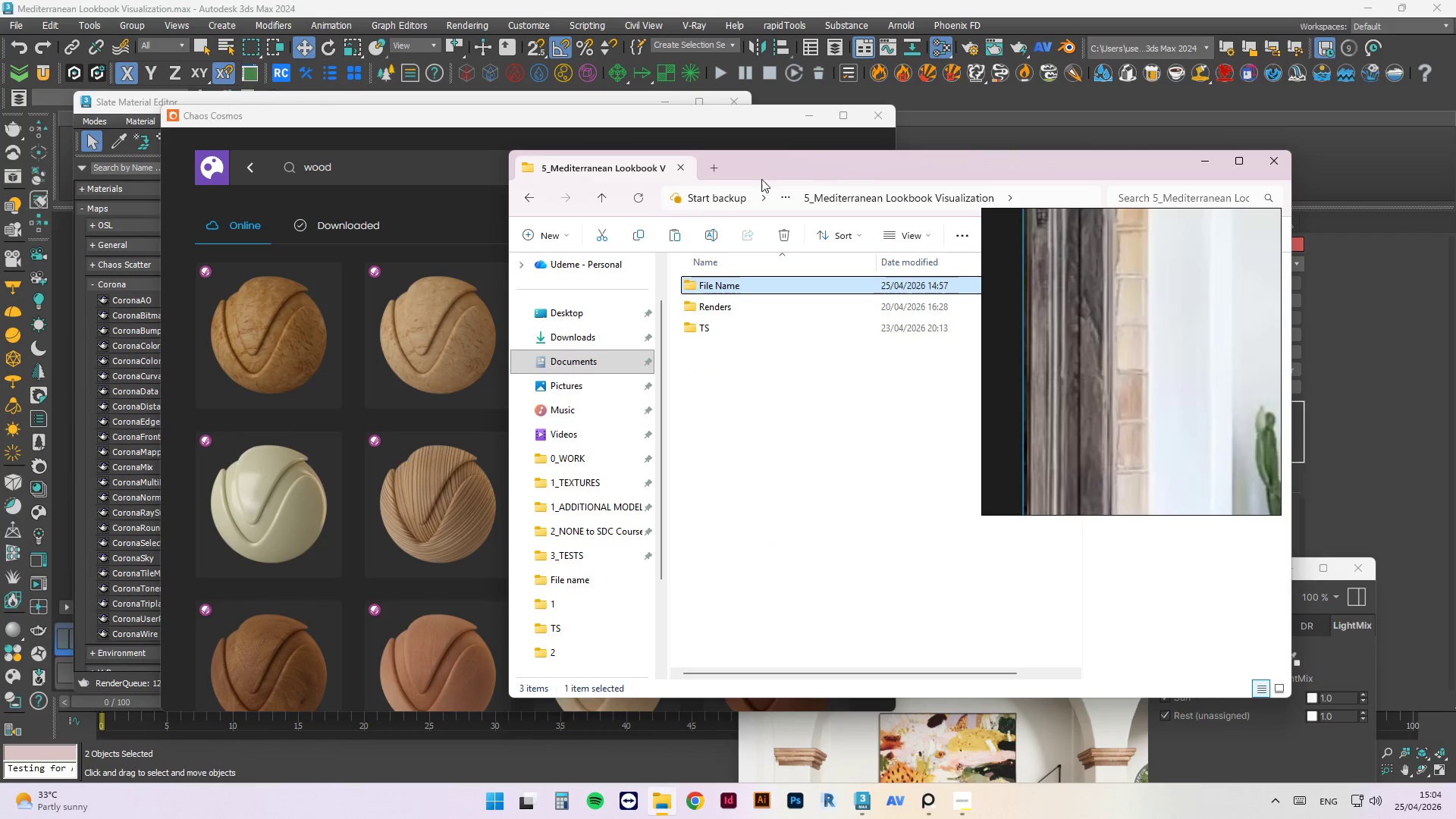 
left_click([601, 194])
 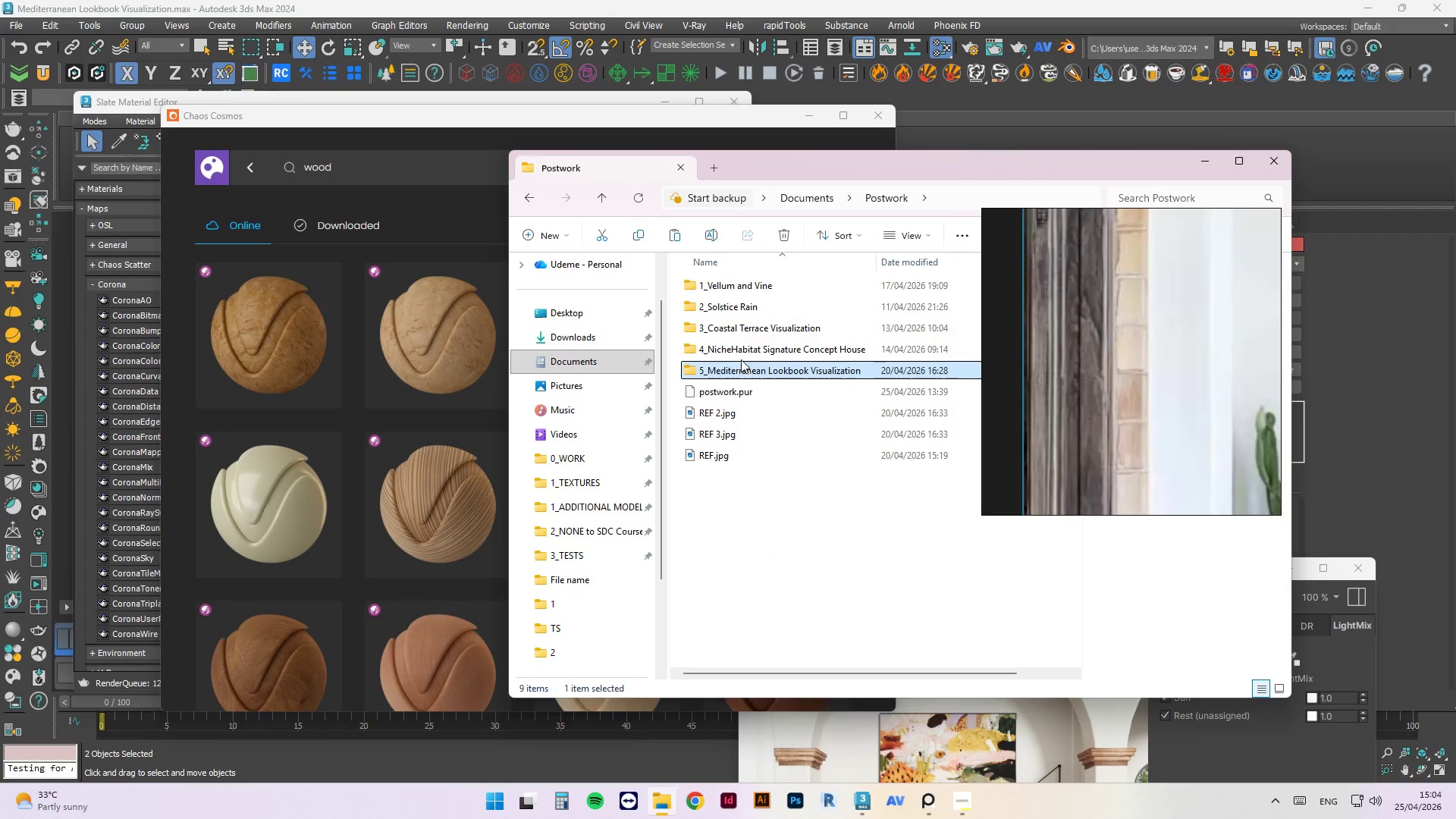 
double_click([742, 344])
 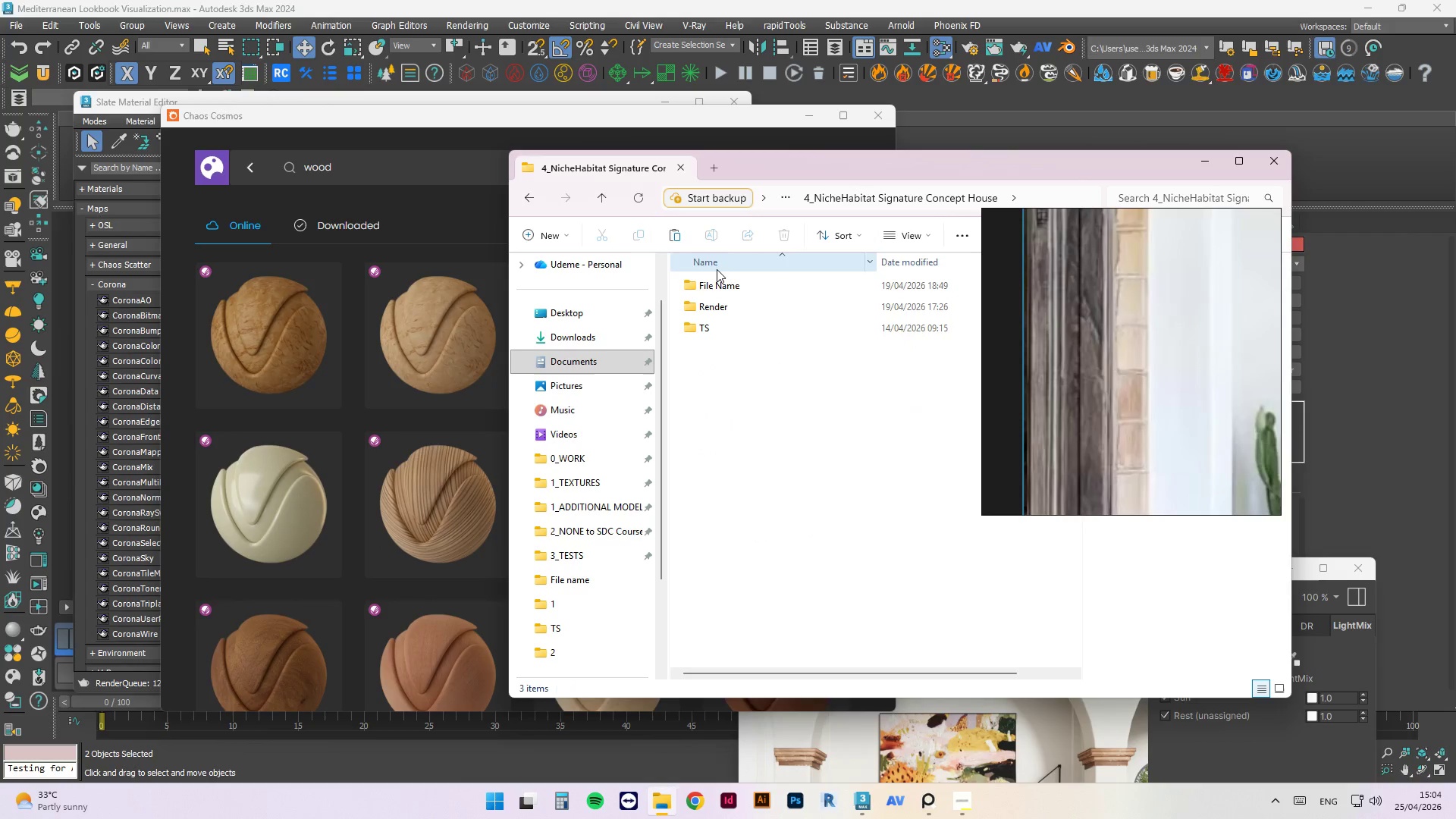 
mouse_move([738, 299])
 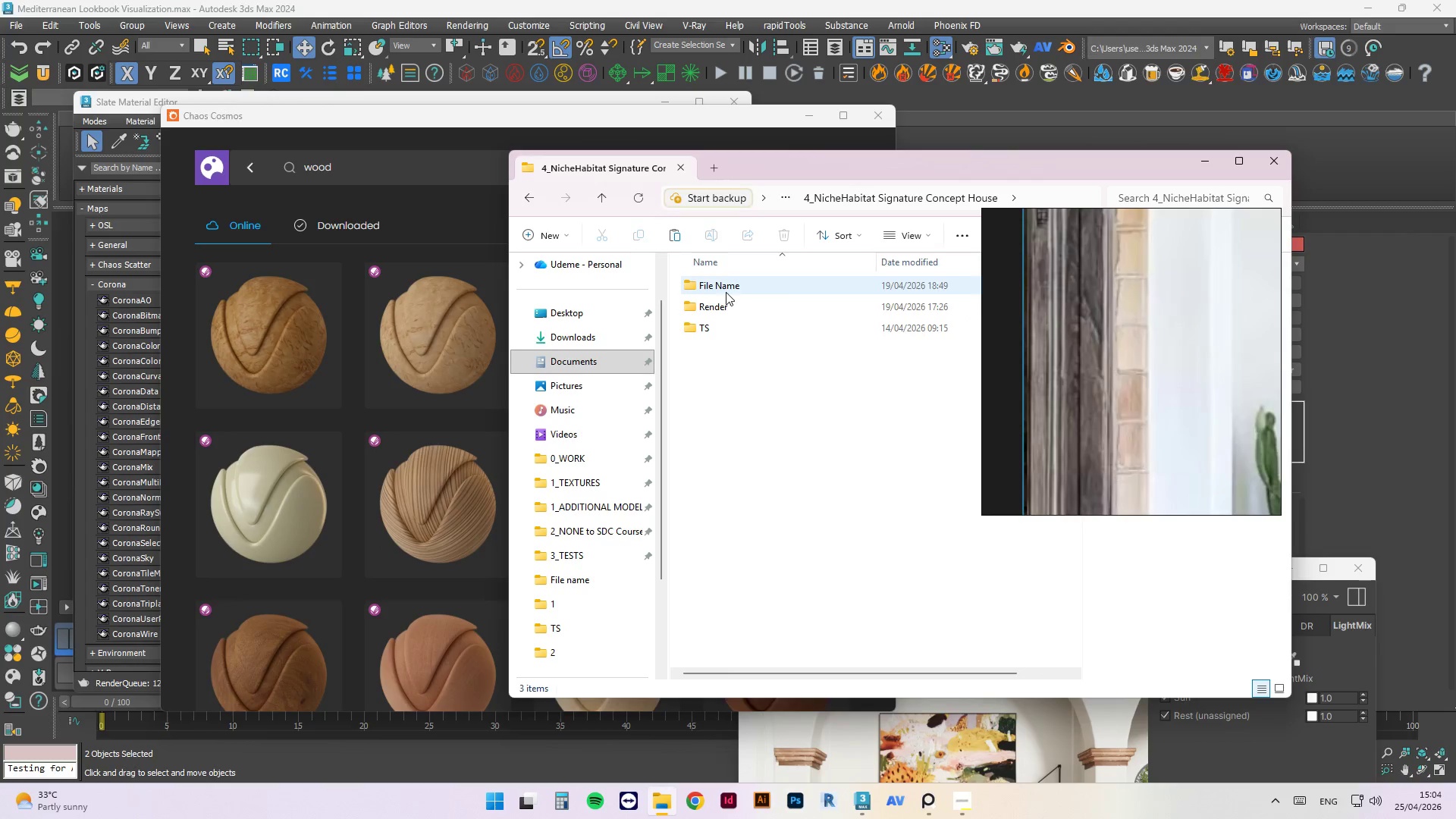 
double_click([721, 311])
 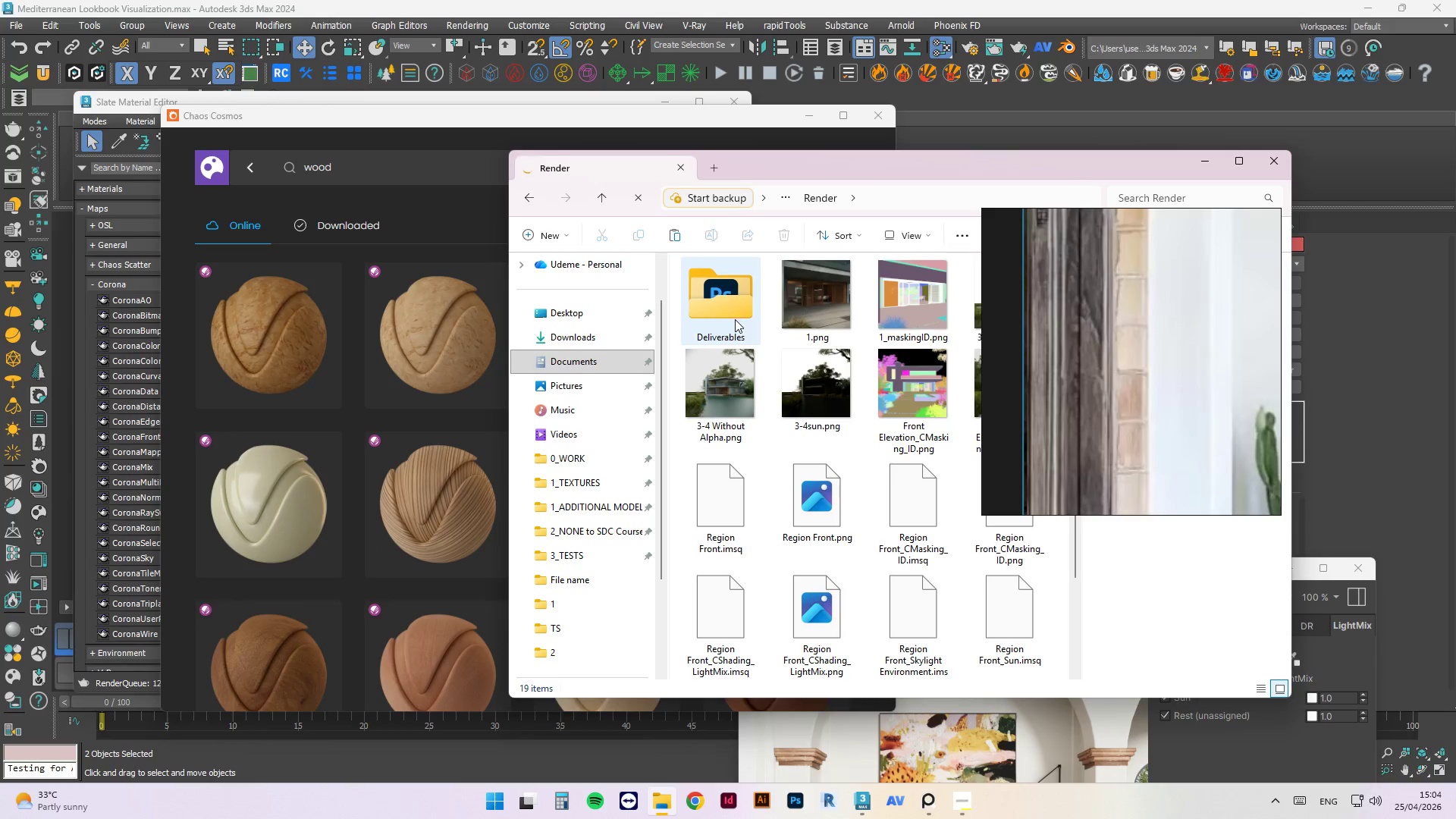 
left_click_drag(start_coordinate=[855, 165], to_coordinate=[615, 159])
 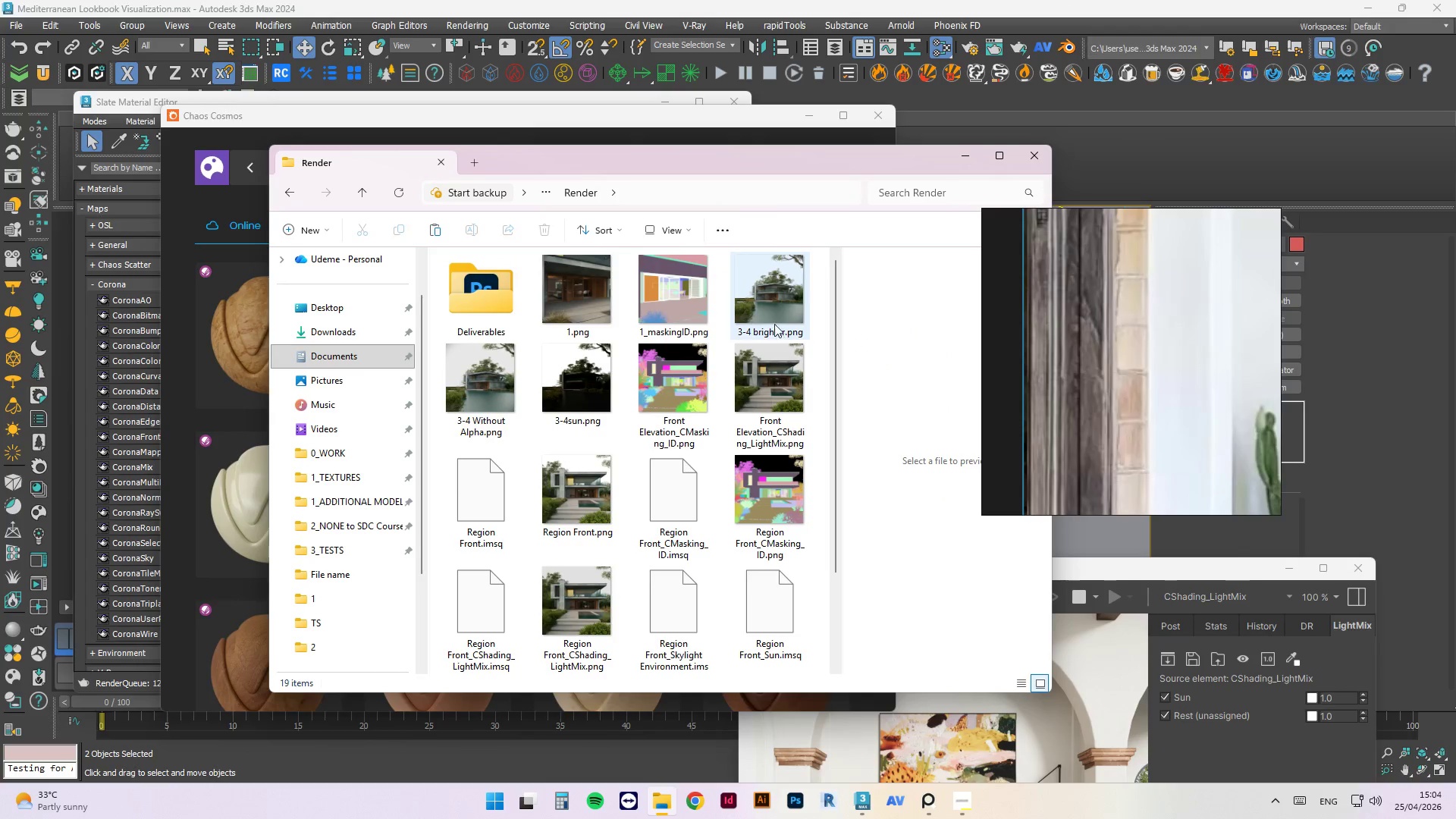 
double_click([765, 307])
 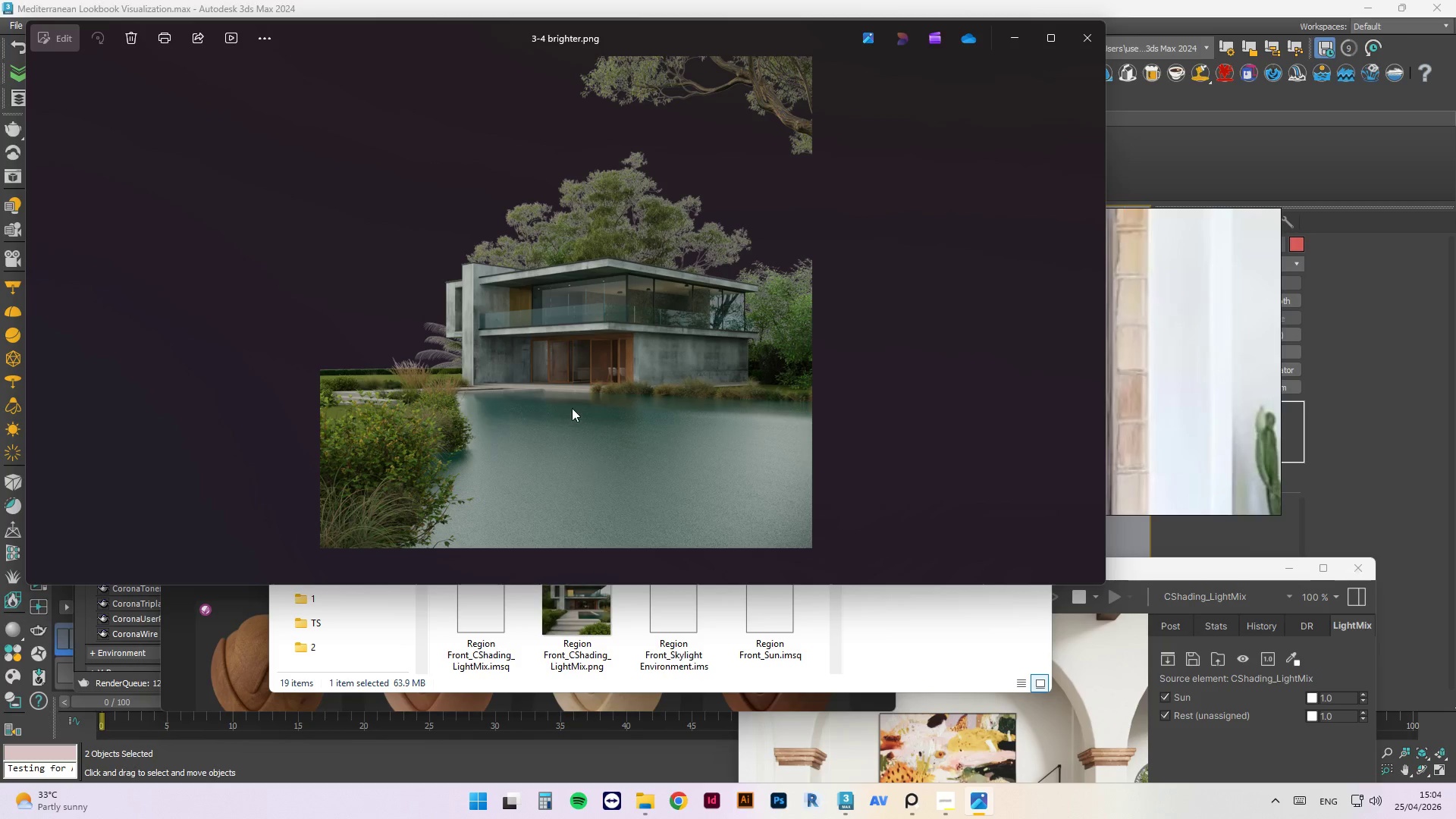 
wait(5.08)
 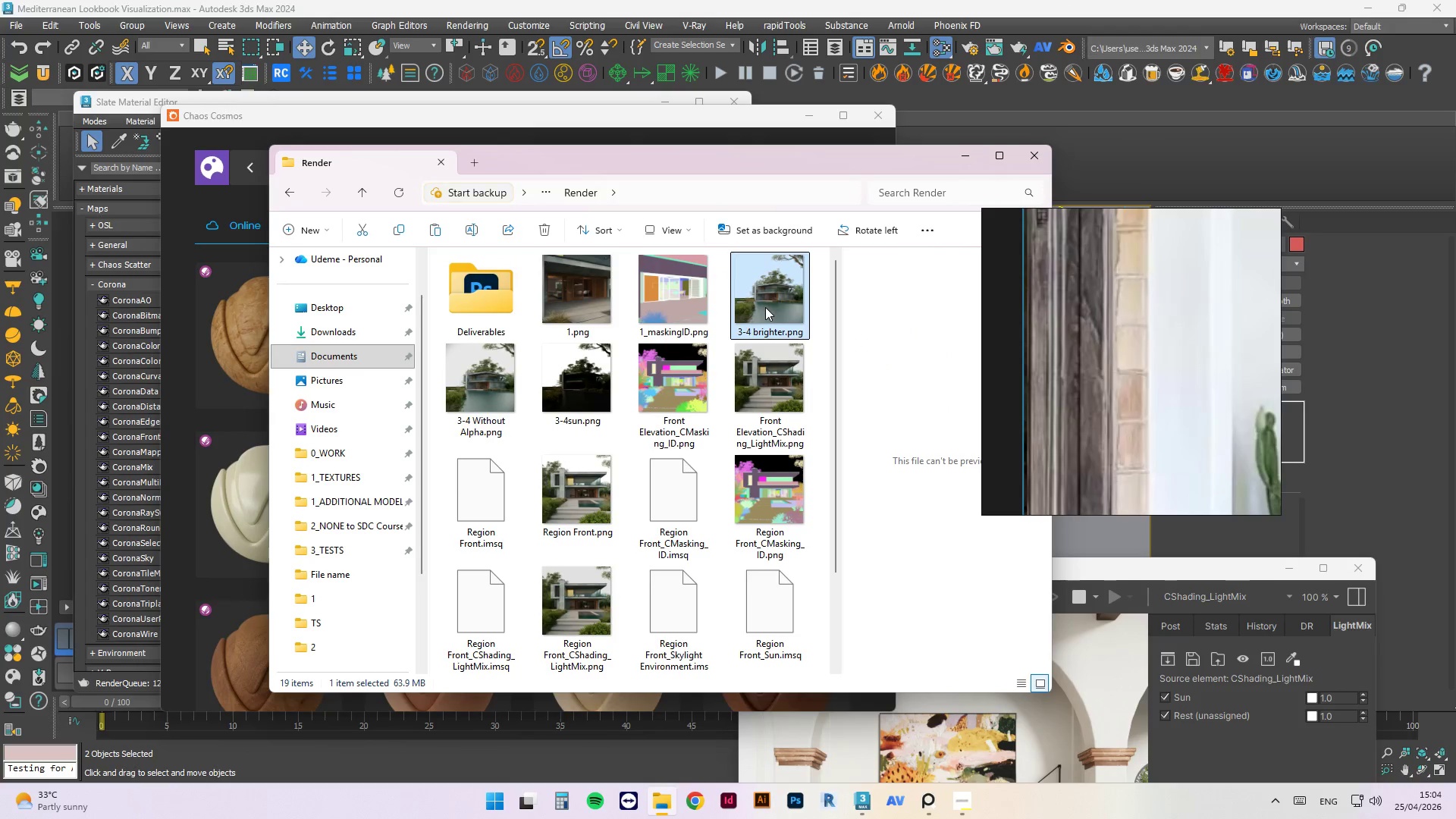 
key(ArrowRight)
 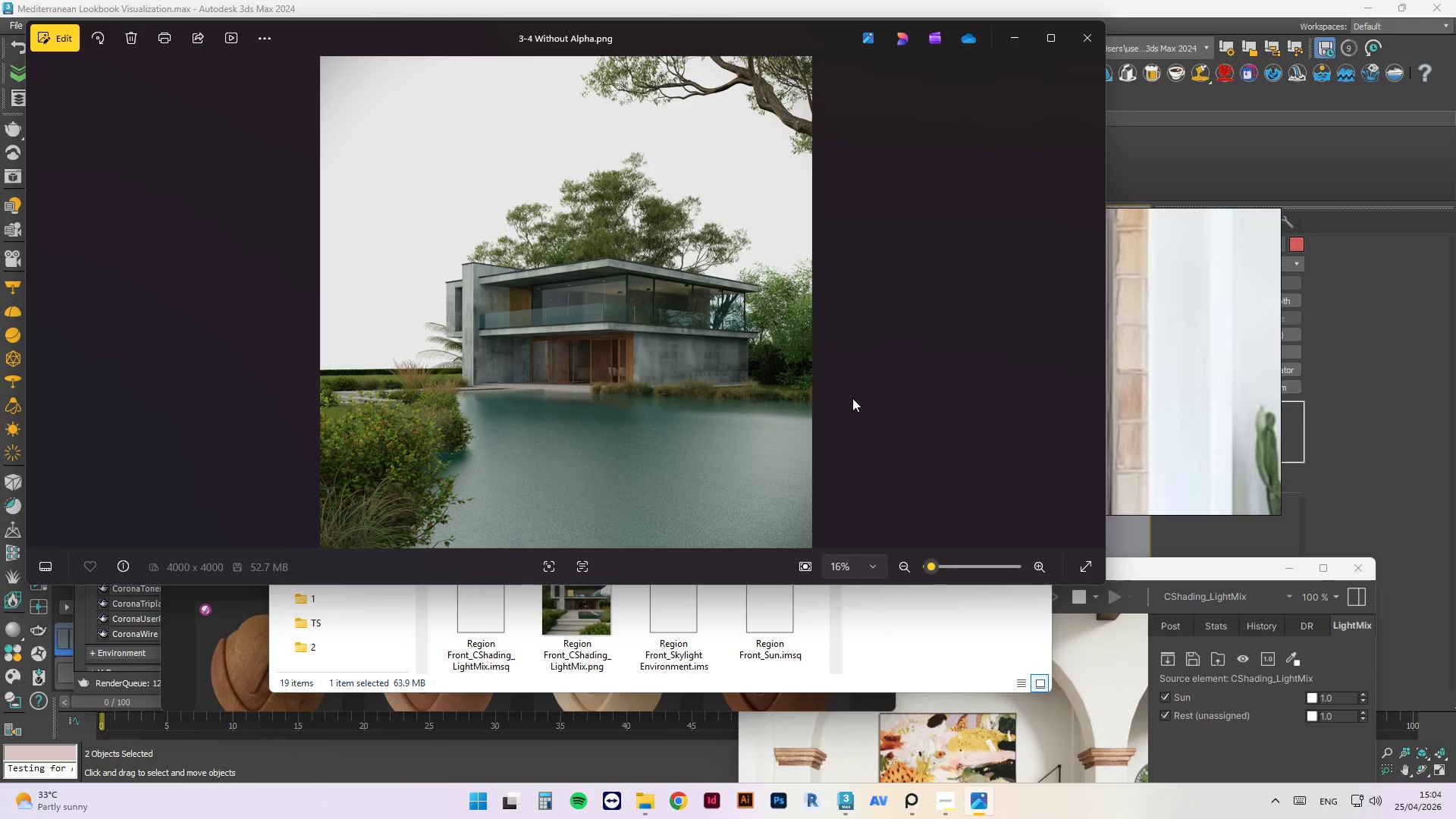 
scroll: coordinate [762, 414], scroll_direction: down, amount: 5.0
 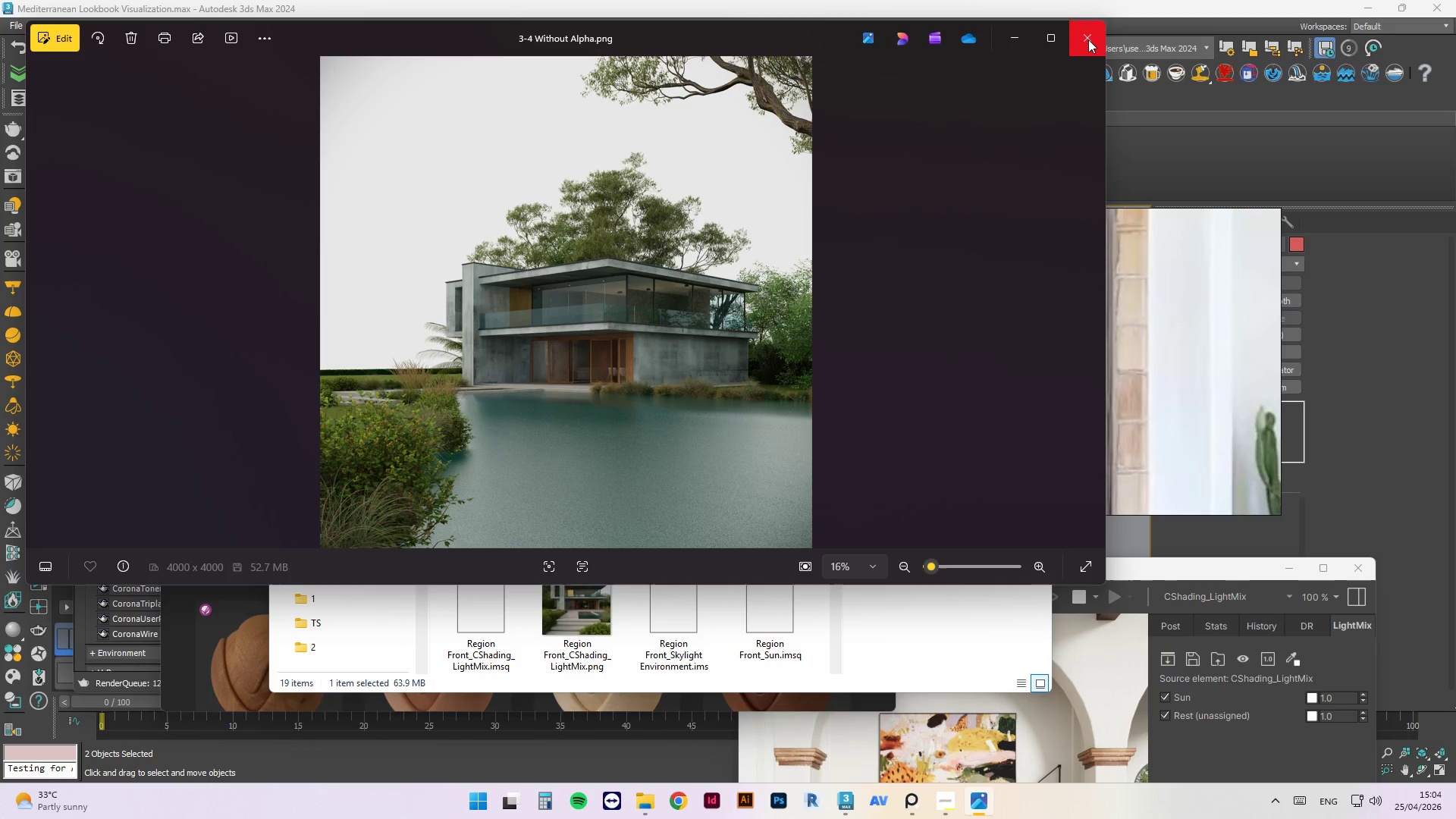 
left_click([1088, 39])
 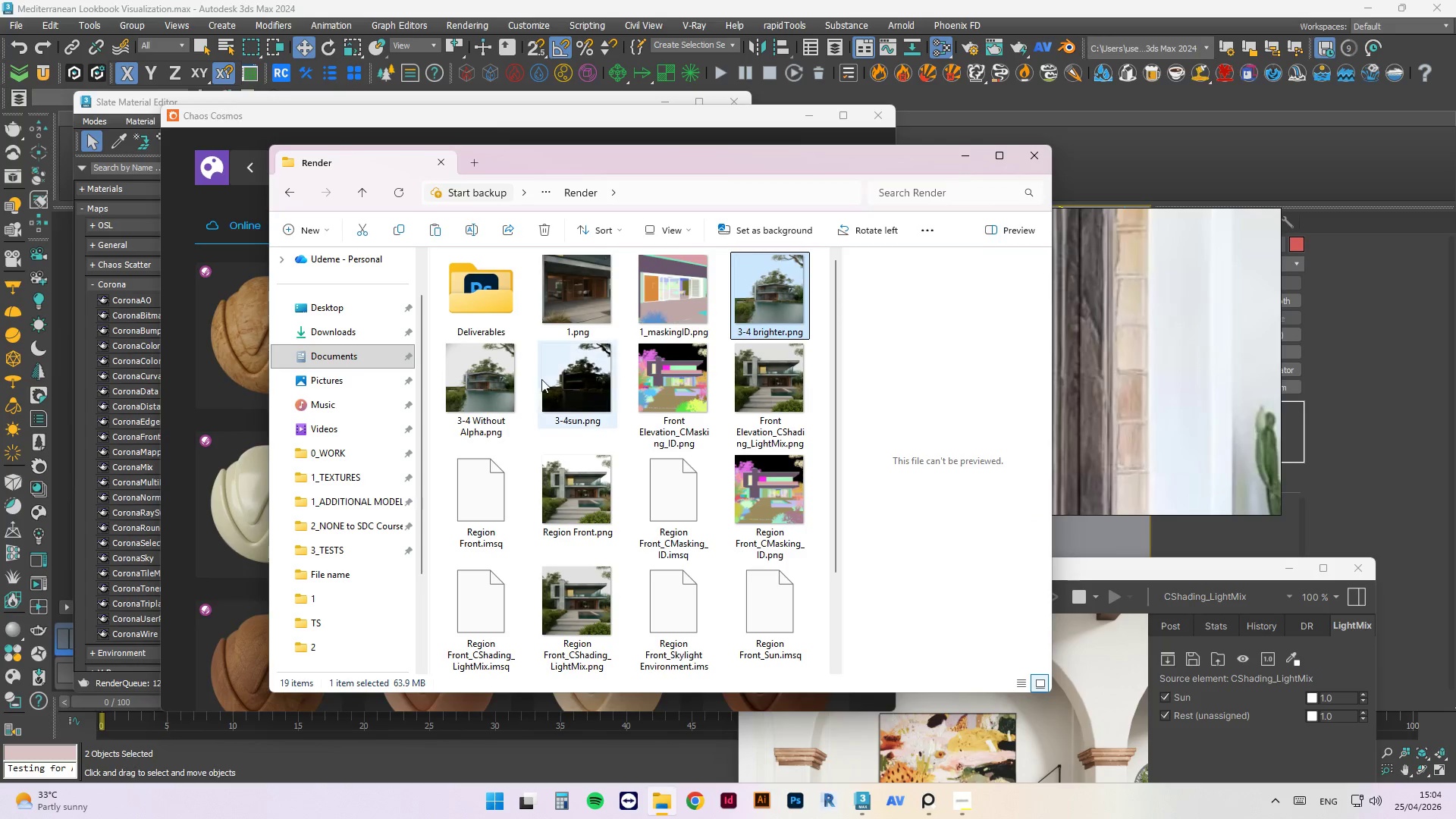 
scroll: coordinate [670, 541], scroll_direction: down, amount: 6.0
 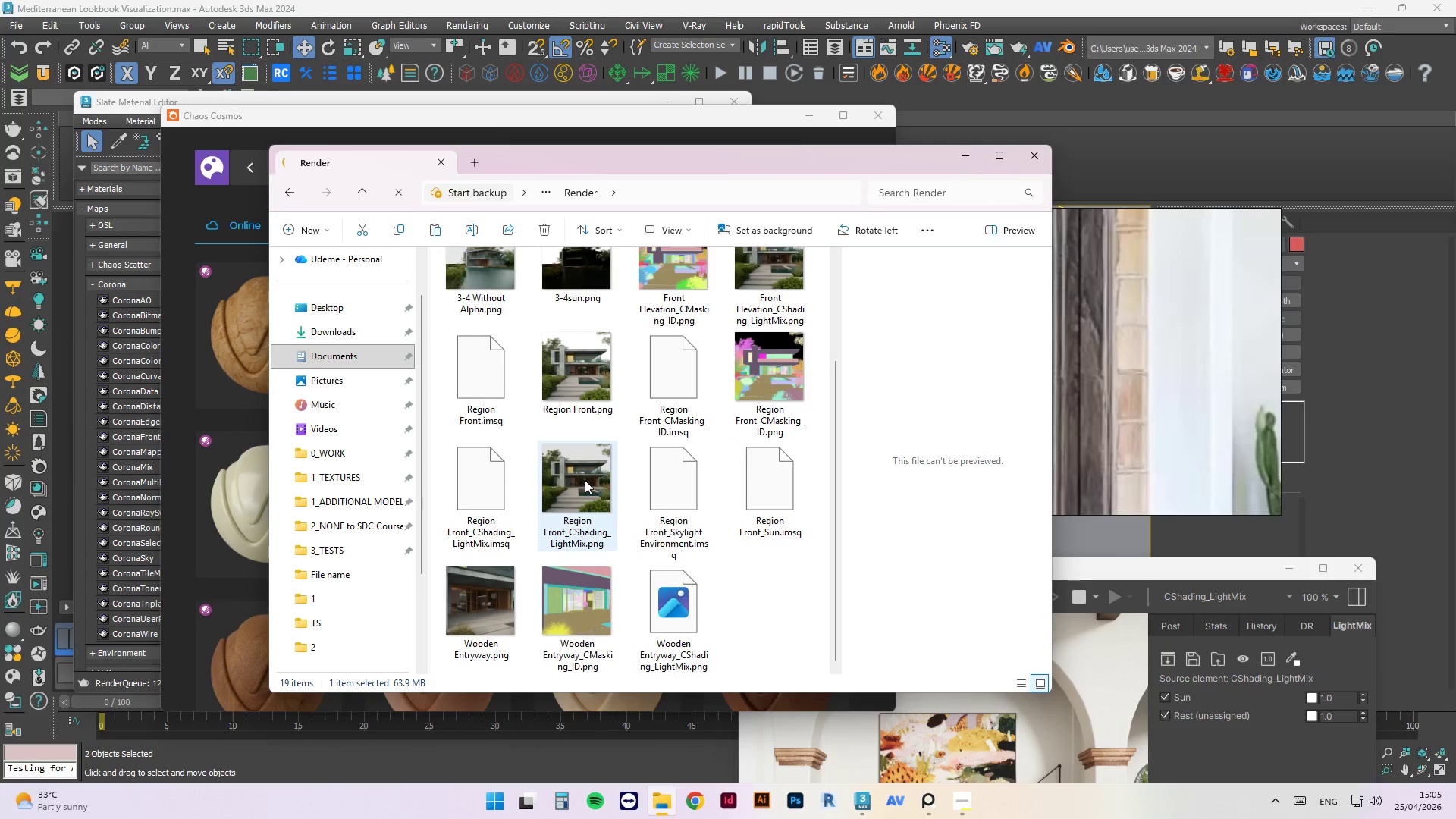 
double_click([585, 480])
 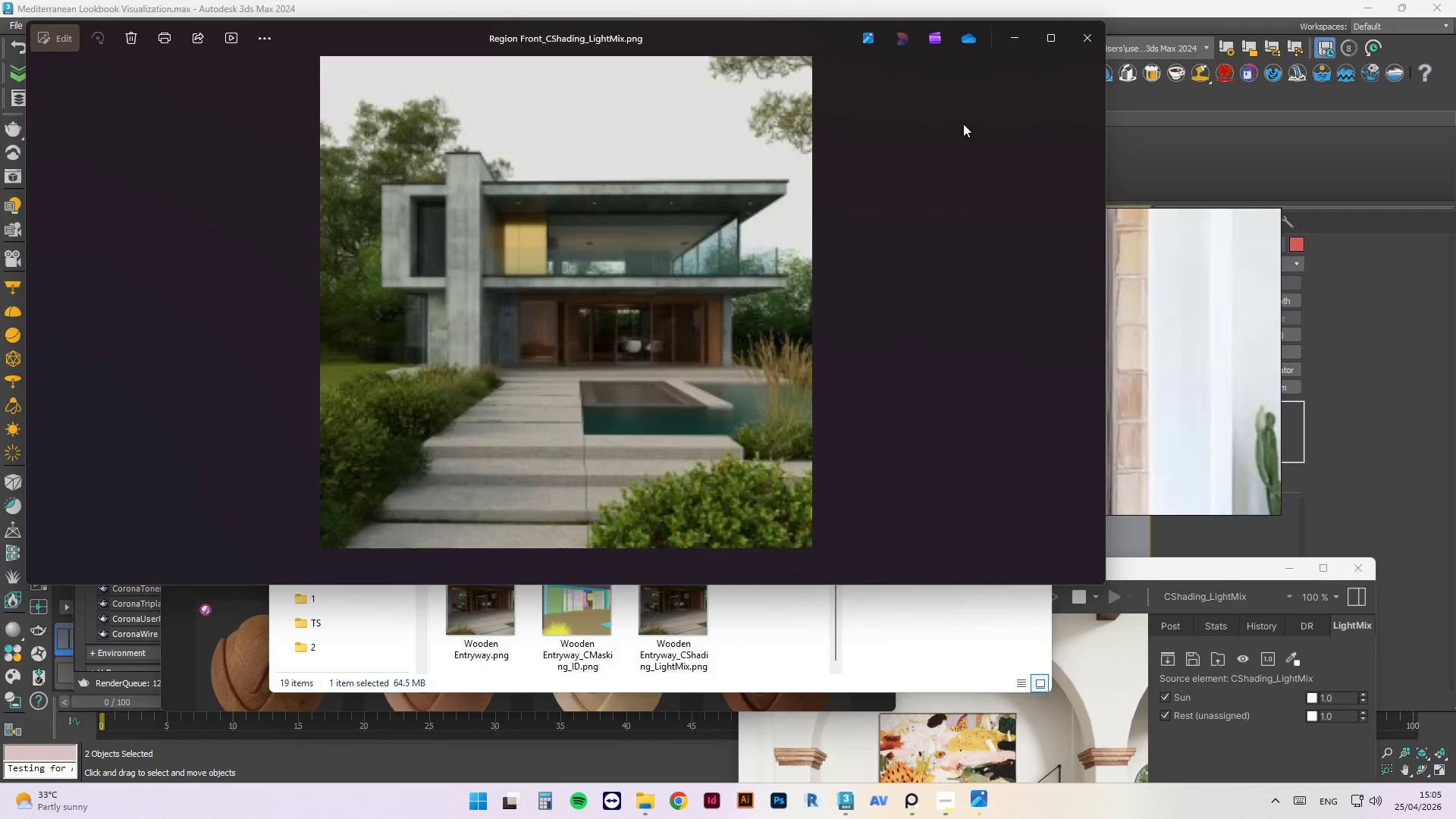 
scroll: coordinate [687, 428], scroll_direction: up, amount: 7.0
 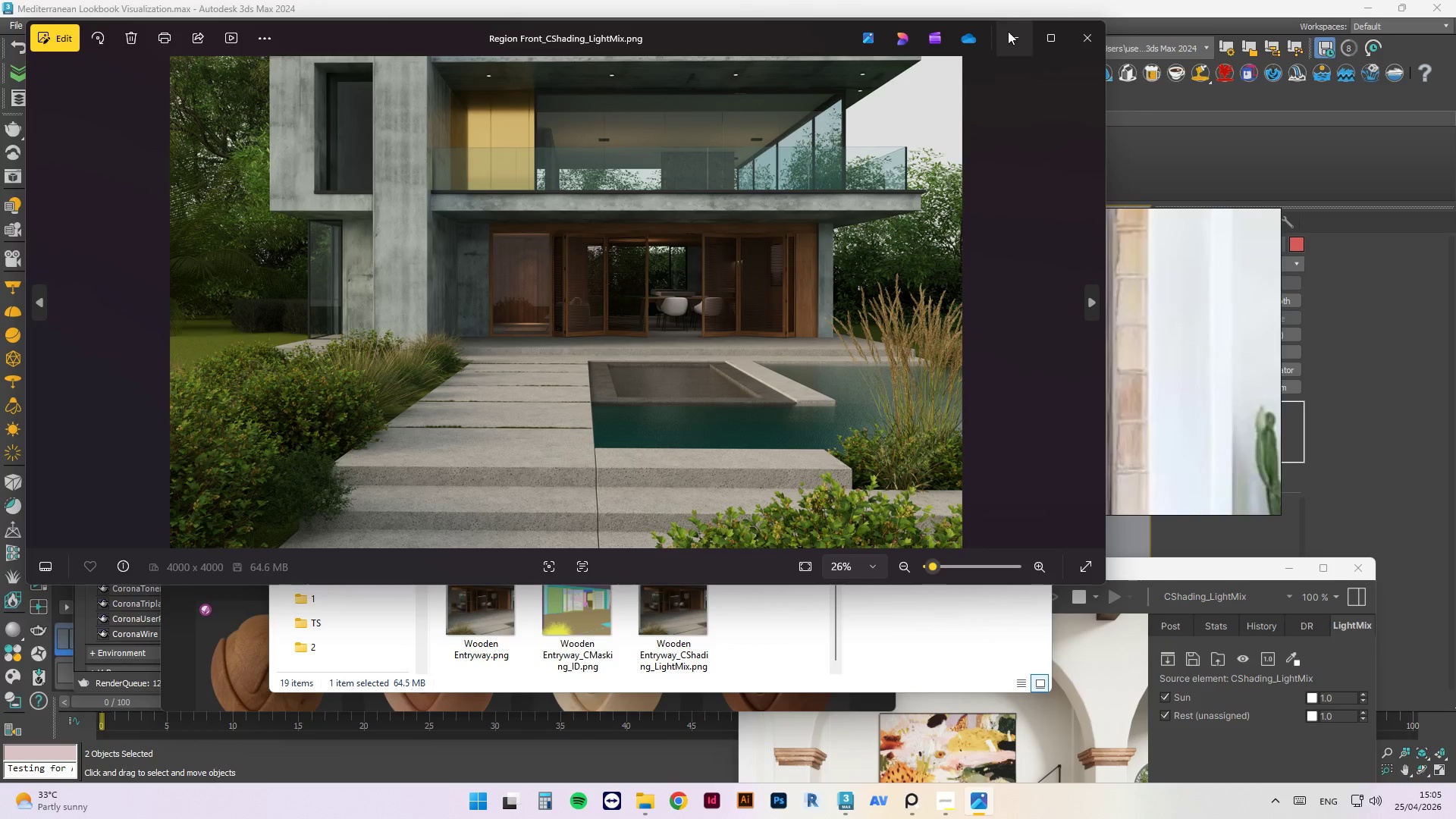 
left_click([1074, 36])
 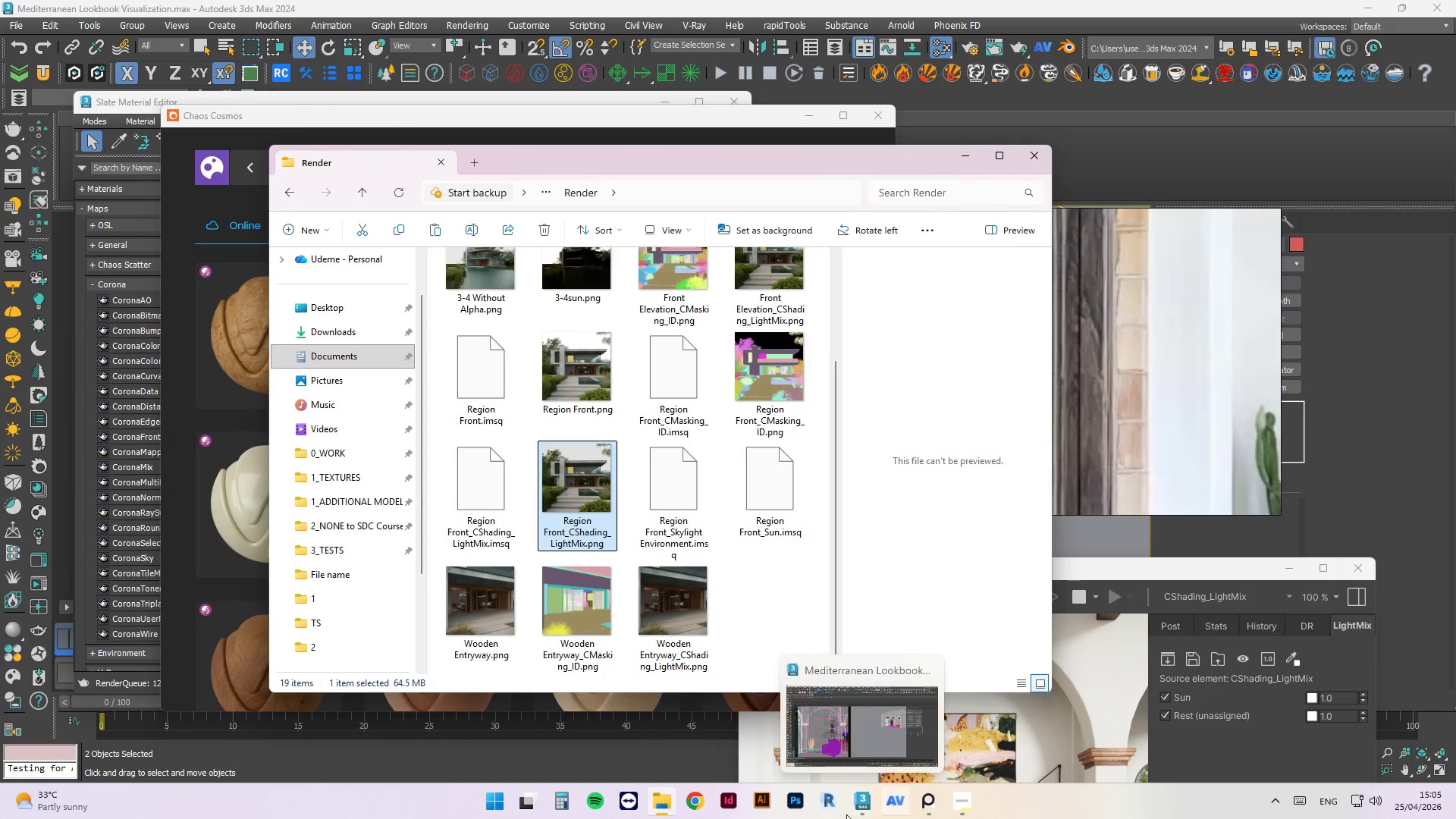 
left_click([696, 793])
 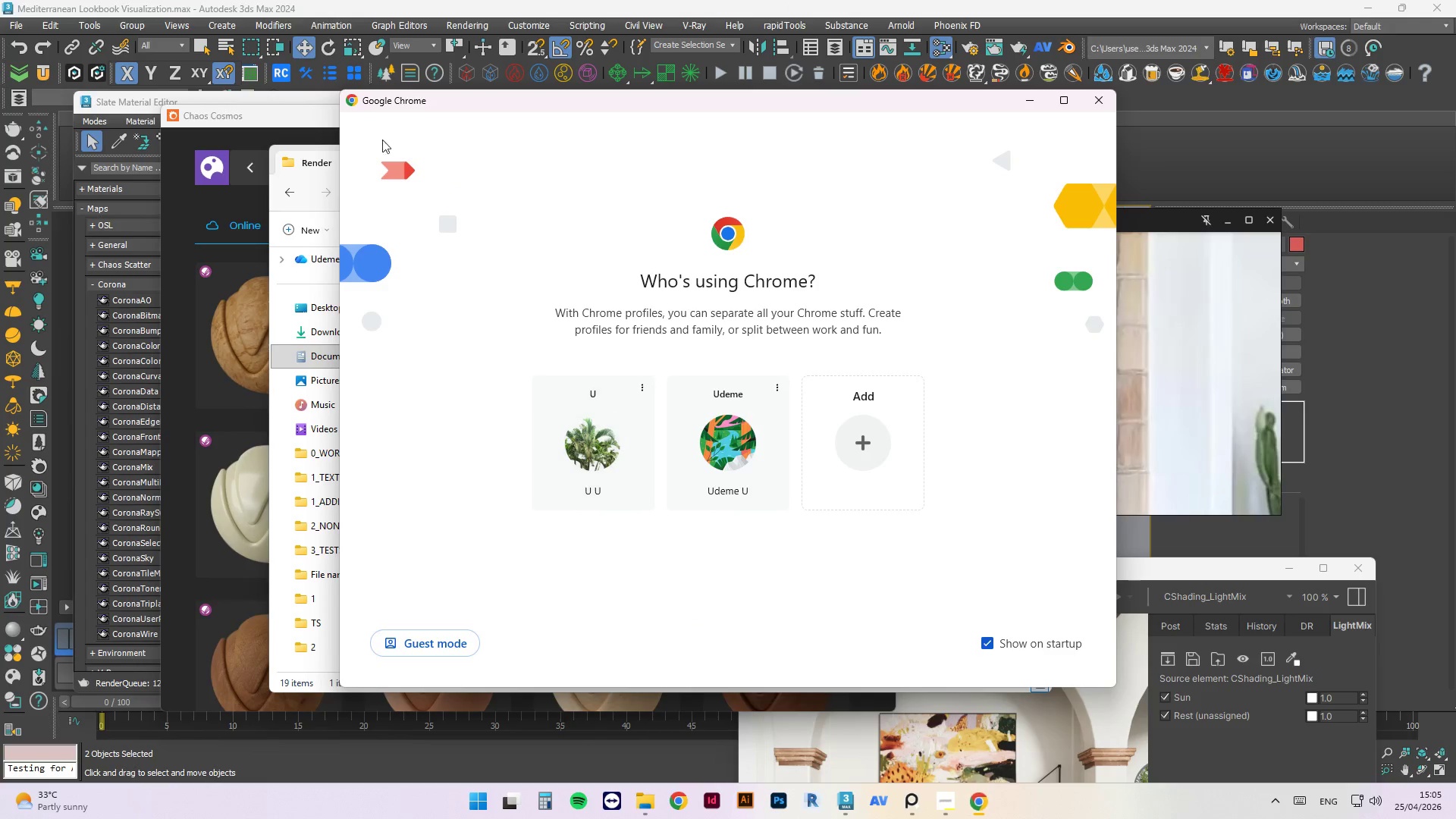 
left_click([698, 430])
 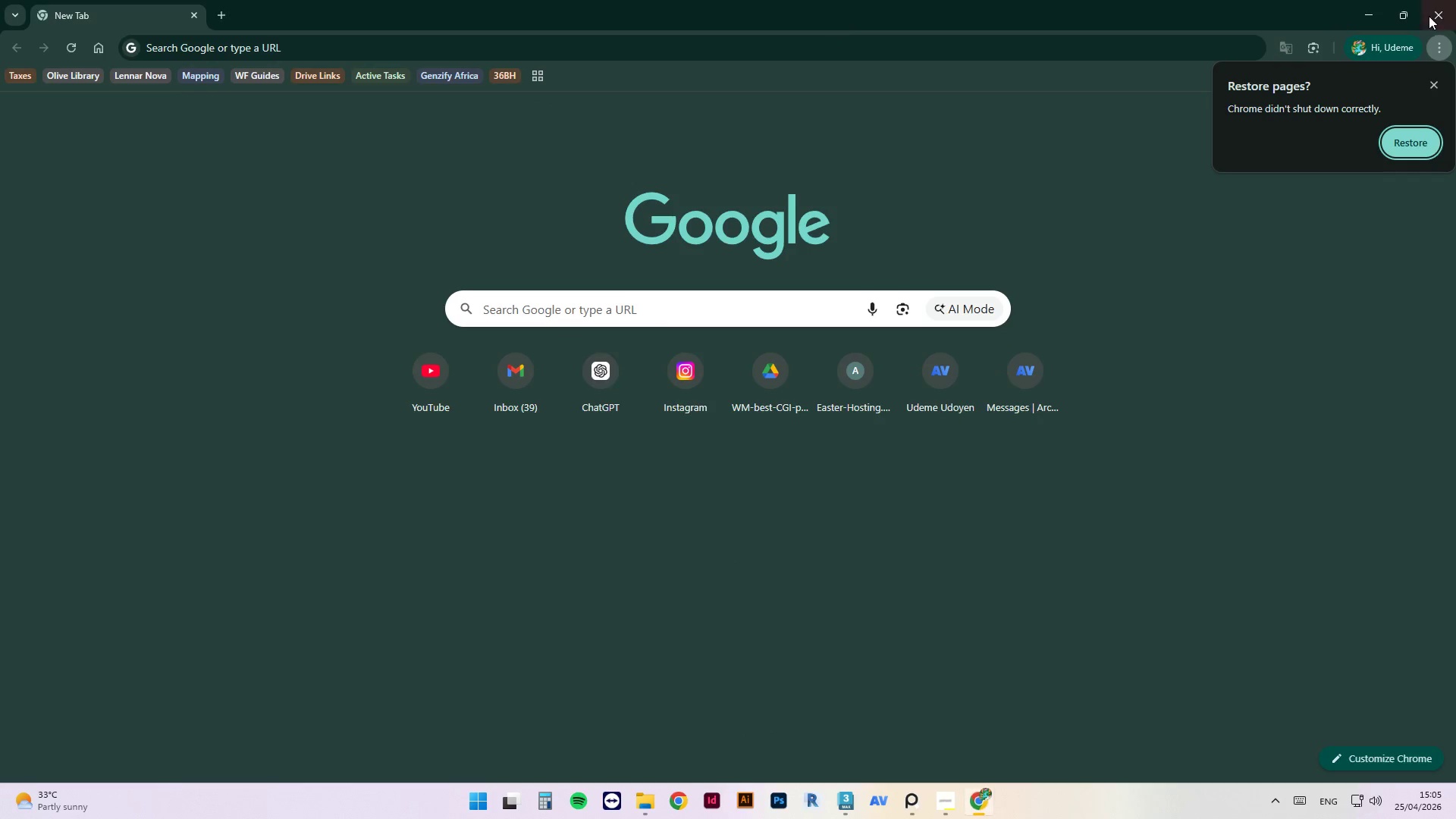 
left_click([1429, 136])
 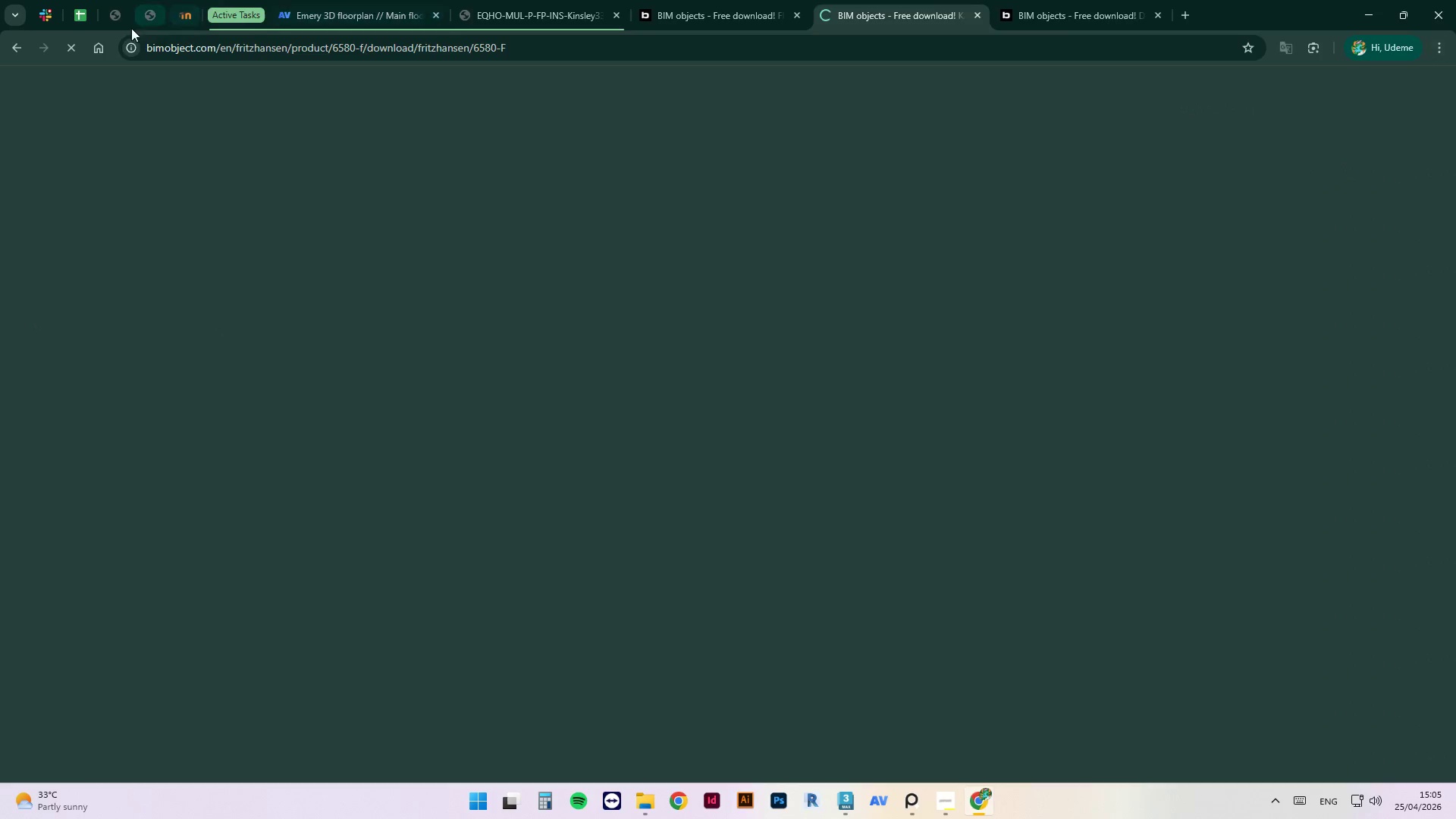 
left_click([48, 14])
 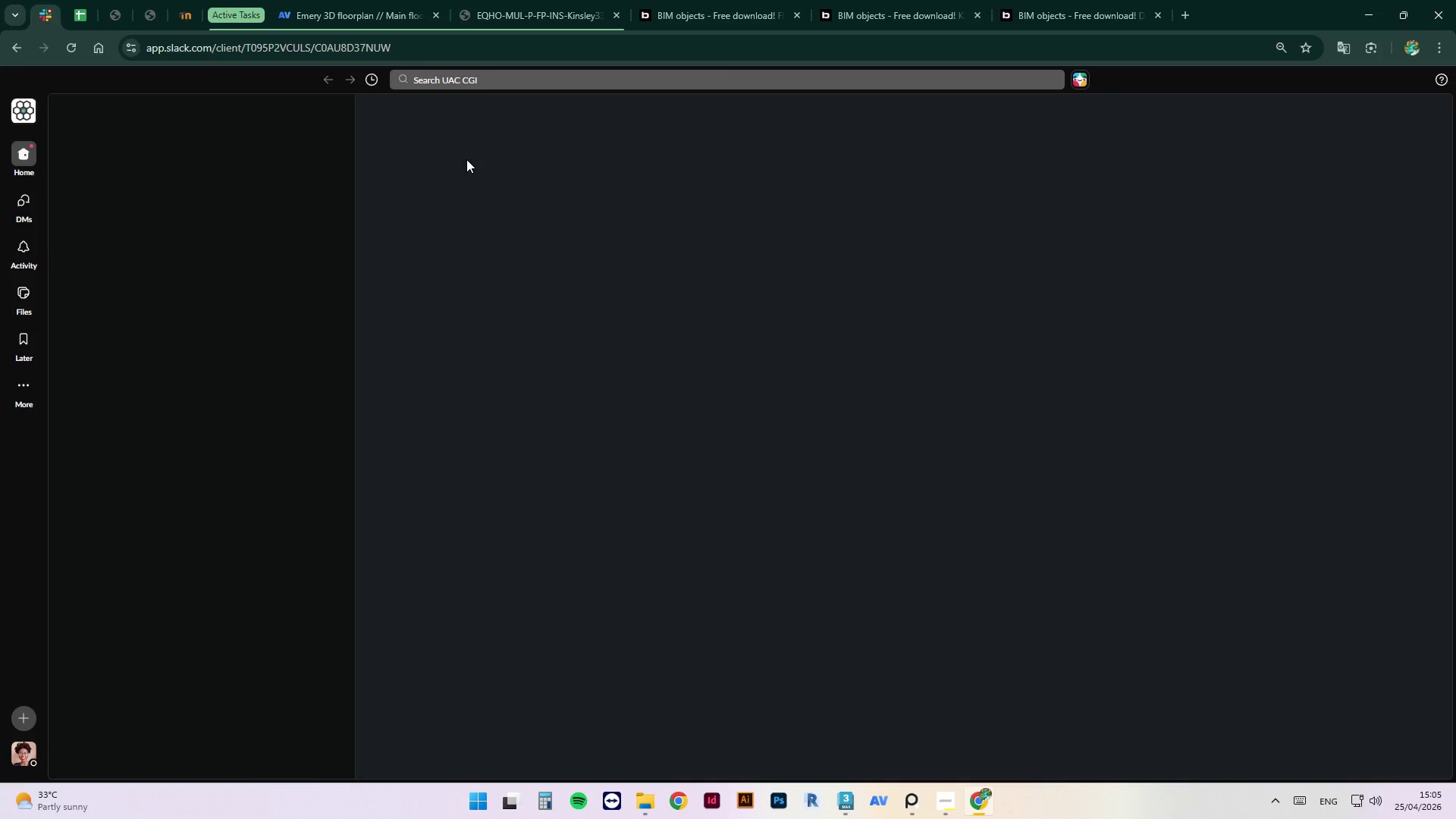 
wait(11.28)
 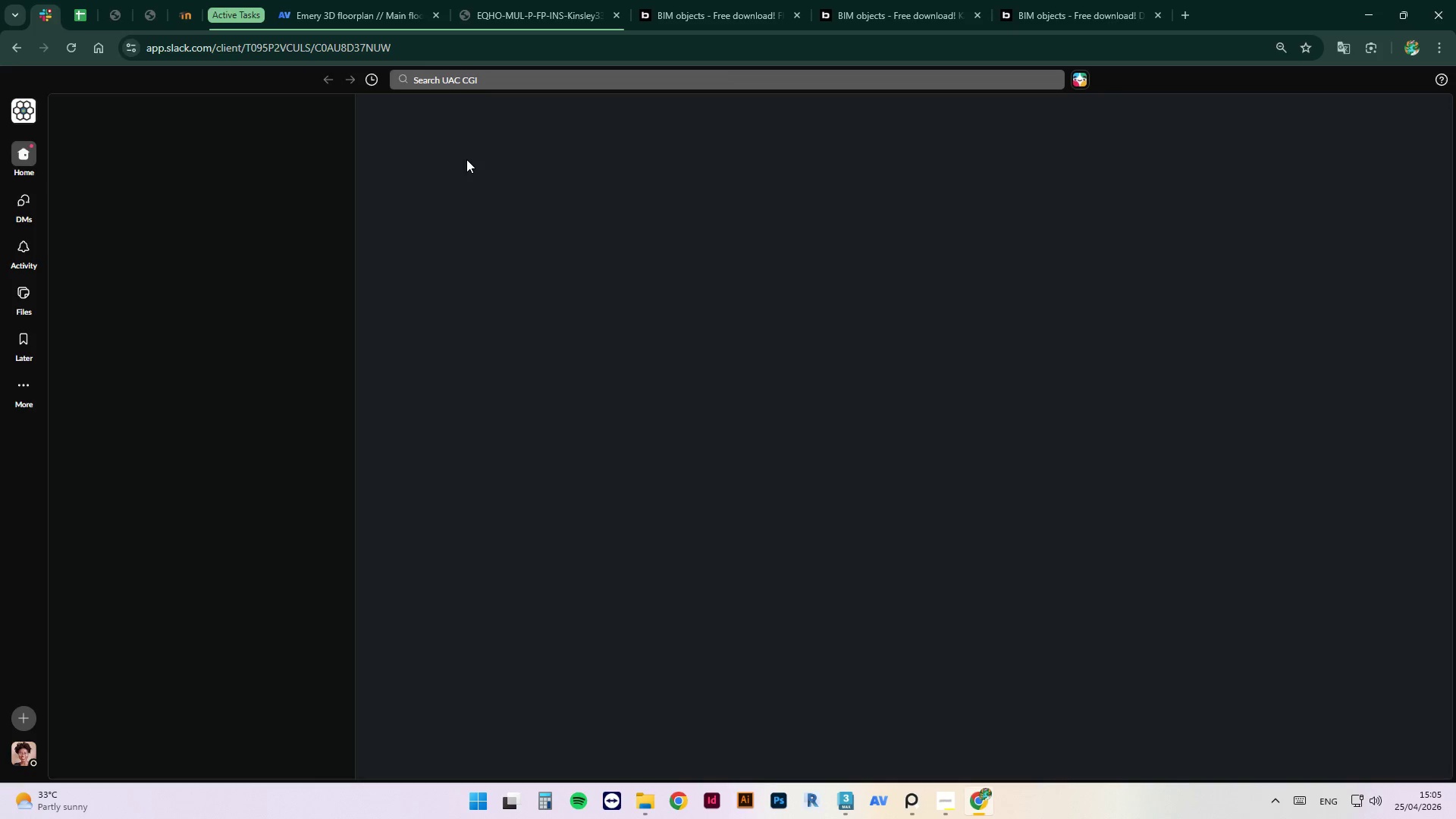 
left_click([140, 639])
 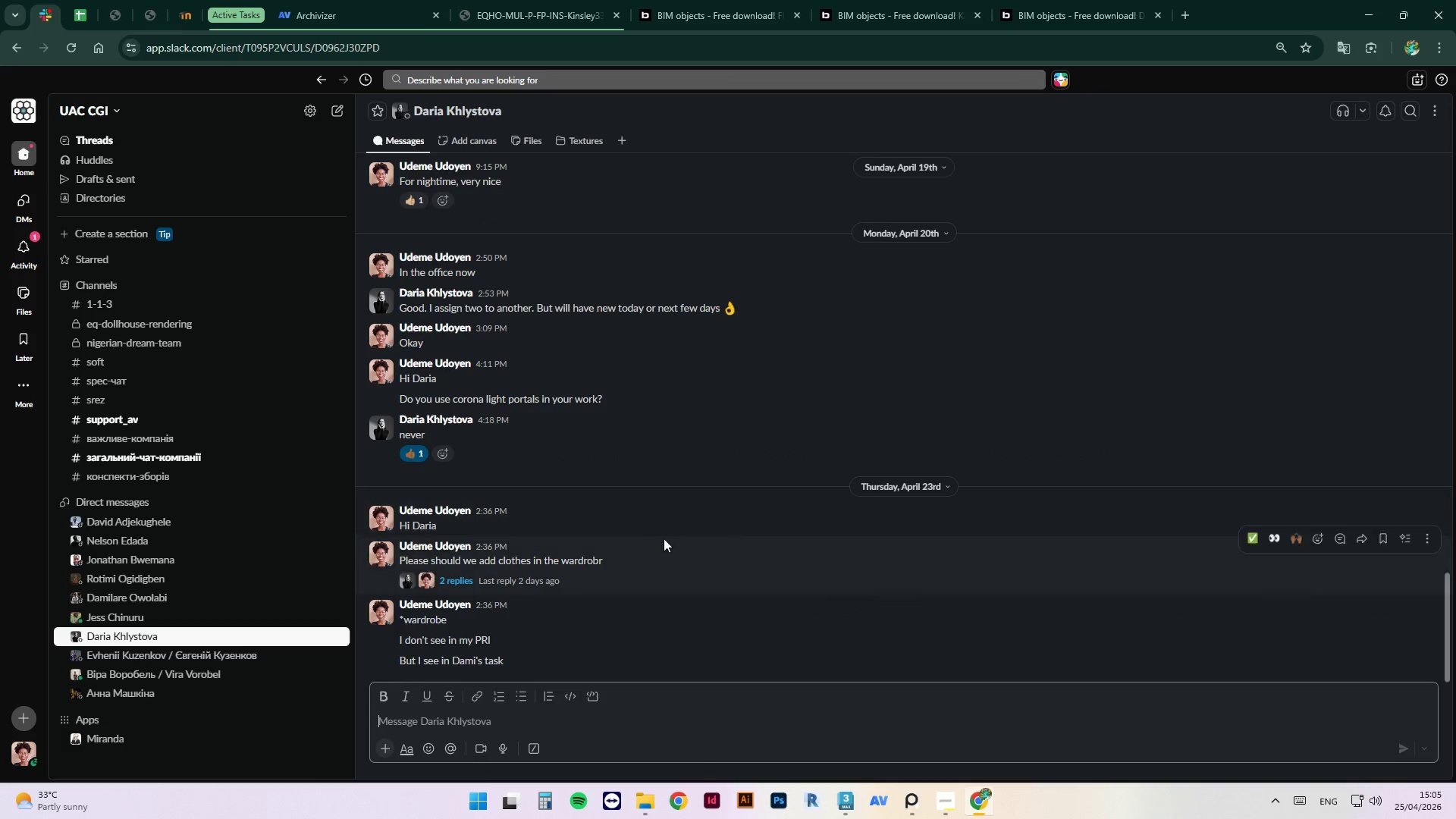 
scroll: coordinate [625, 526], scroll_direction: up, amount: 5.0
 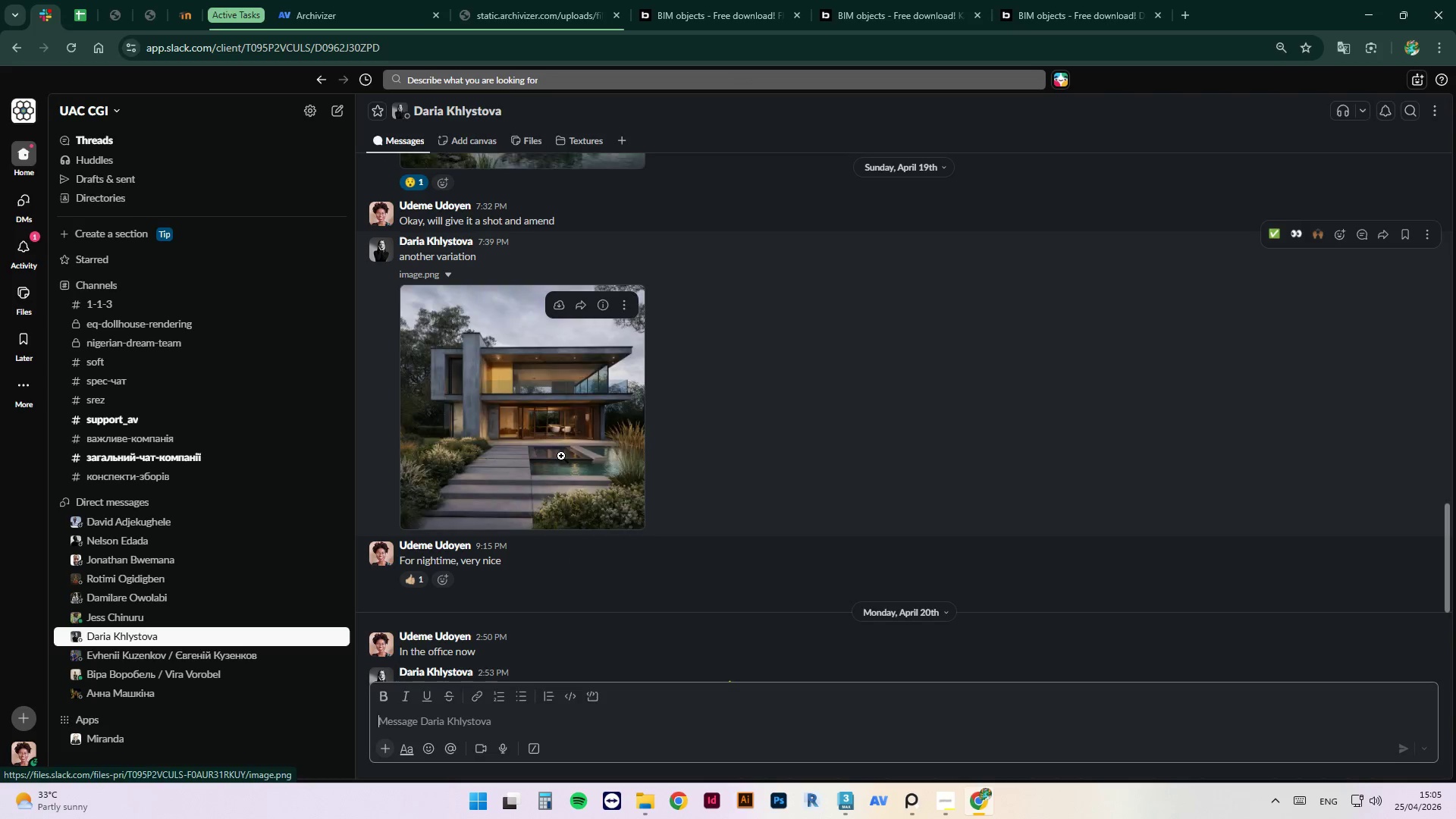 
left_click([560, 455])
 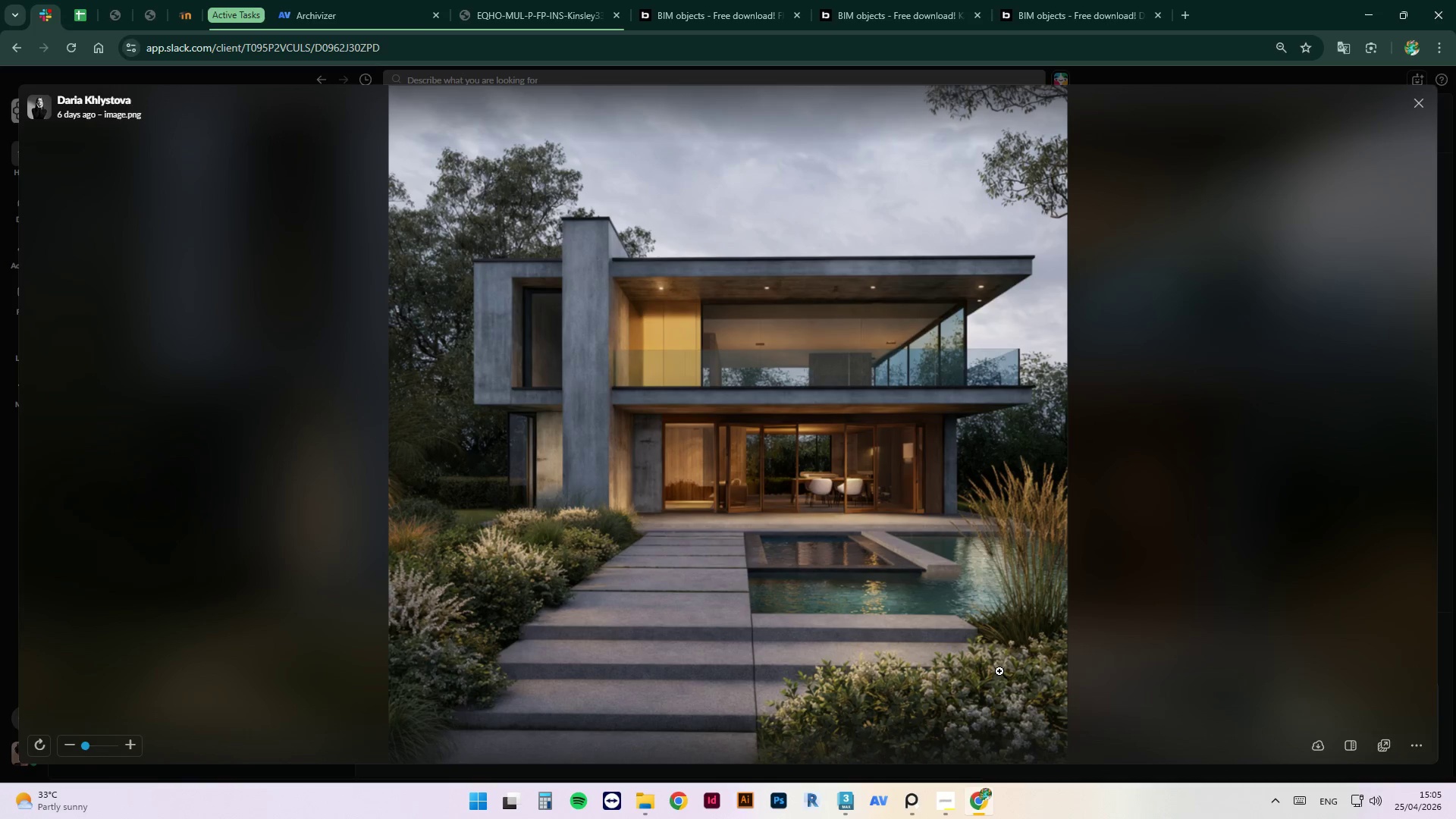 
wait(10.47)
 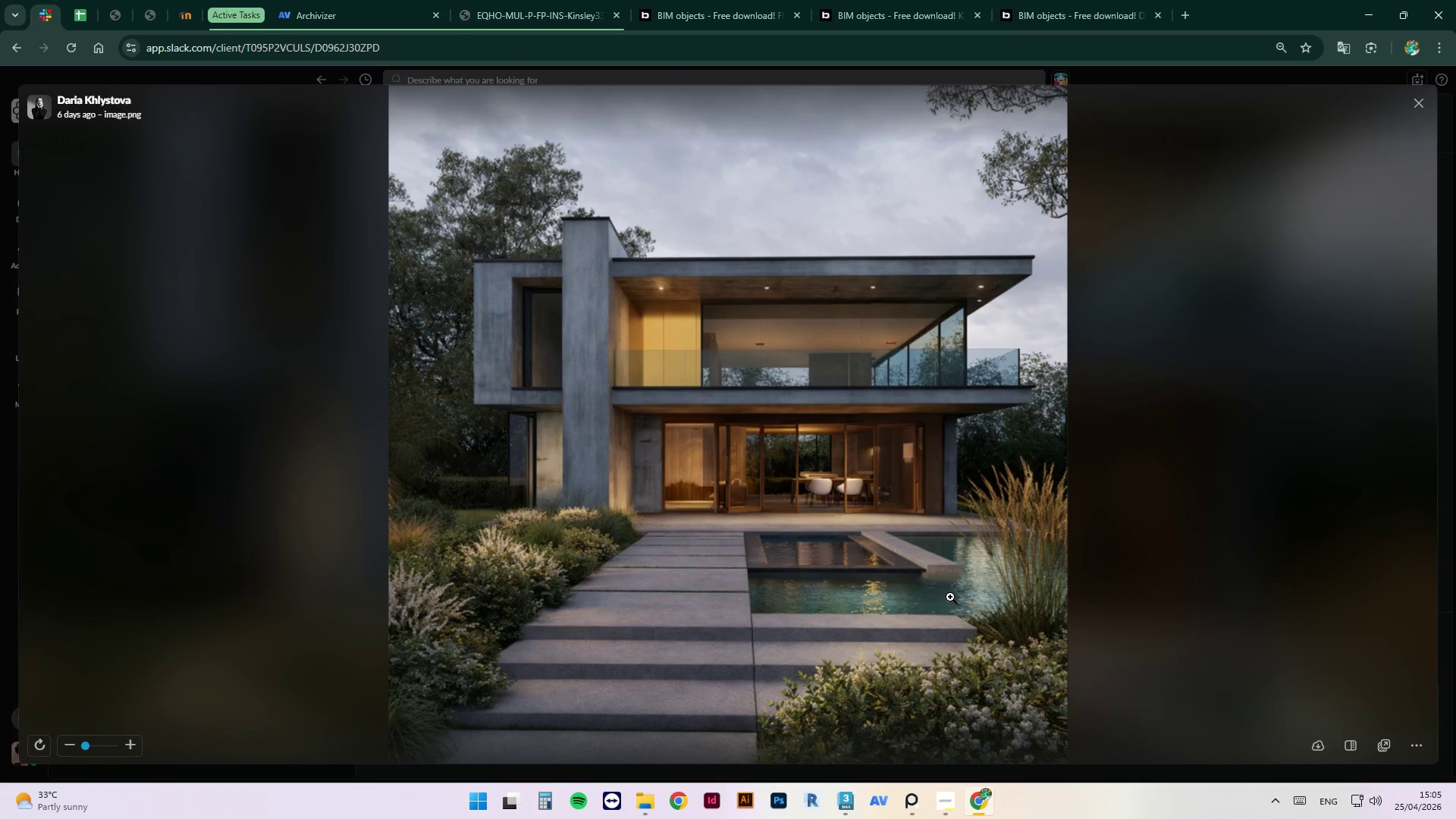 
left_click([950, 596])
 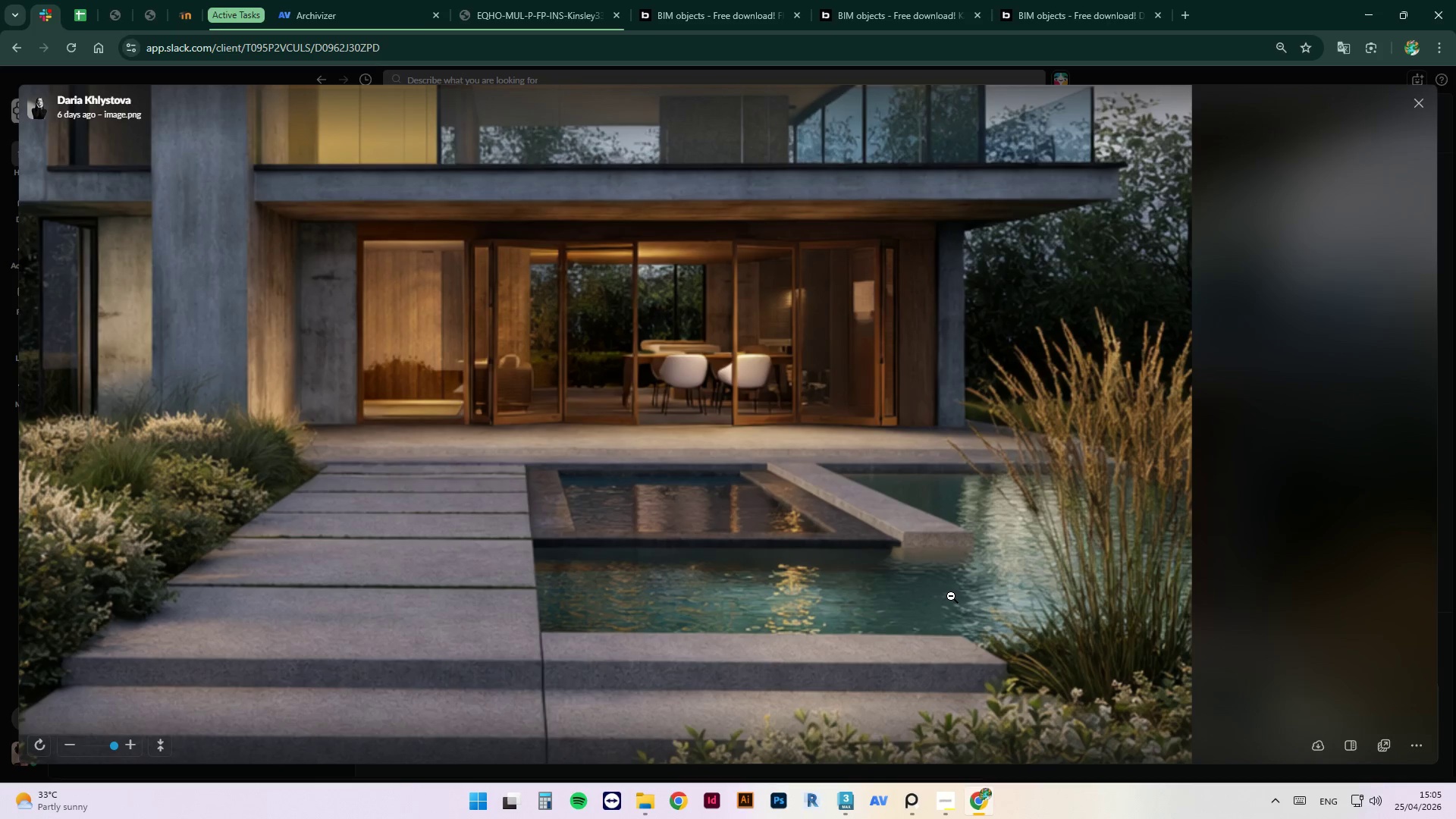 
scroll: coordinate [950, 597], scroll_direction: up, amount: 4.0
 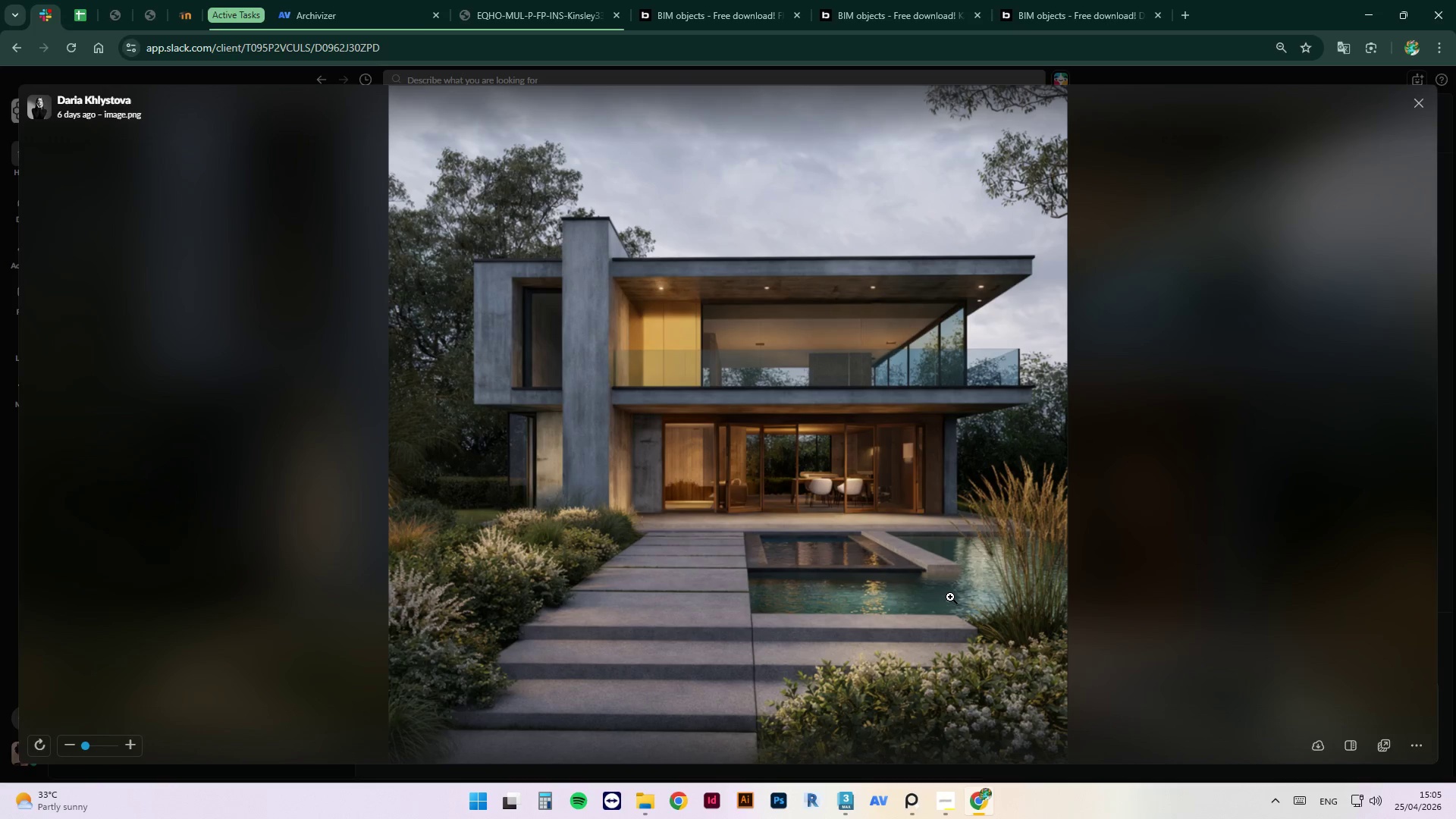 
key(Escape)
 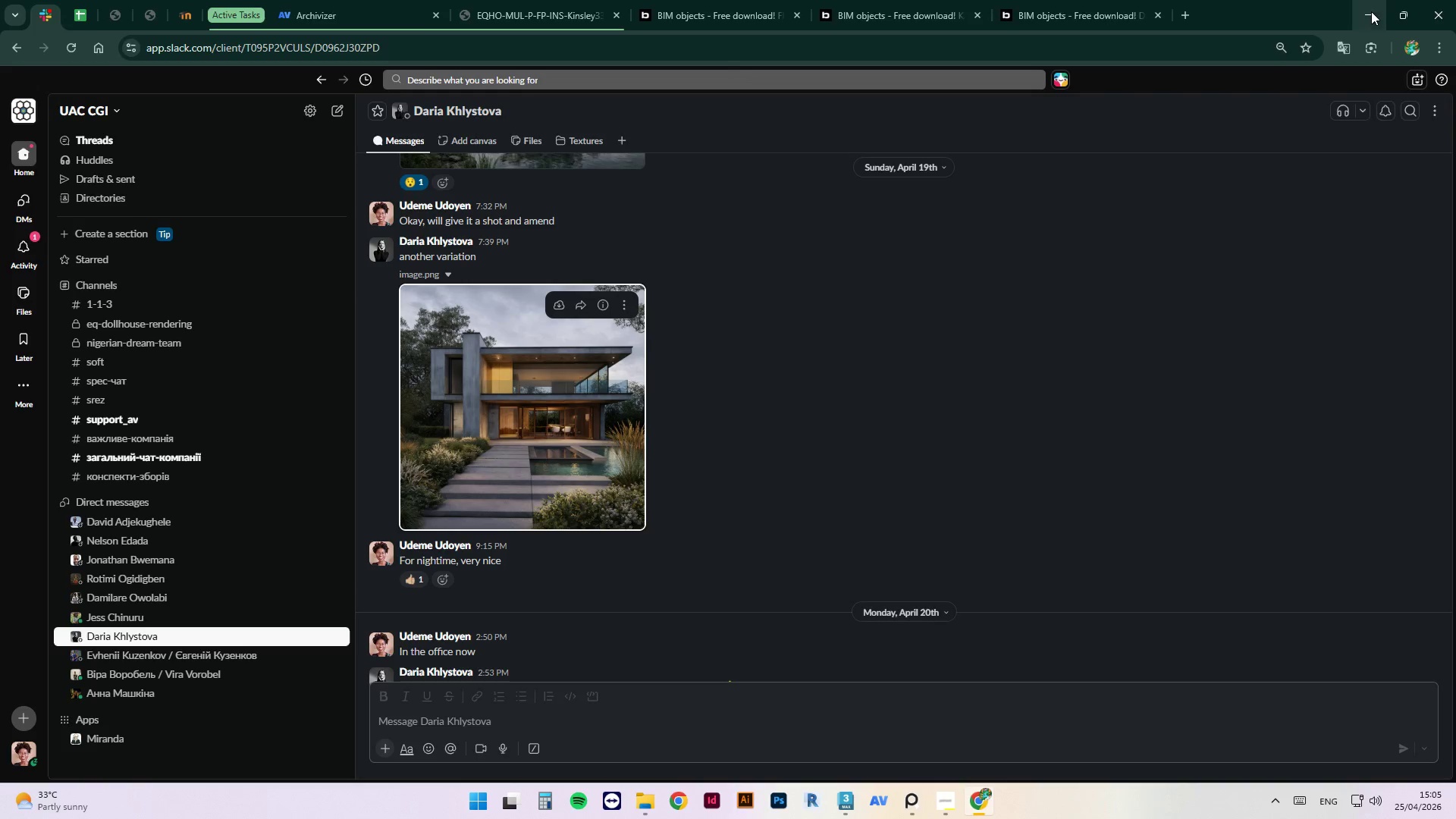 
left_click([1366, 11])
 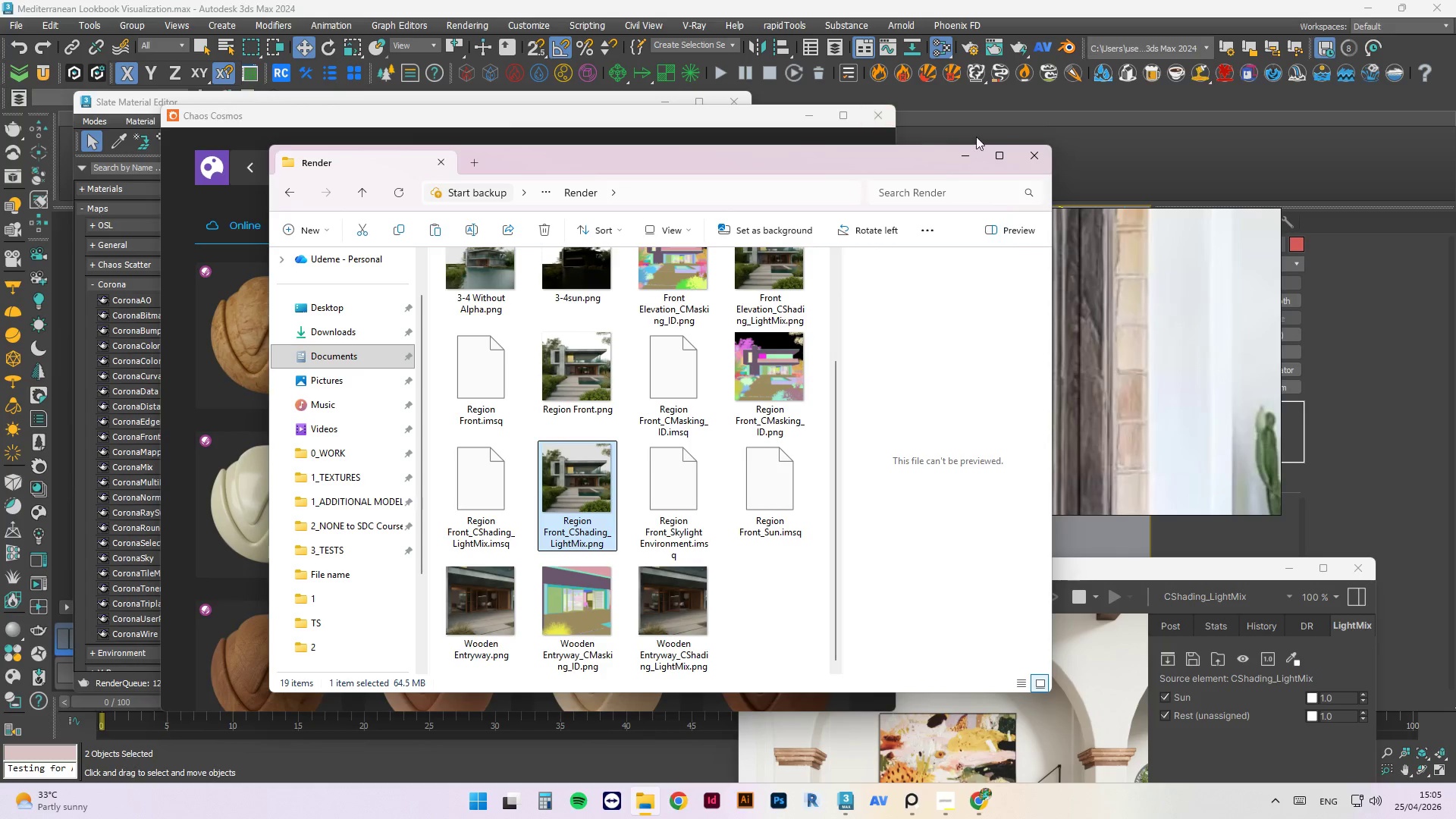 
left_click([965, 161])
 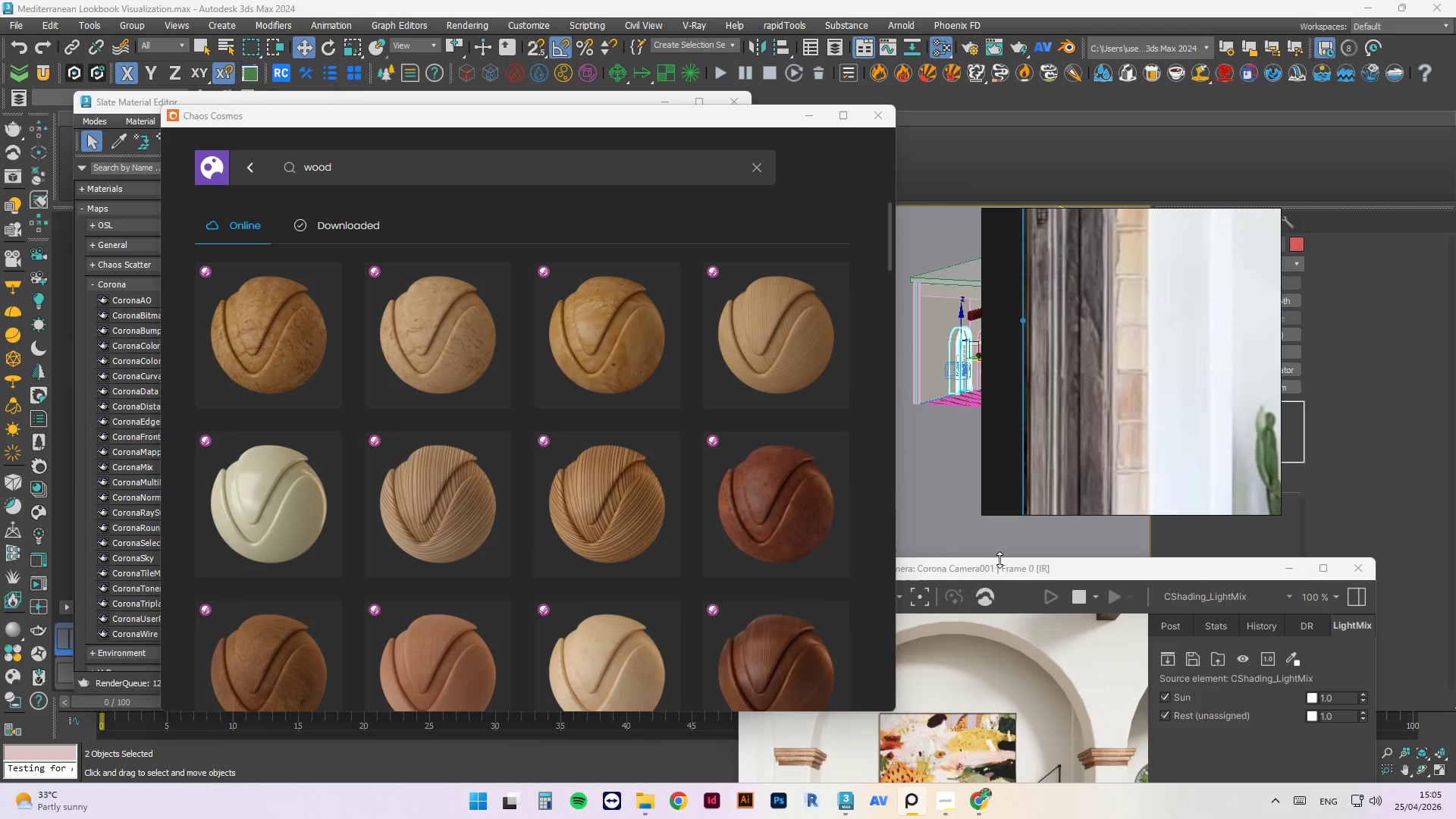 
left_click_drag(start_coordinate=[1006, 570], to_coordinate=[959, 138])
 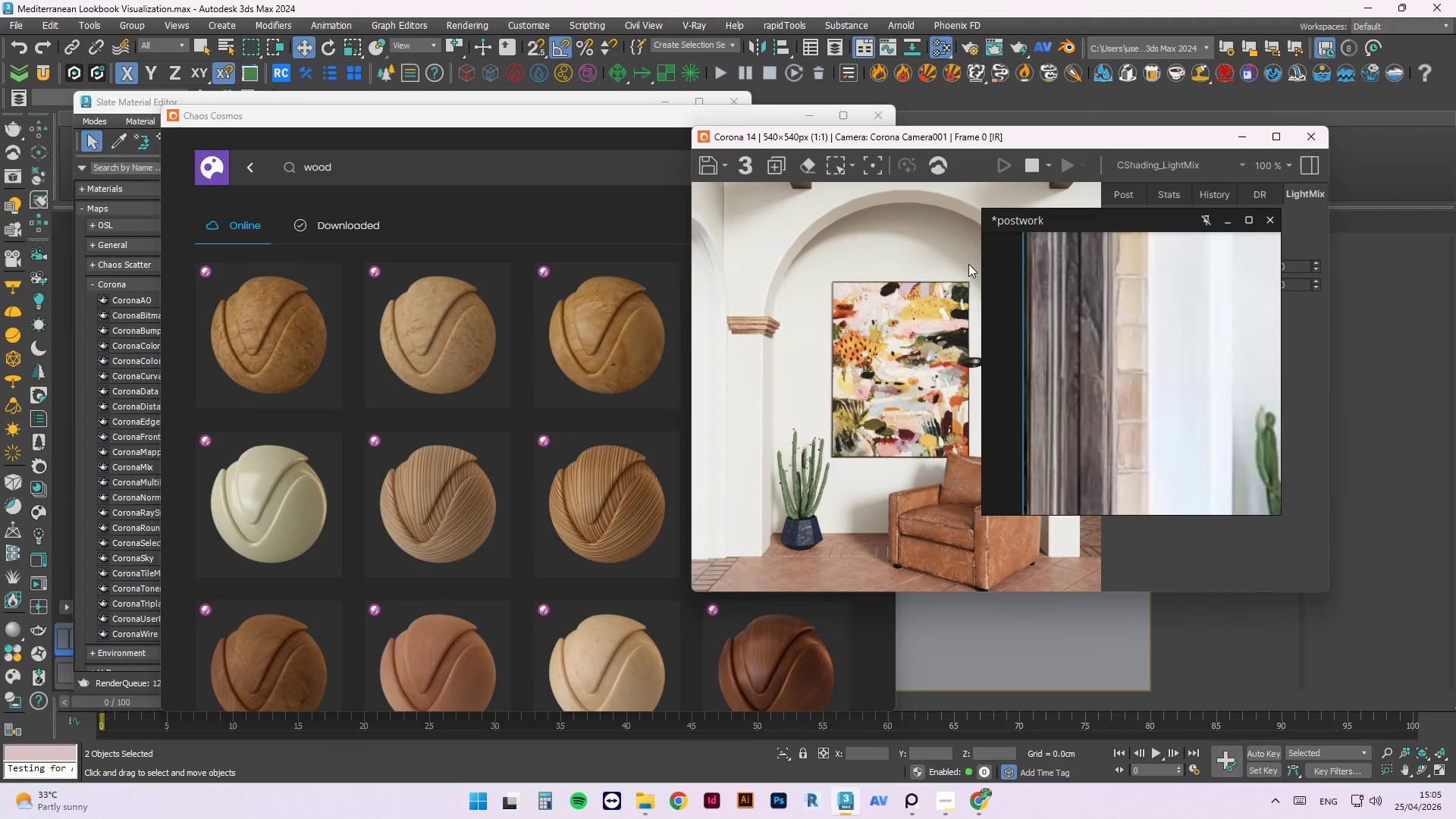 
left_click_drag(start_coordinate=[1031, 224], to_coordinate=[926, 434])
 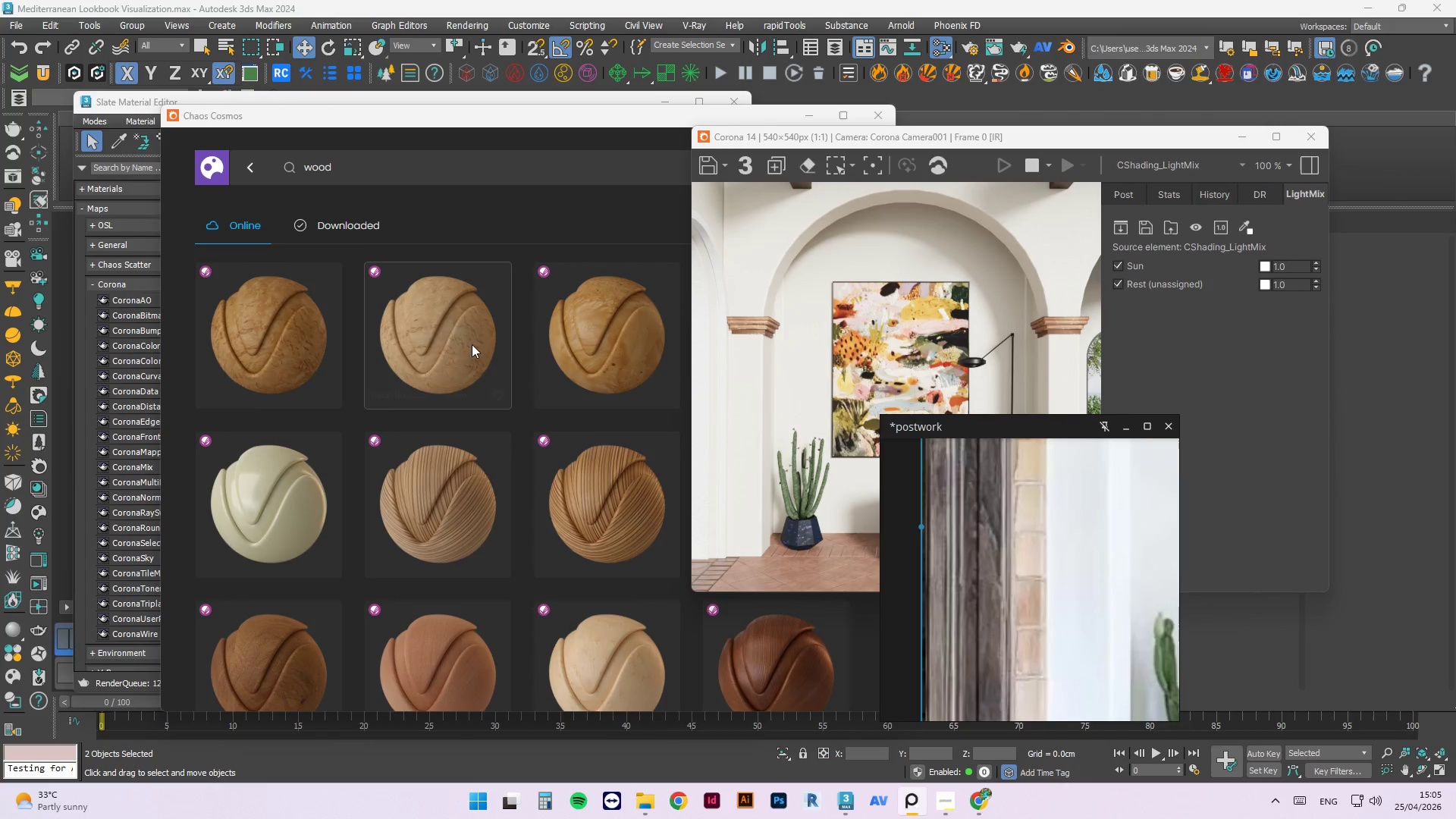 
scroll: coordinate [497, 274], scroll_direction: down, amount: 10.0
 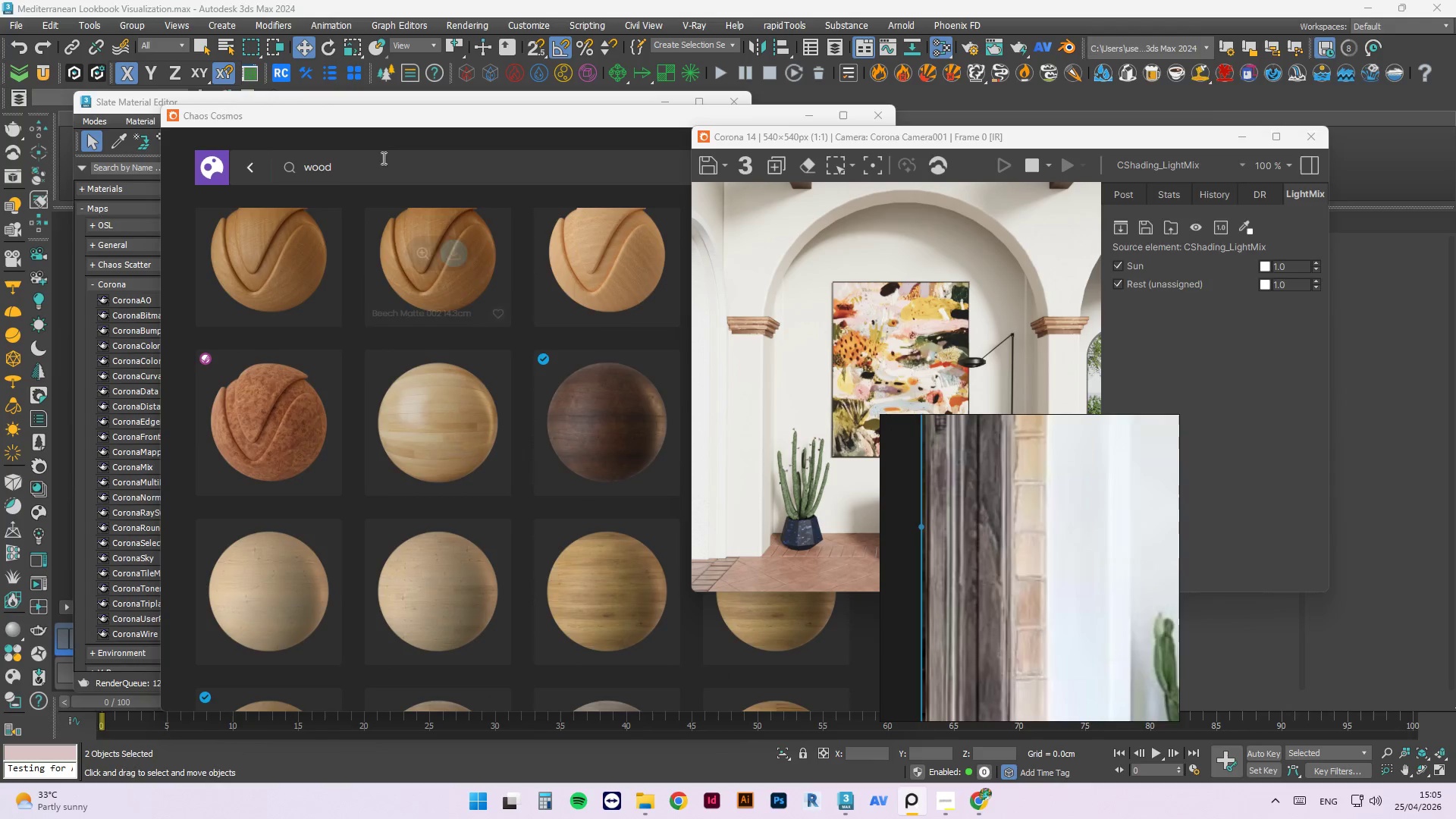 
left_click_drag(start_coordinate=[370, 174], to_coordinate=[111, 137])
 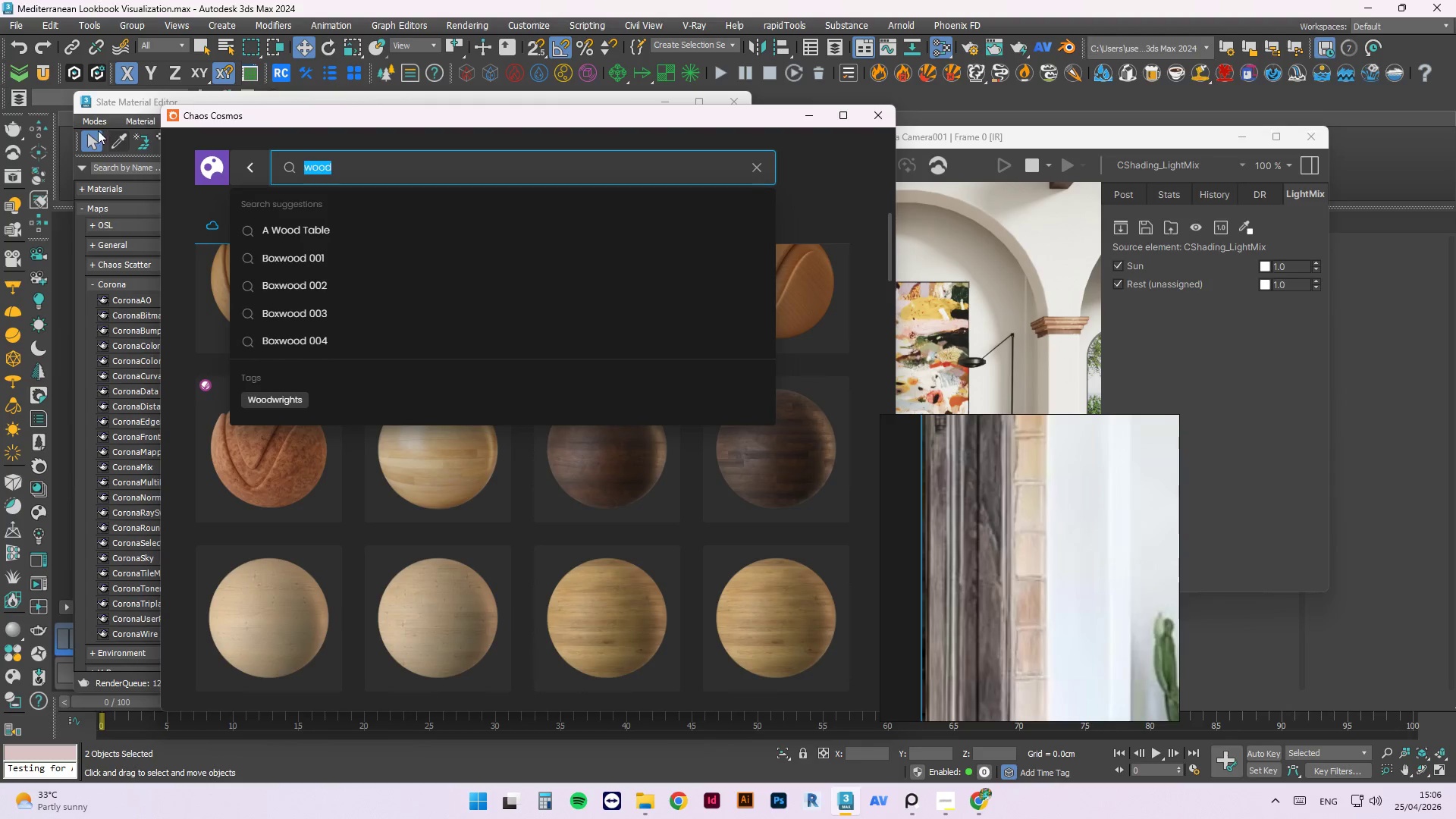 
wait(48.83)
 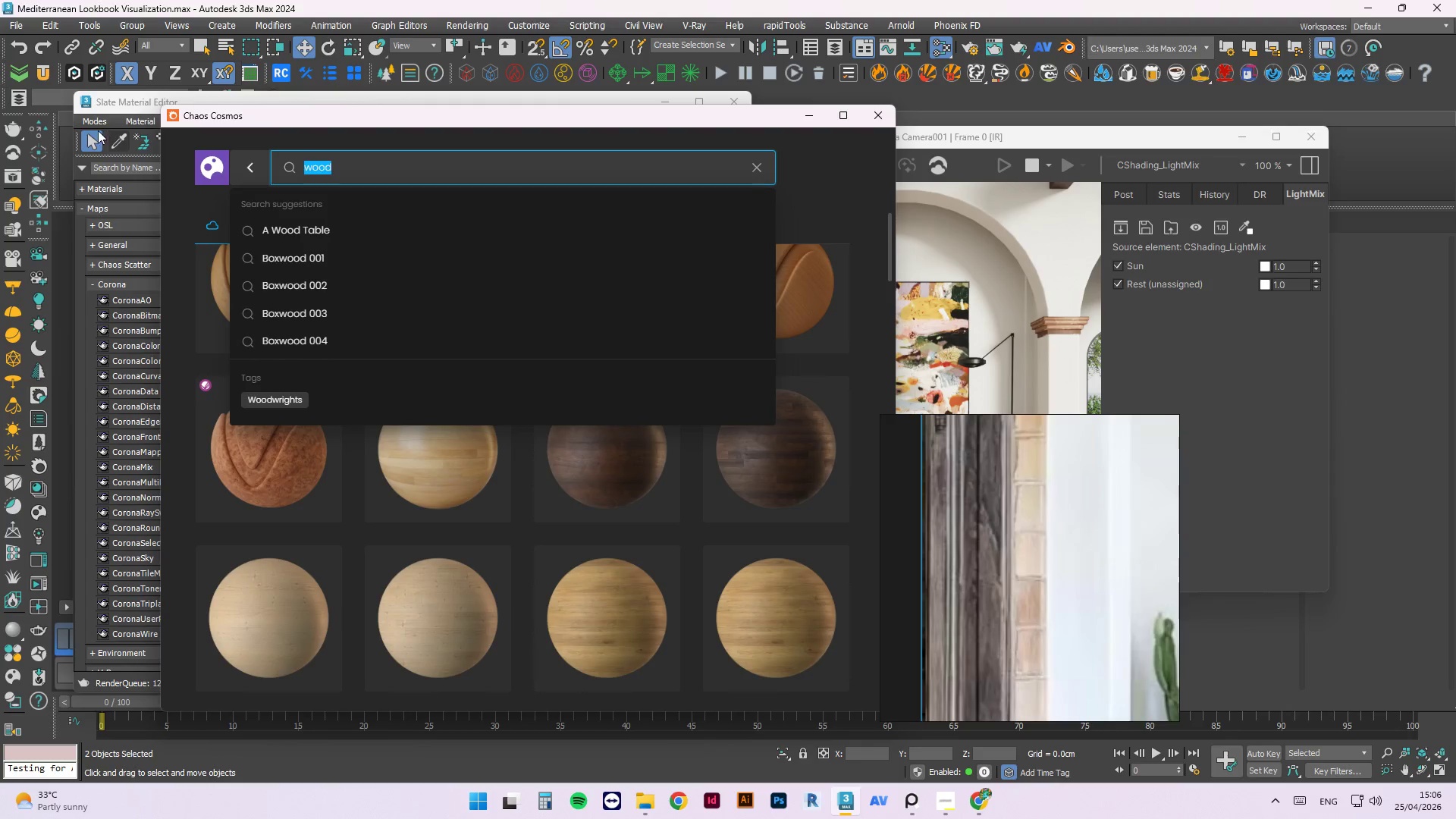 
key(Escape)
 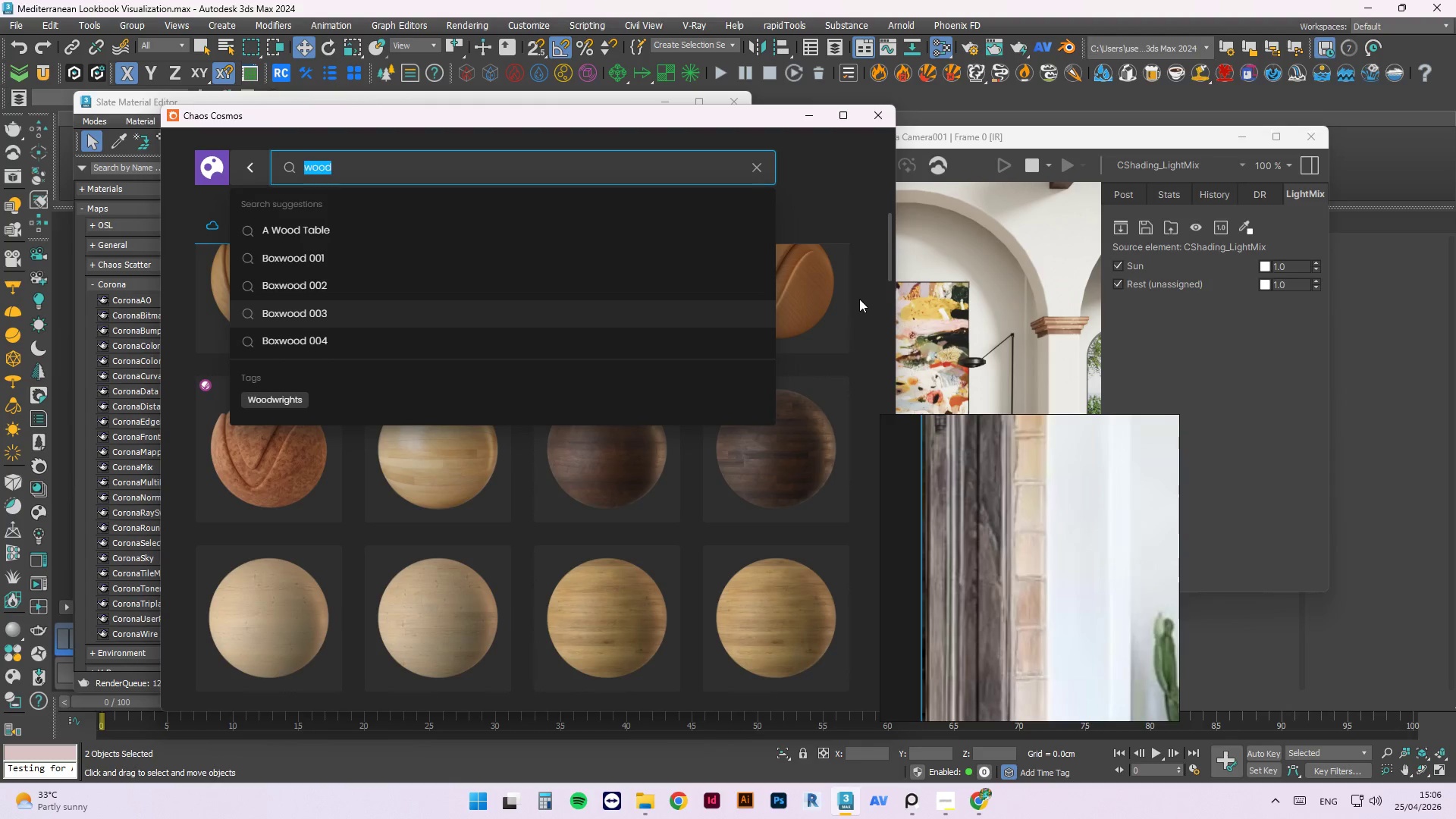 
left_click([871, 295])
 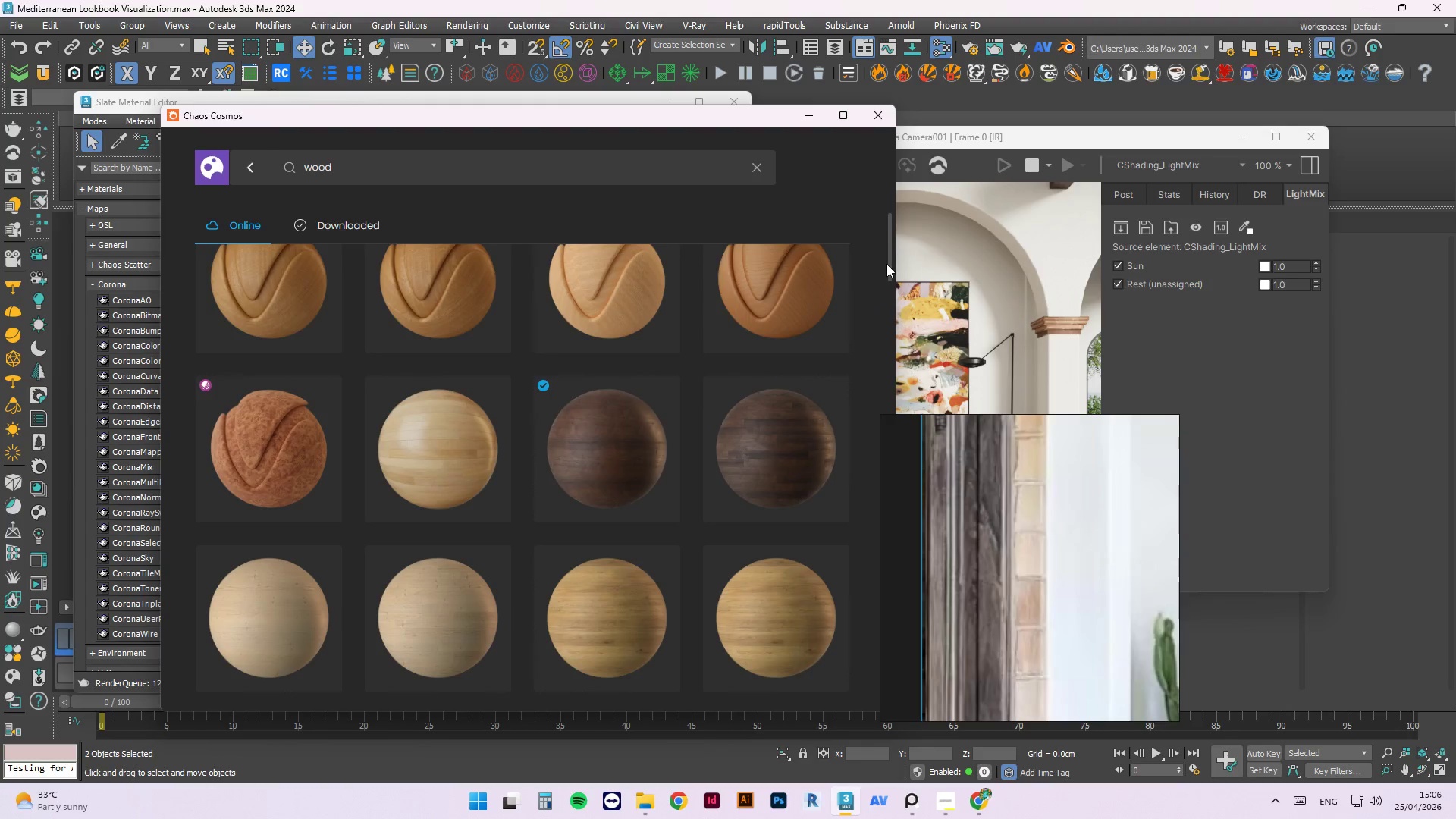 
left_click_drag(start_coordinate=[888, 264], to_coordinate=[877, 334])
 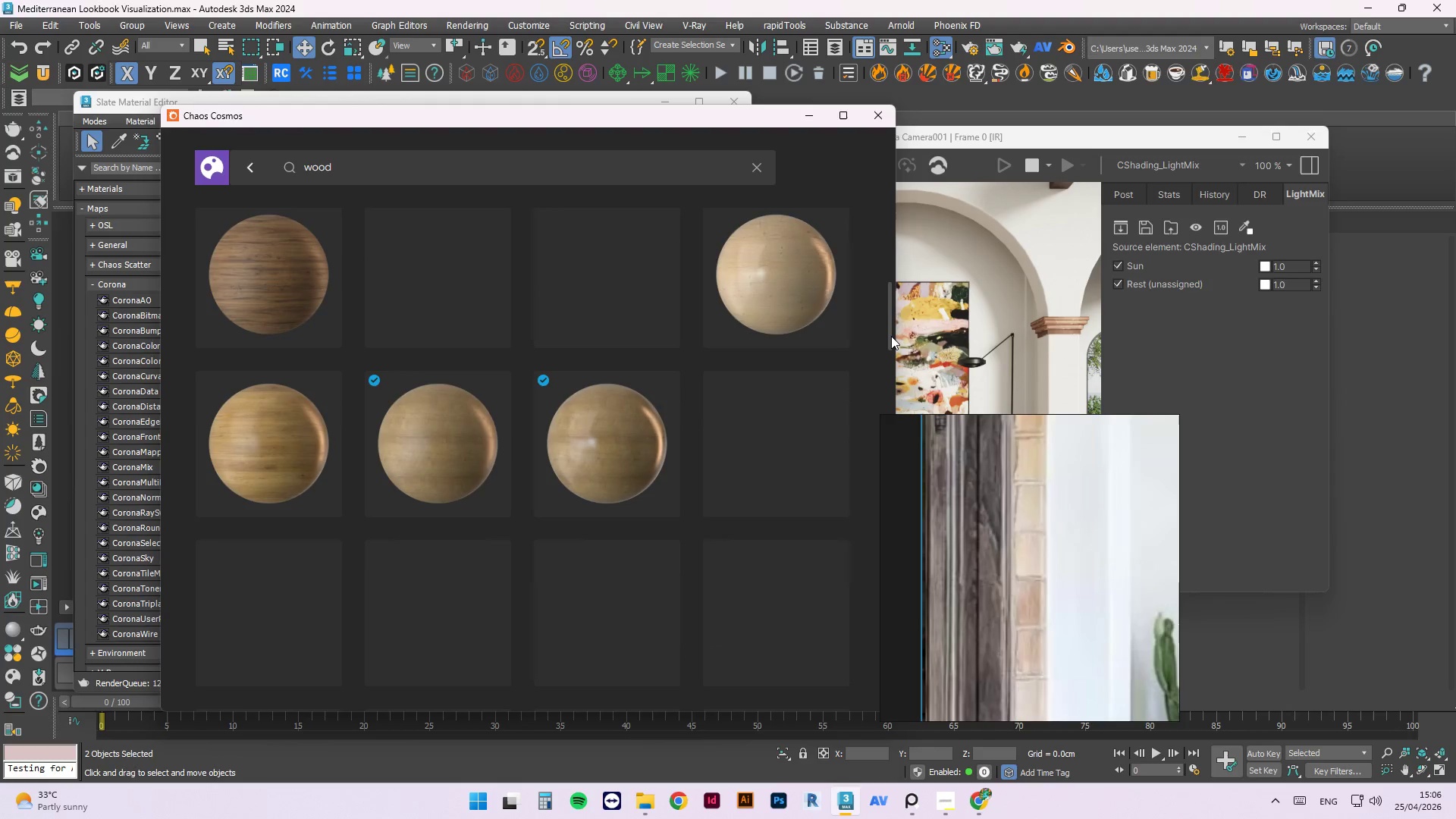 
left_click_drag(start_coordinate=[891, 336], to_coordinate=[891, 323])
 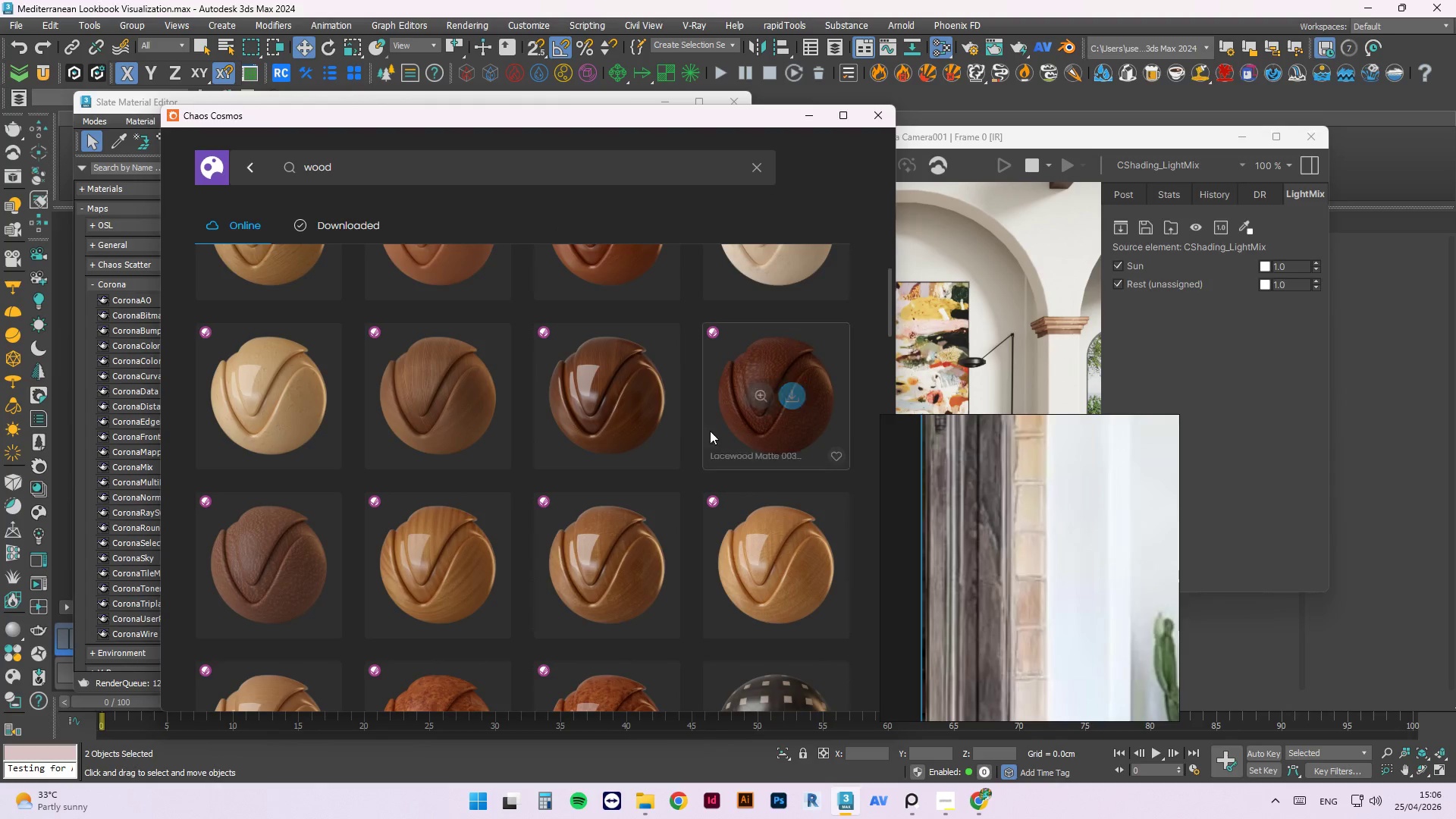 
scroll: coordinate [557, 461], scroll_direction: down, amount: 18.0
 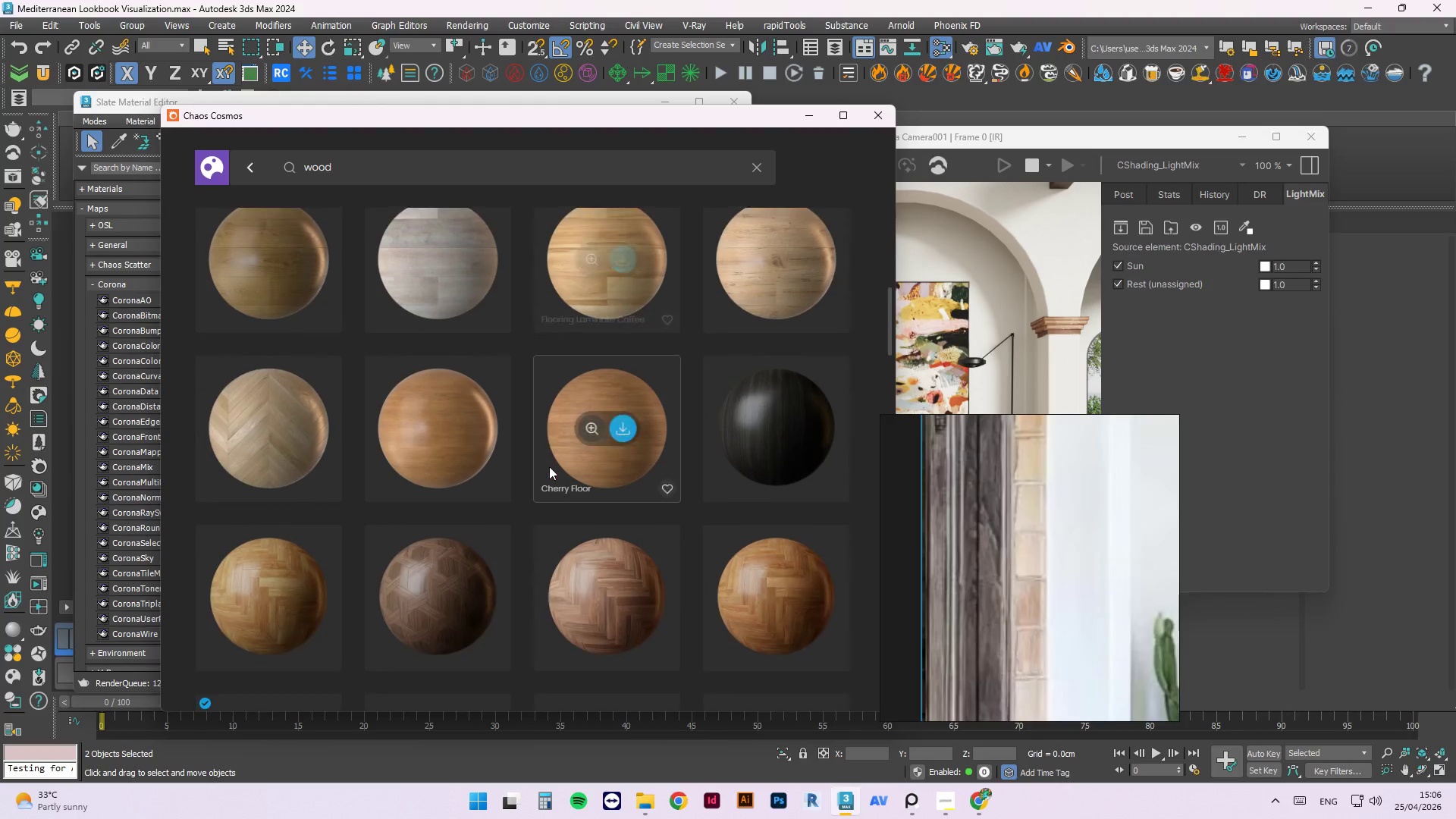 
scroll: coordinate [538, 441], scroll_direction: down, amount: 9.0
 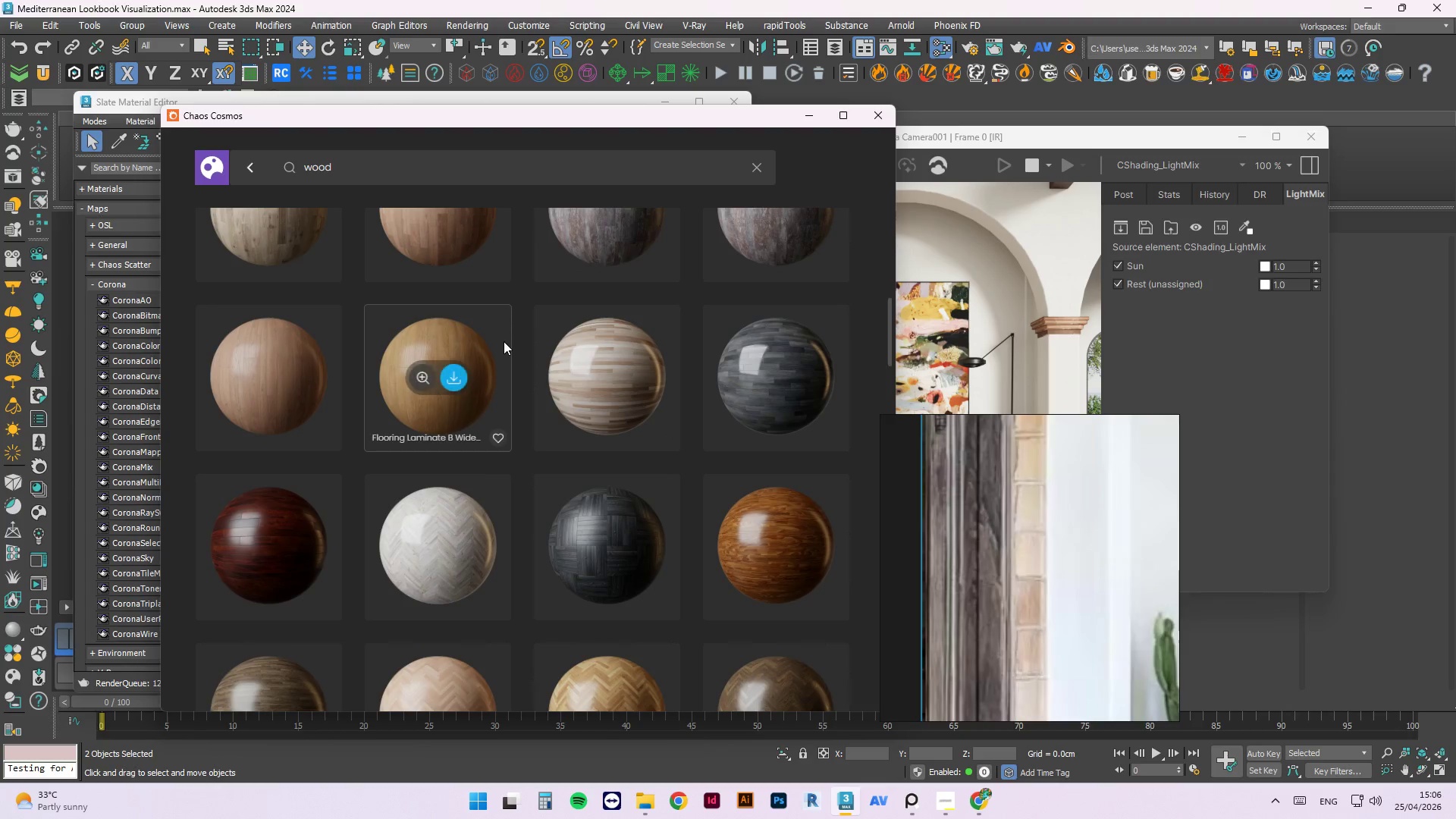 
mouse_move([518, 360])
 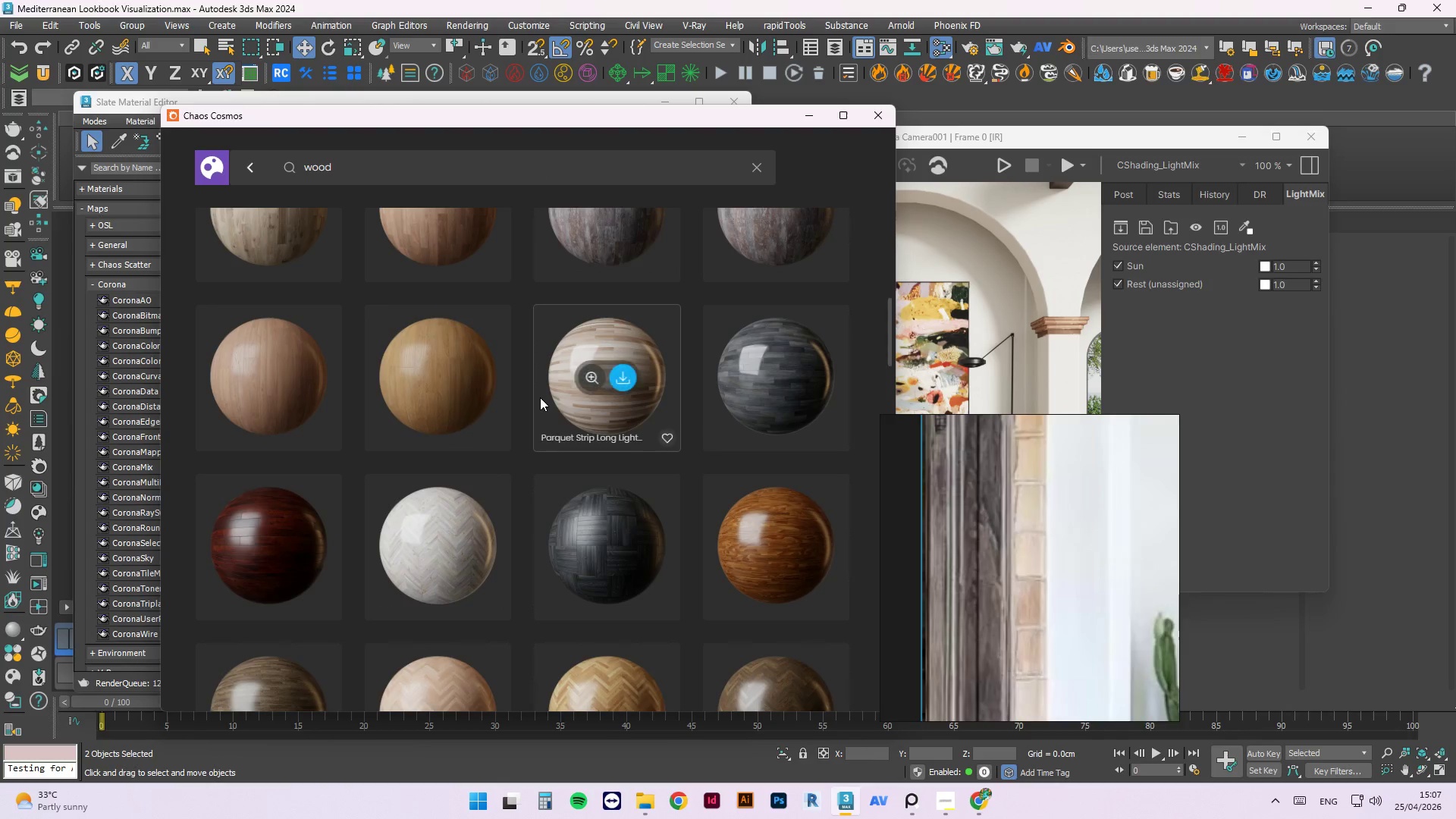 
wait(6.69)
 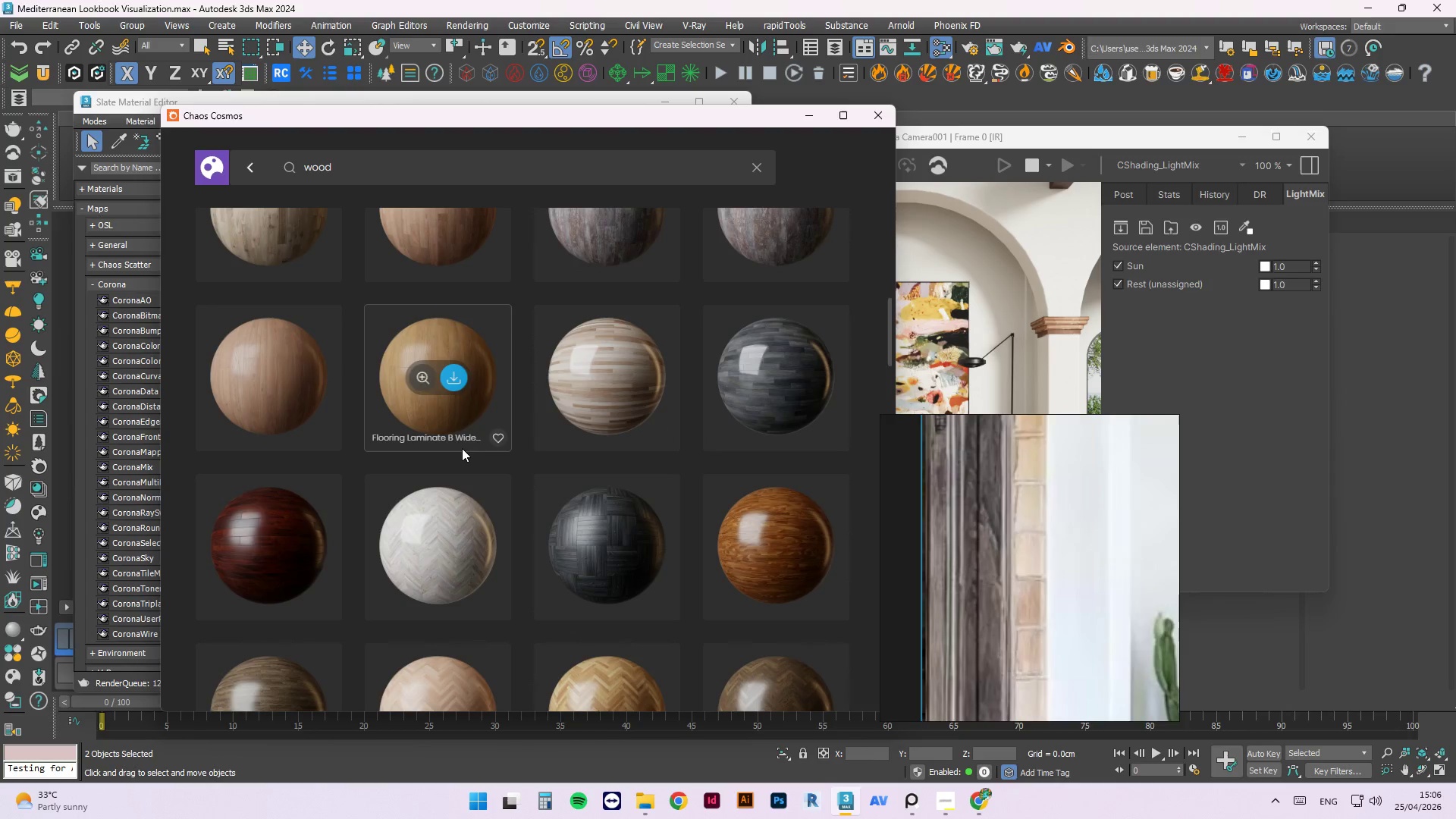 
scroll: coordinate [633, 463], scroll_direction: down, amount: 25.0
 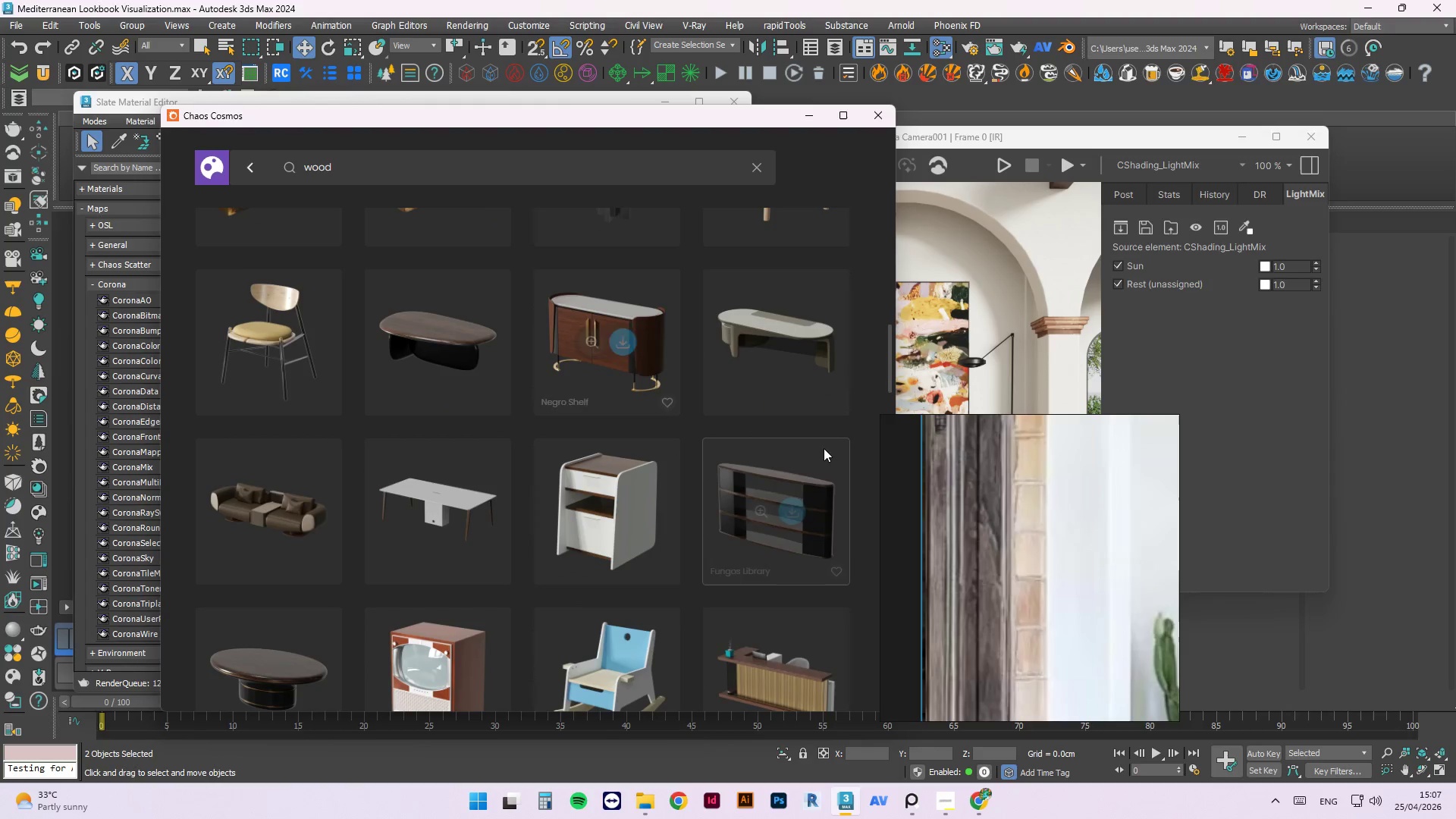 
scroll: coordinate [689, 445], scroll_direction: down, amount: 8.0
 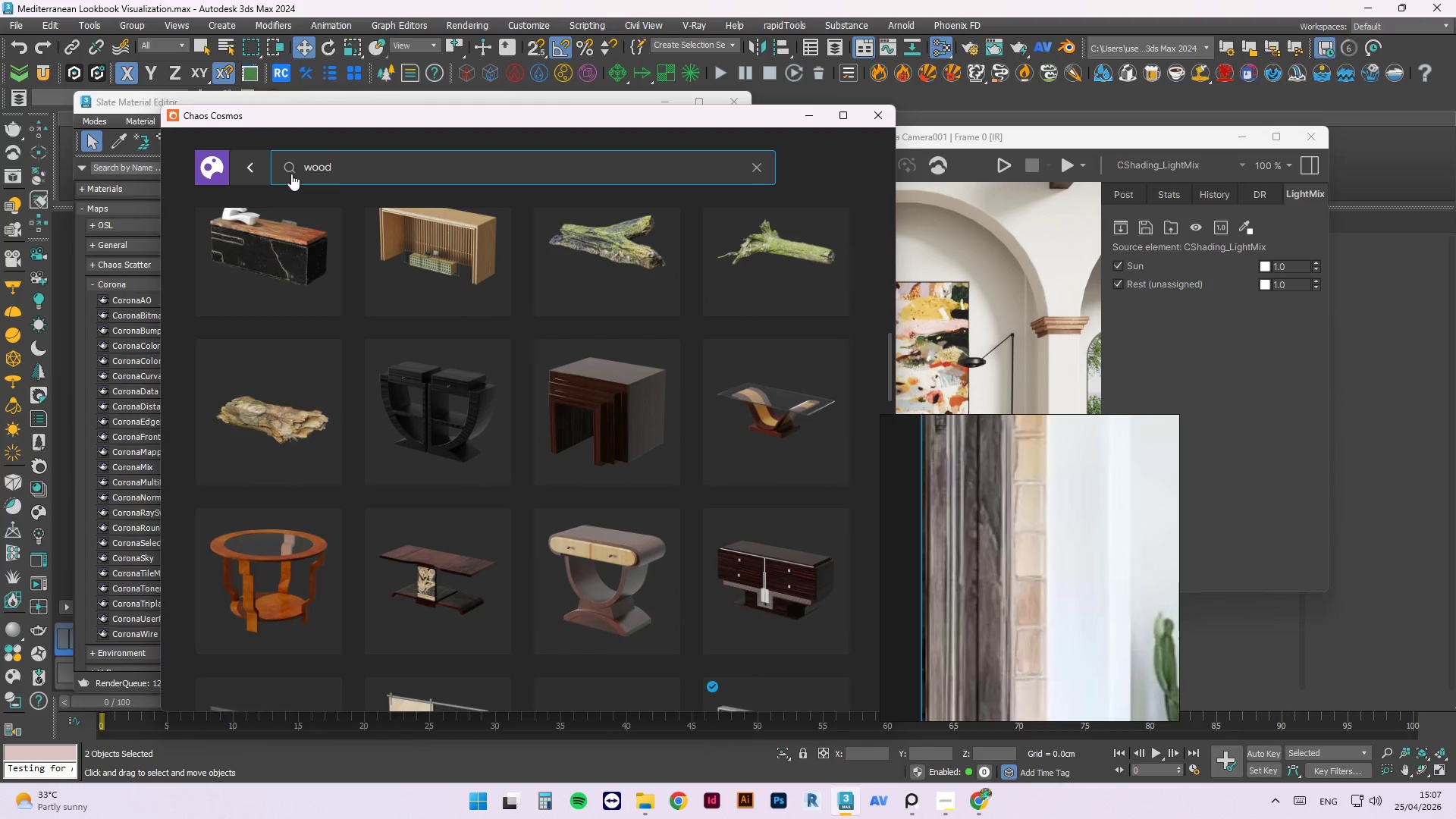 
double_click([320, 156])
 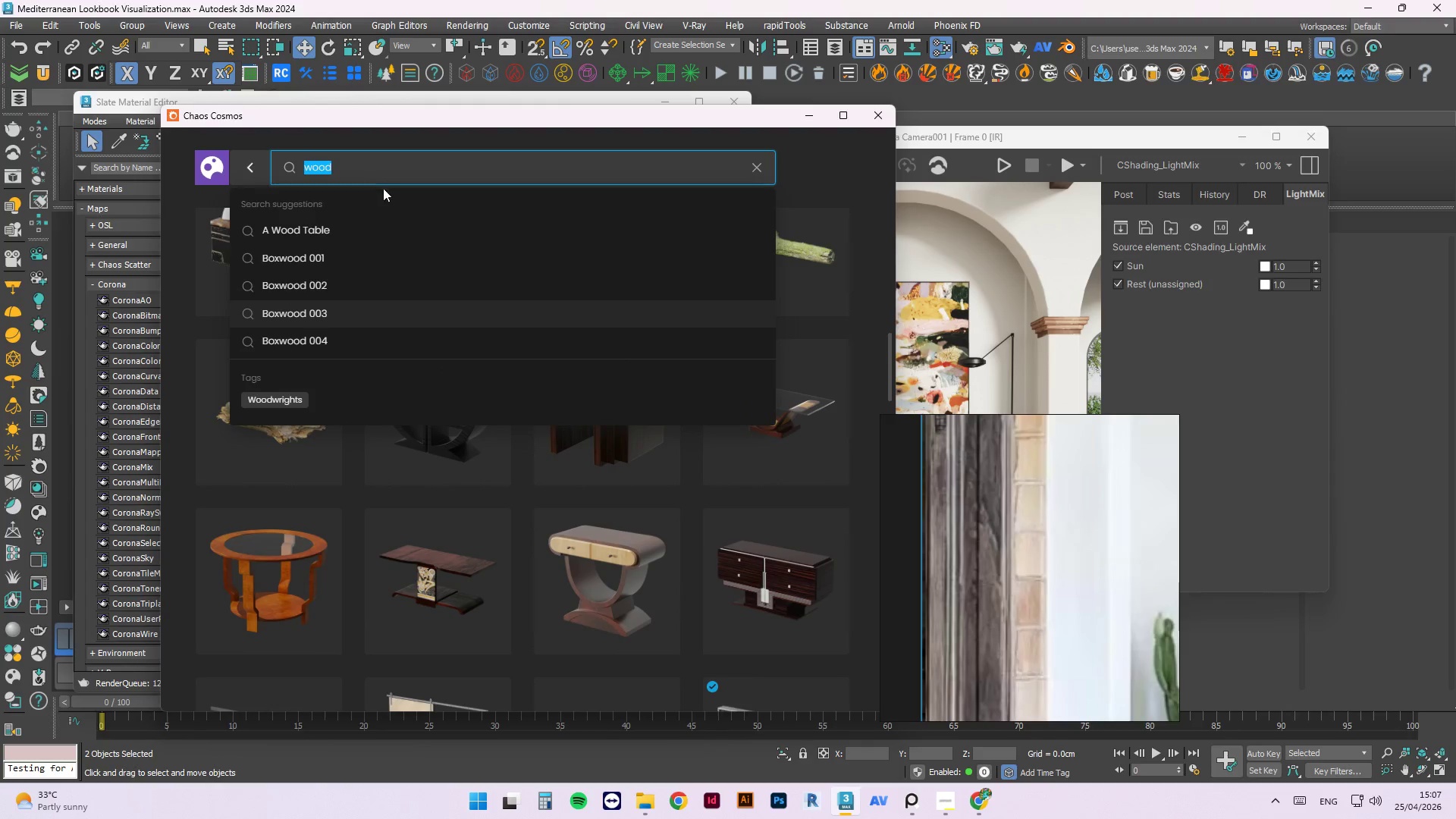 
key(Escape)
 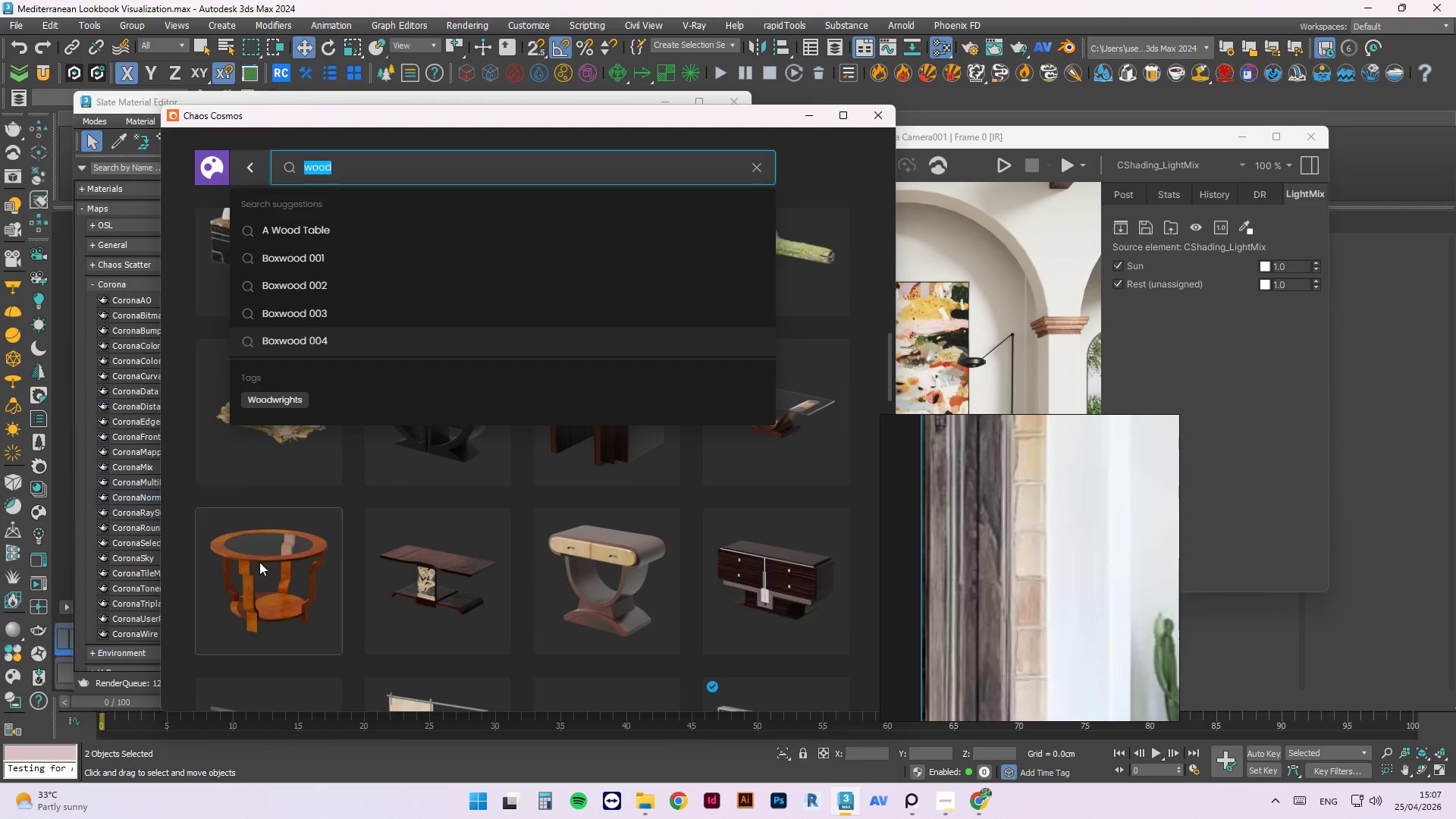 
left_click([256, 467])
 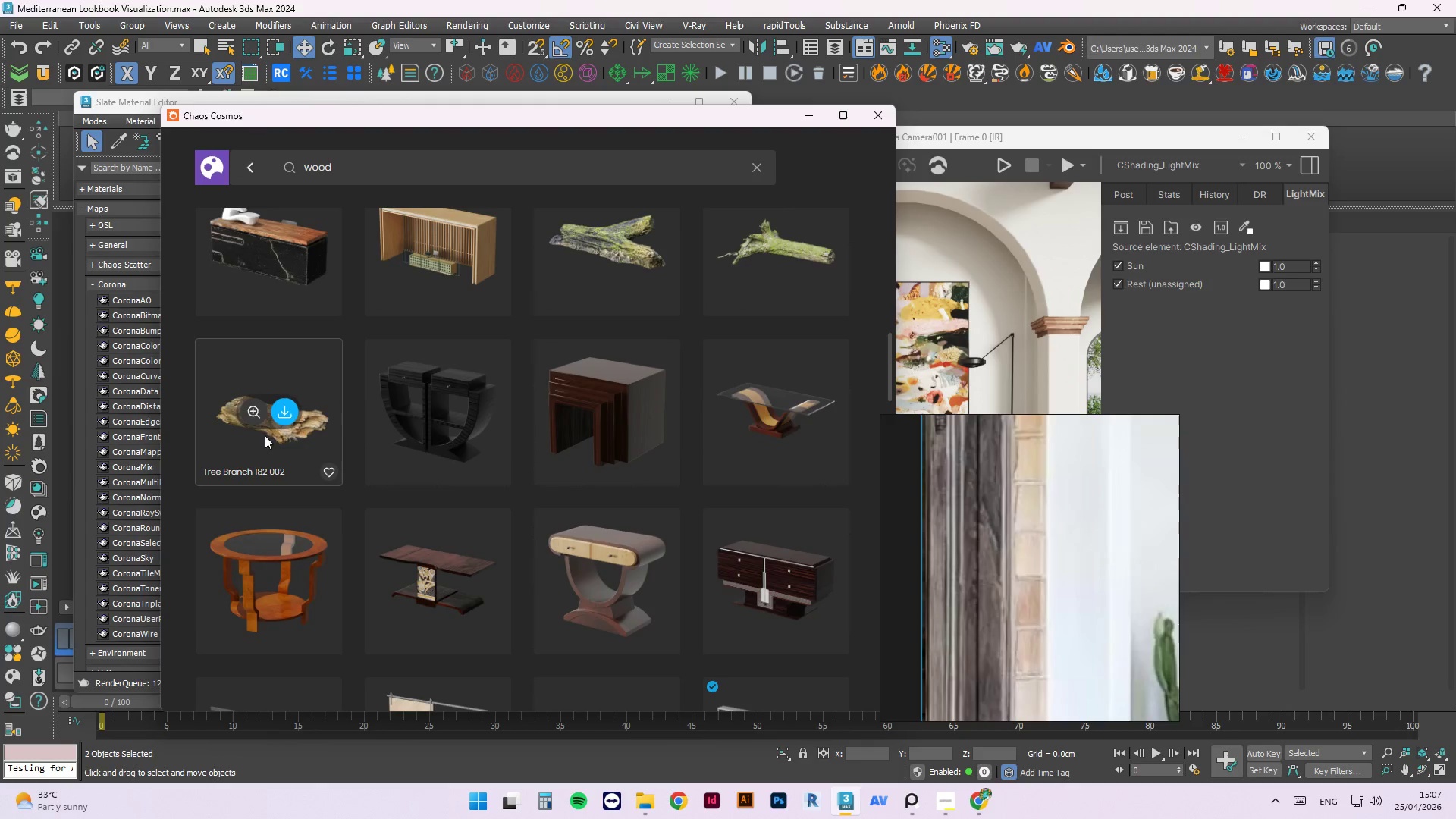 
left_click([254, 422])
 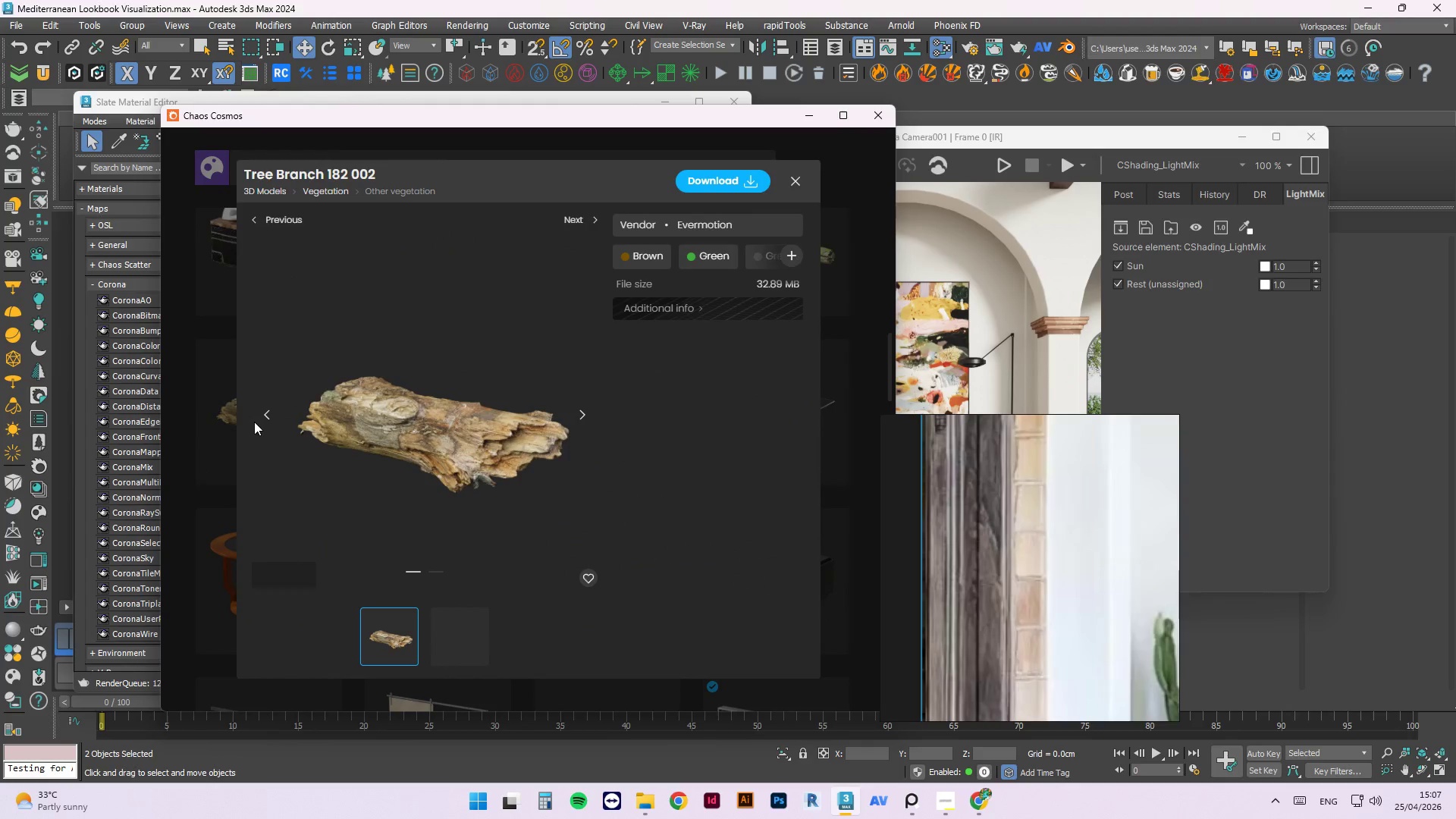 
scroll: coordinate [423, 467], scroll_direction: up, amount: 6.0
 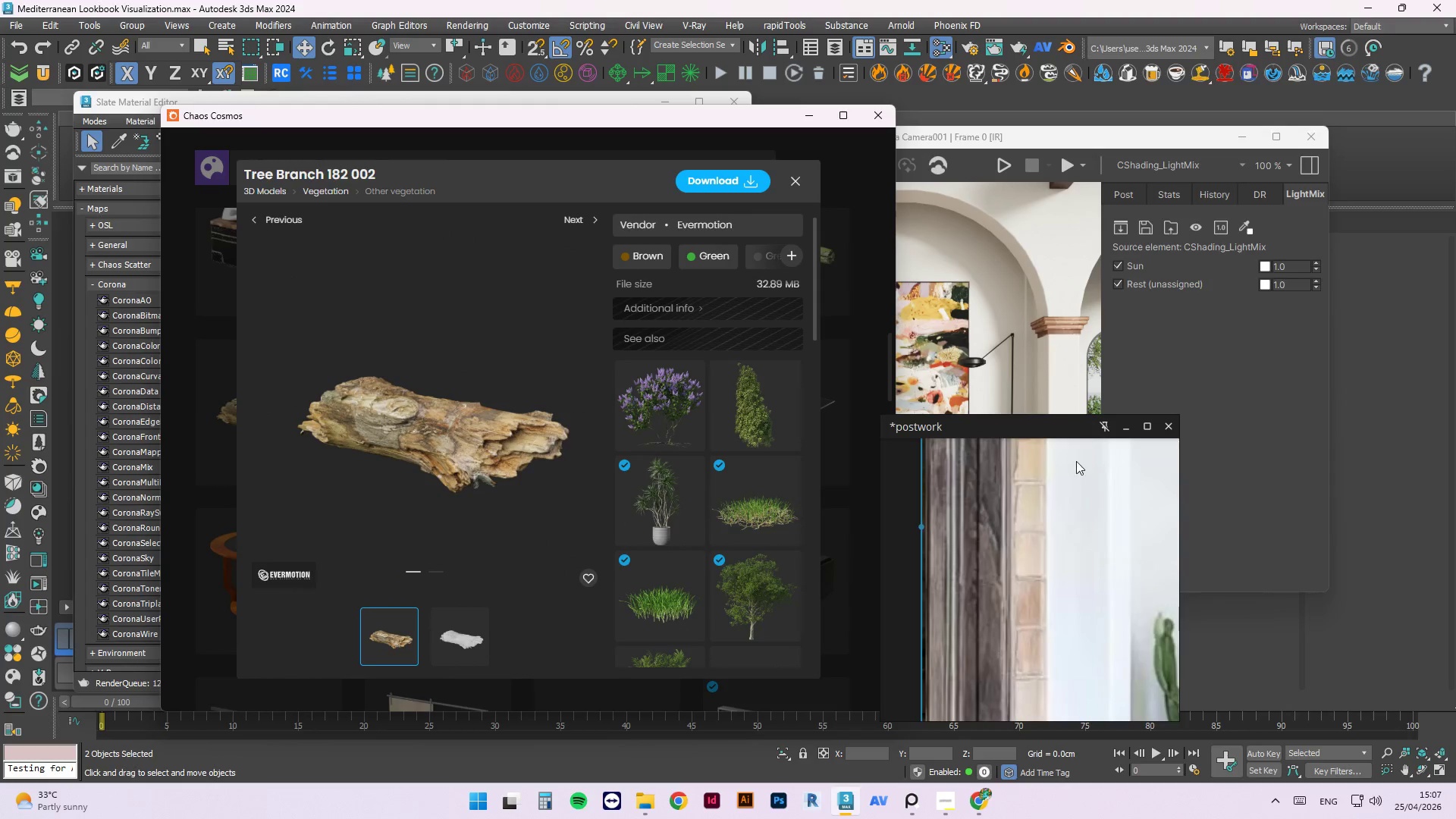 
left_click_drag(start_coordinate=[1046, 427], to_coordinate=[1216, 240])
 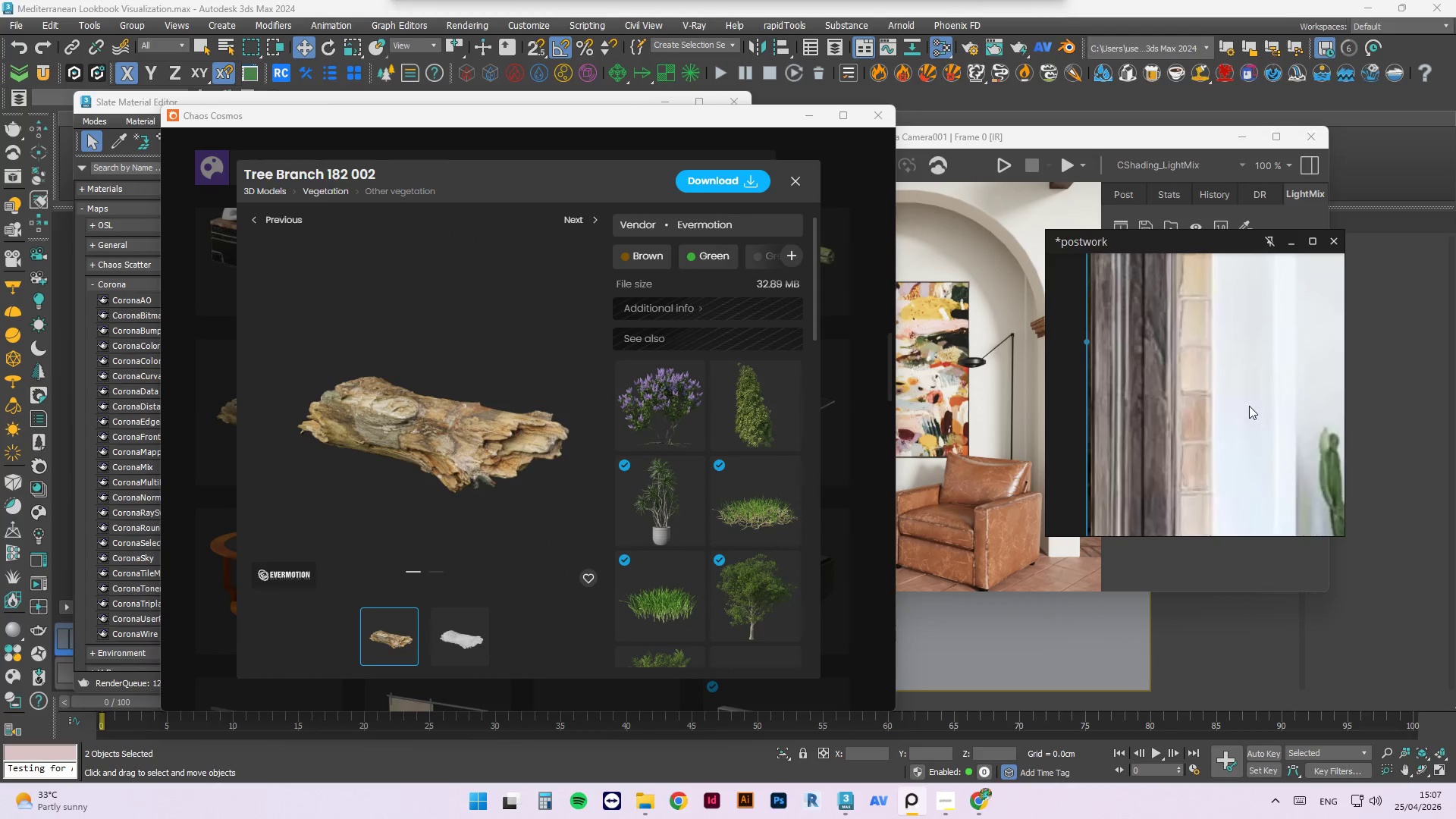 
scroll: coordinate [657, 403], scroll_direction: up, amount: 9.0
 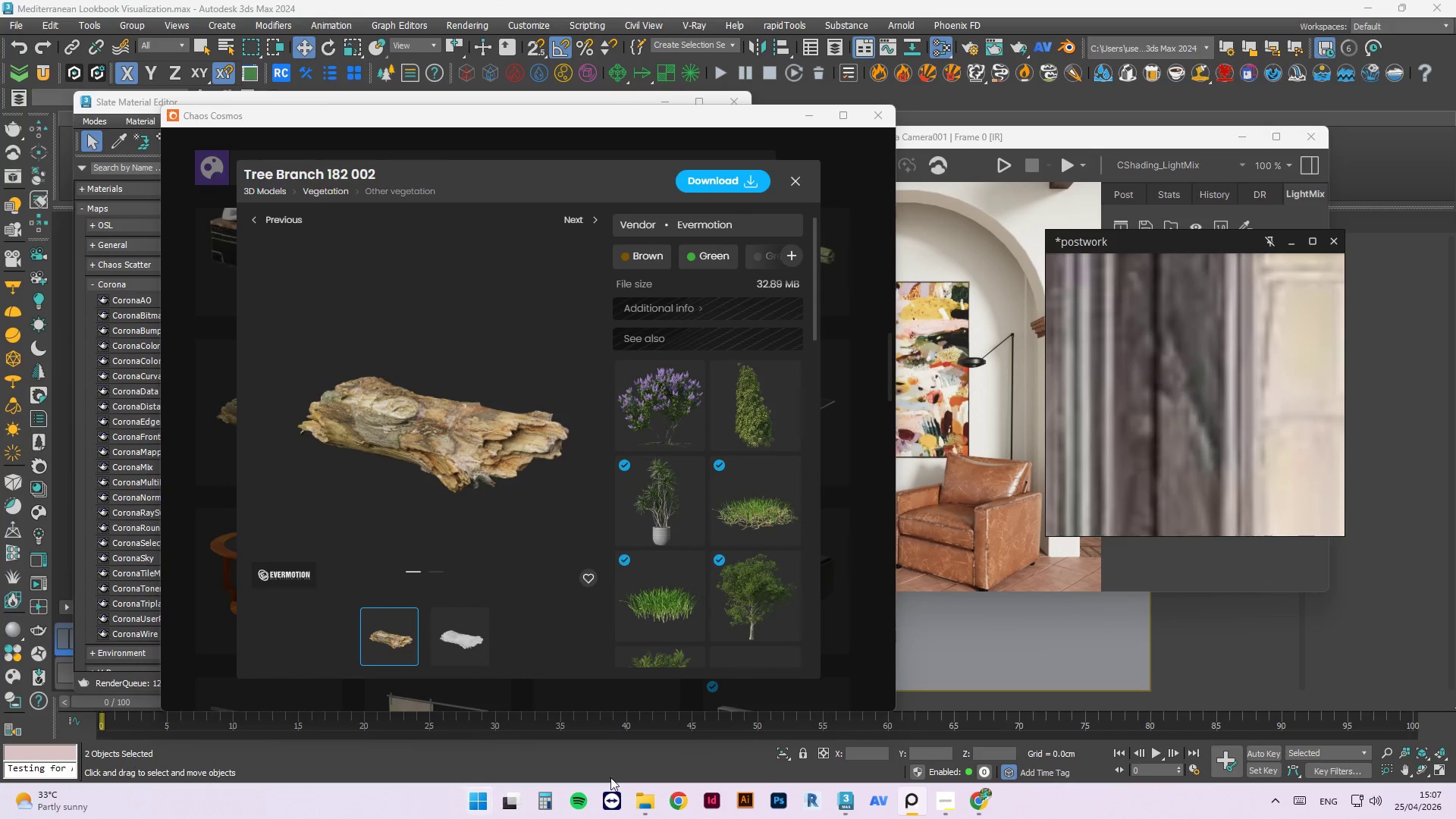 
left_click([648, 802])
 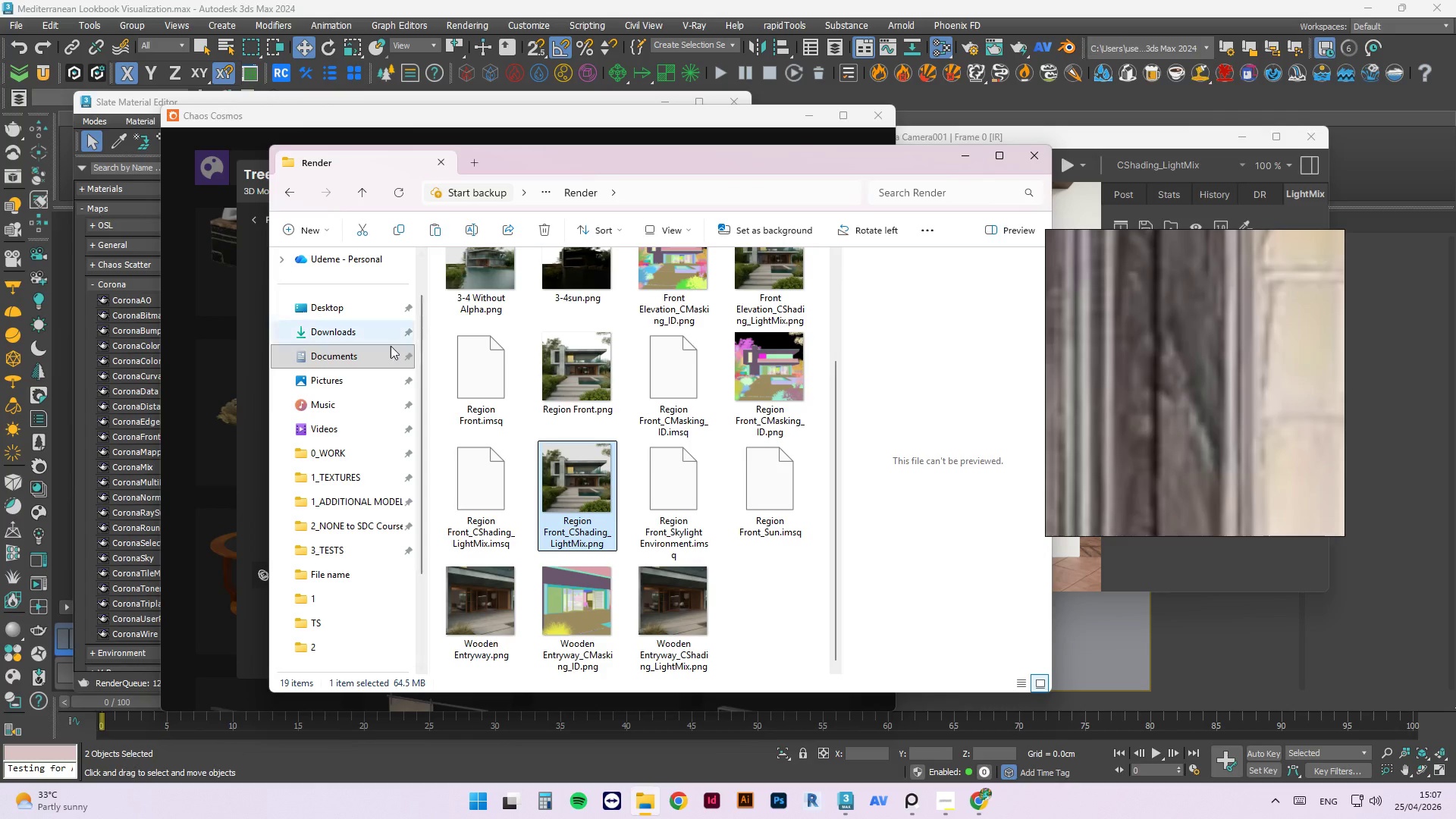 
scroll: coordinate [367, 352], scroll_direction: up, amount: 4.0
 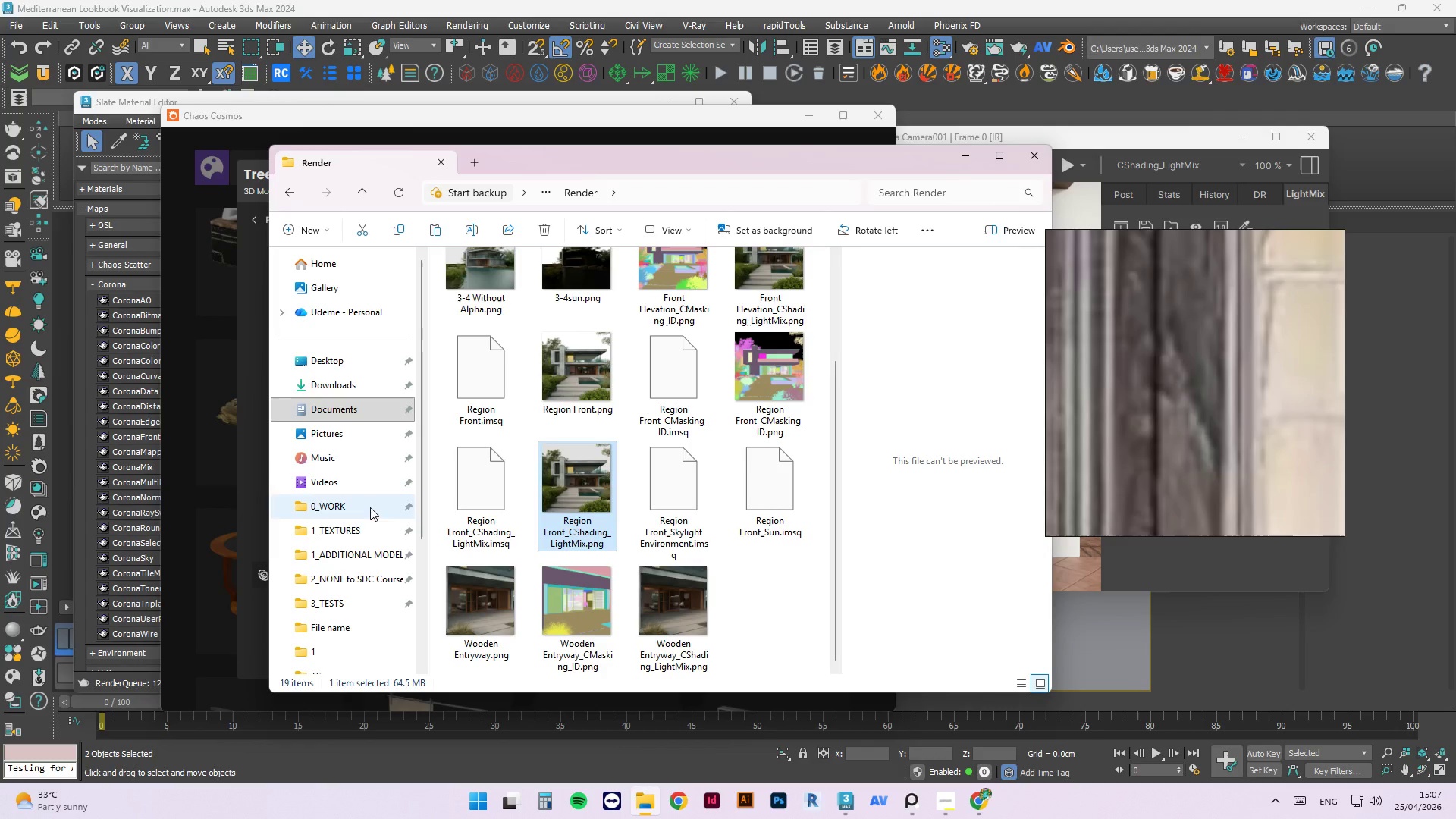 
left_click([356, 535])
 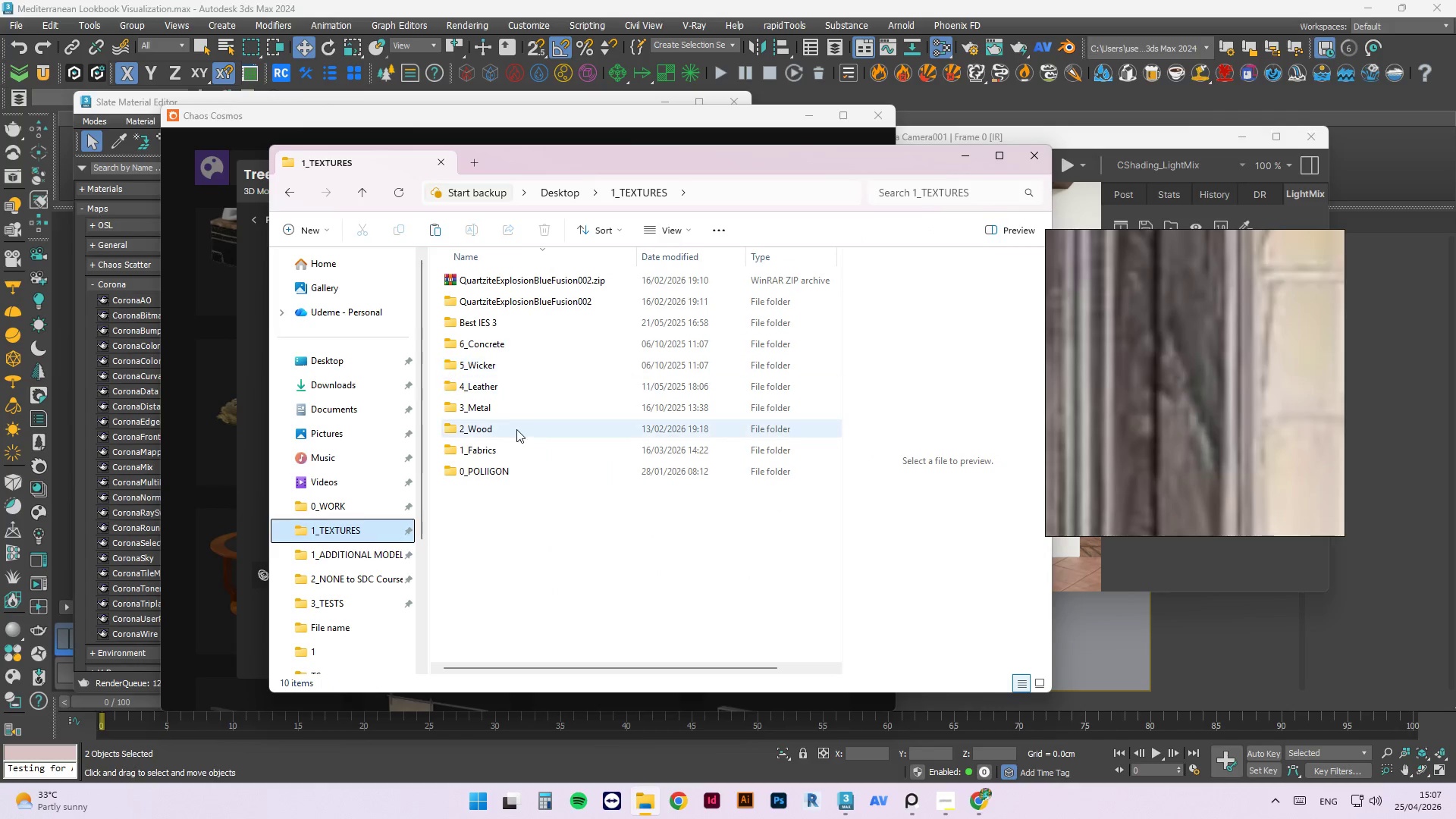 
double_click([515, 435])
 